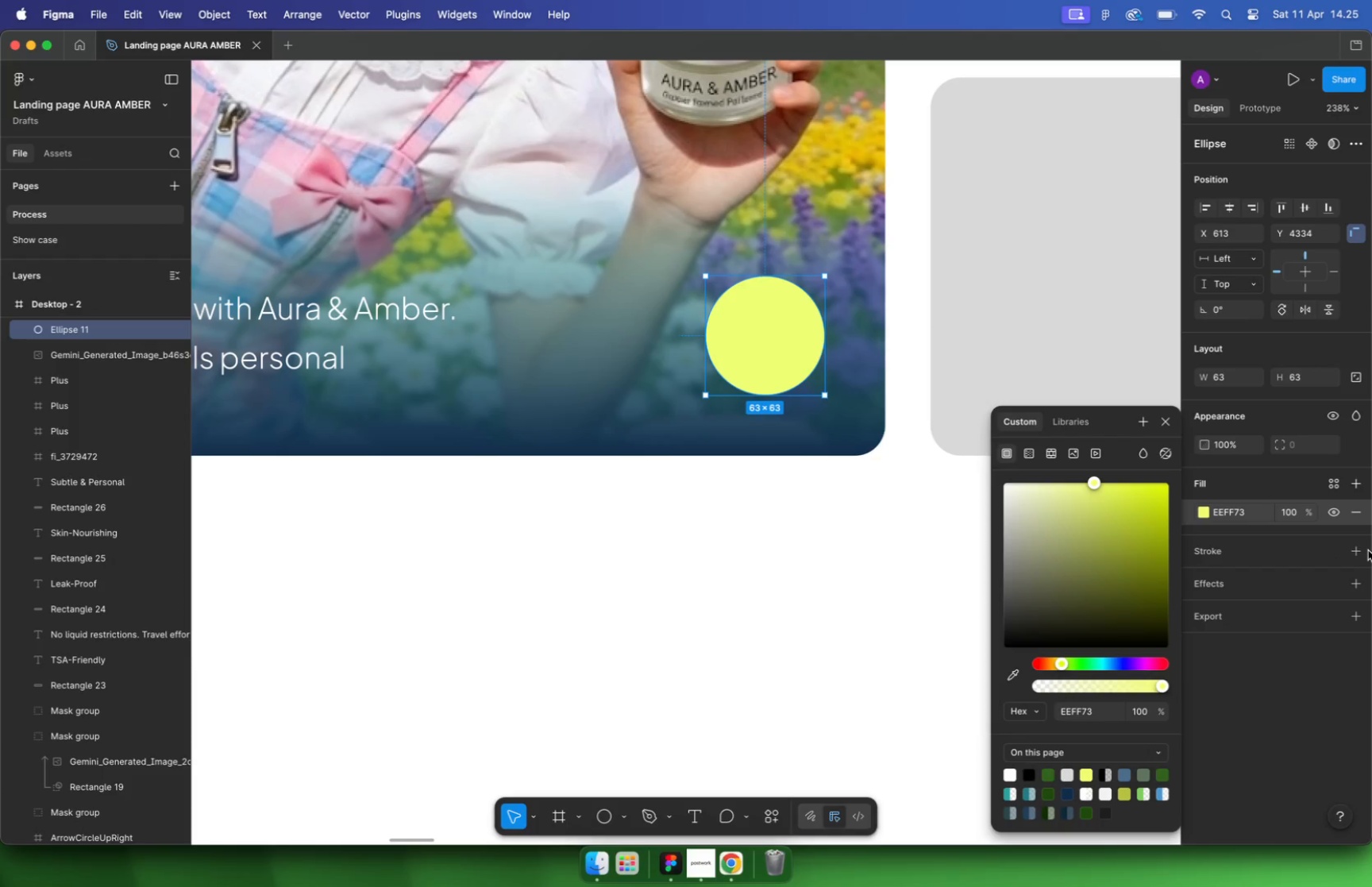 
left_click([1362, 551])
 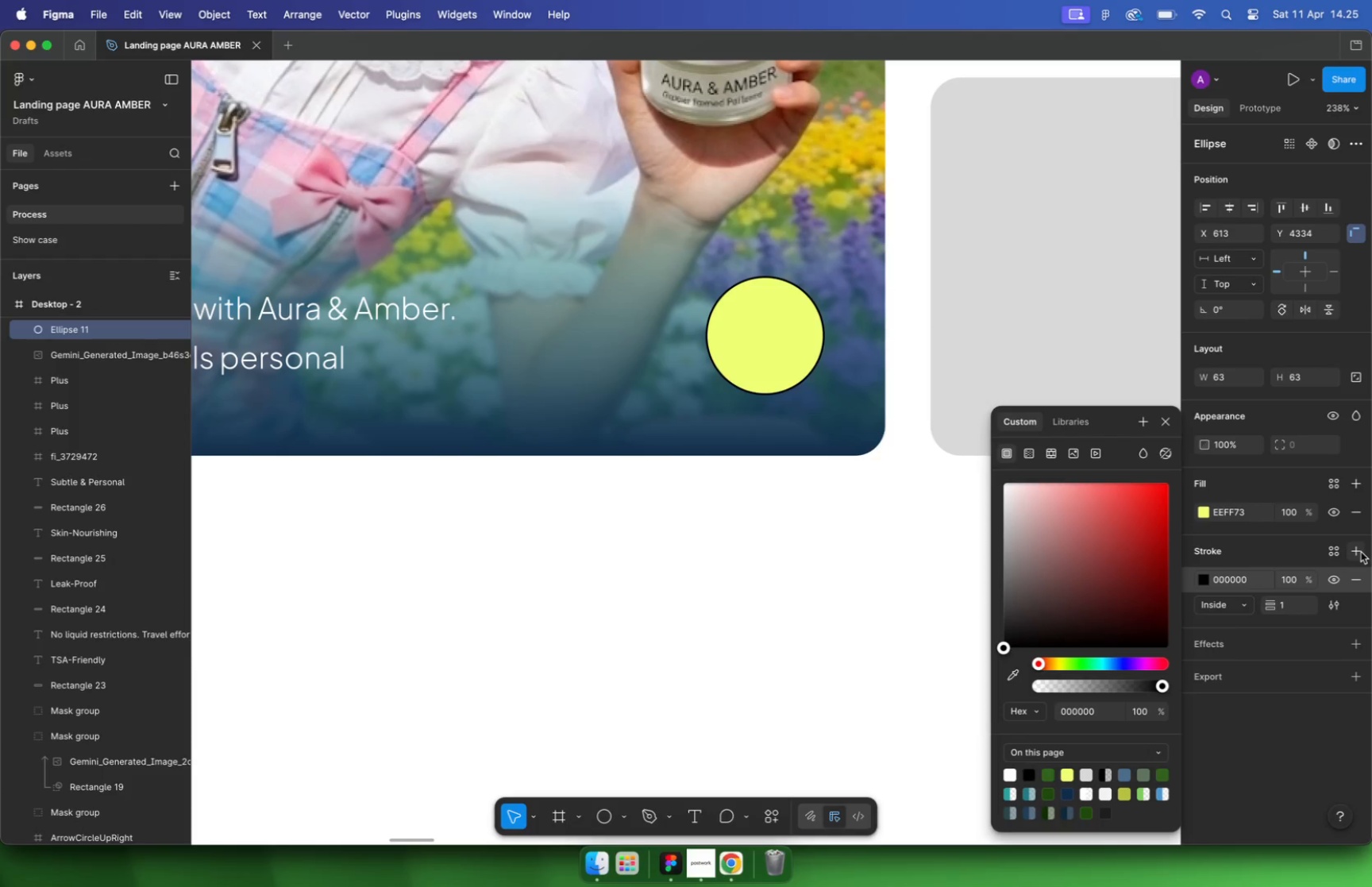 
left_click([711, 561])
 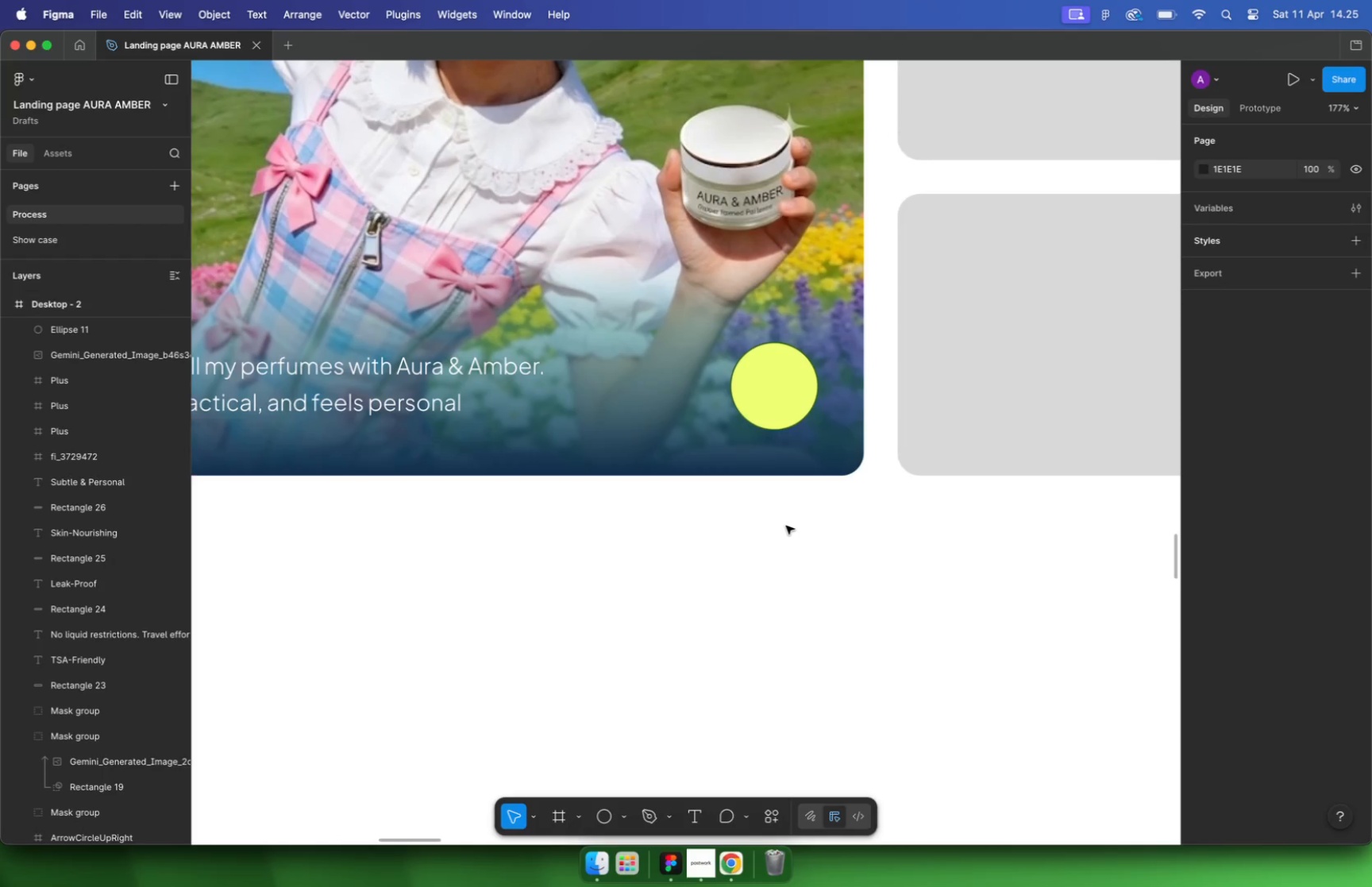 
hold_key(key=CommandLeft, duration=0.83)
scroll: coordinate [786, 526], scroll_direction: down, amount: 5.0
 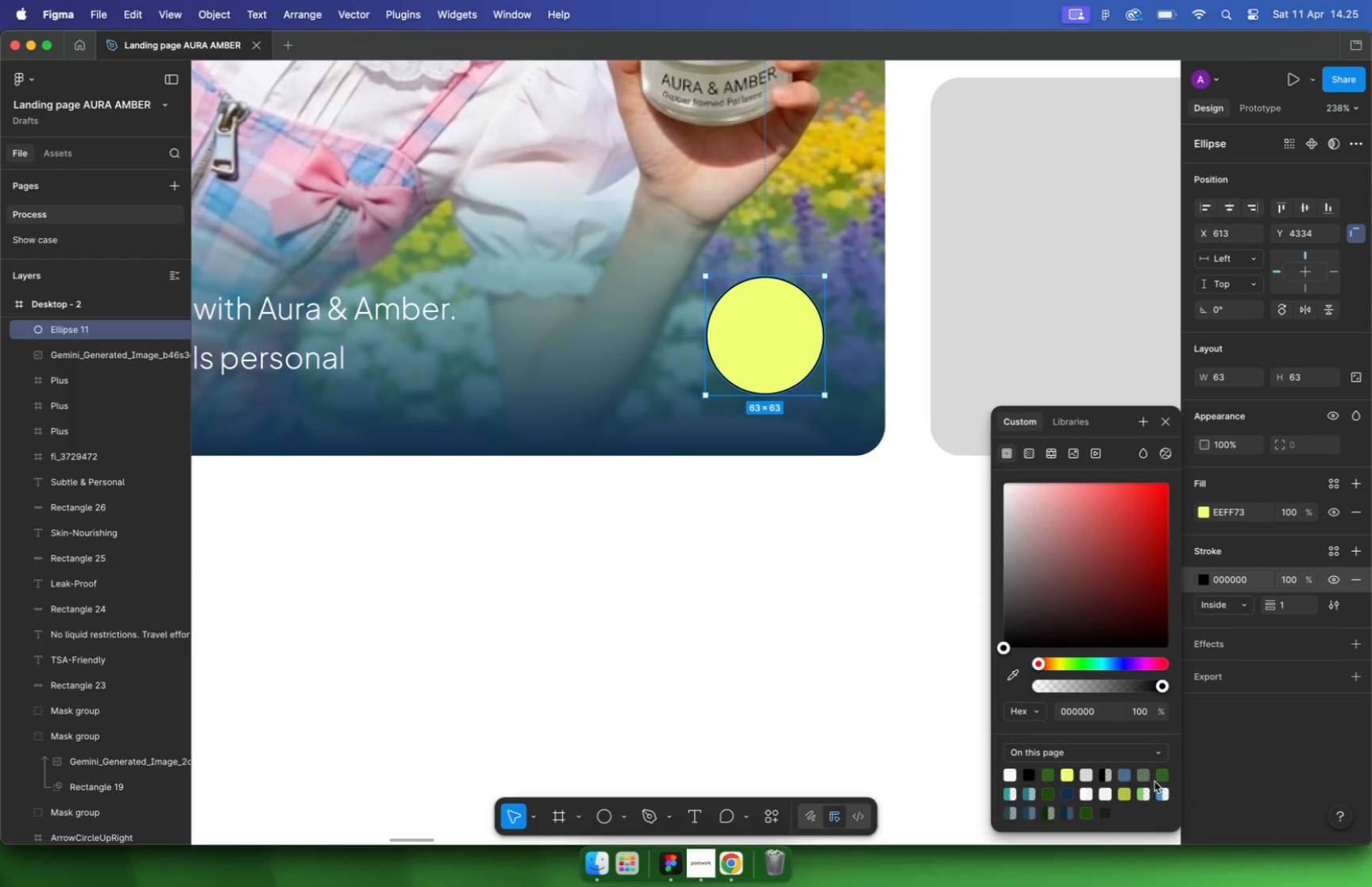 
key(Meta+P)
 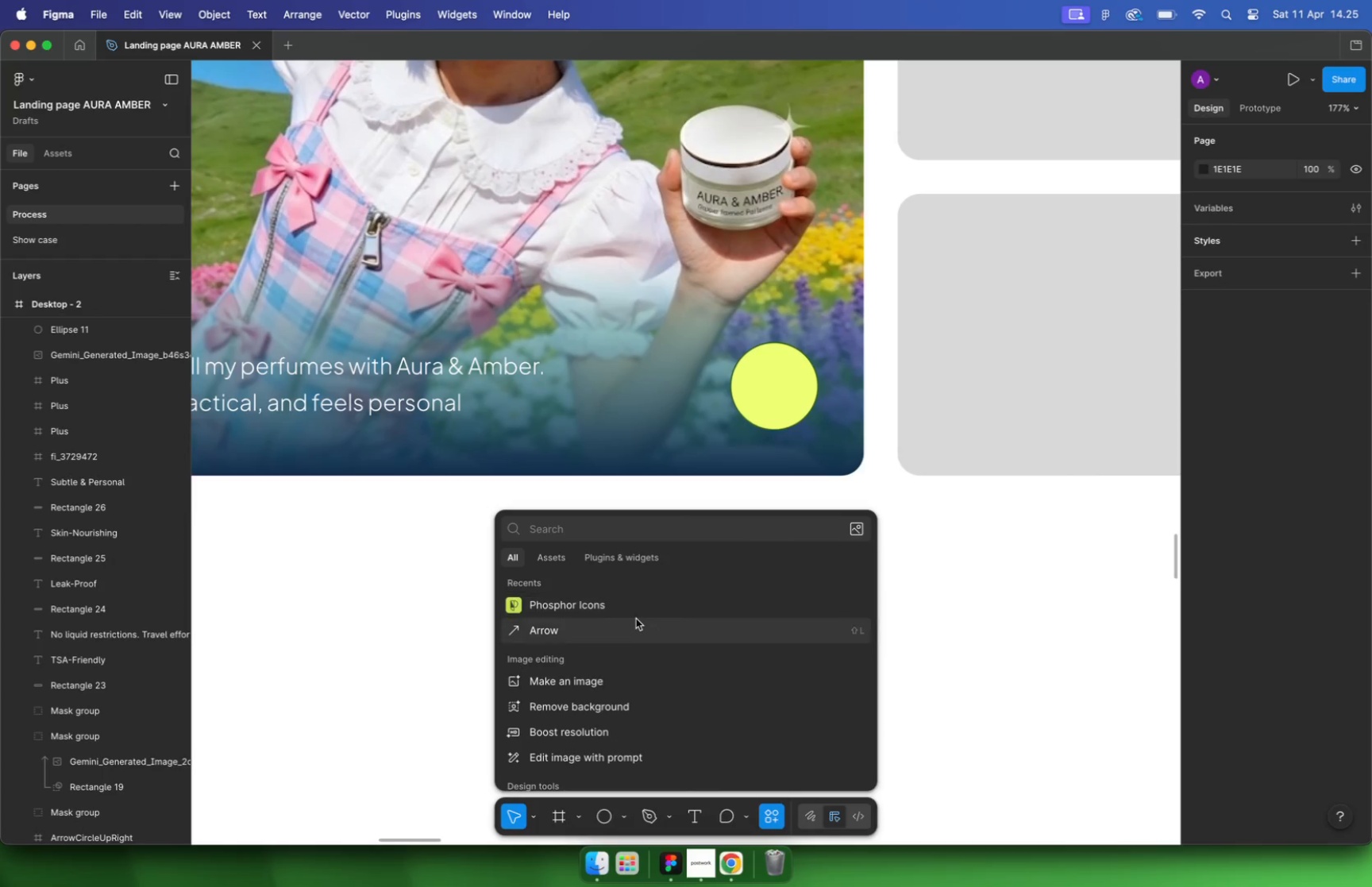 
left_click([635, 605])
 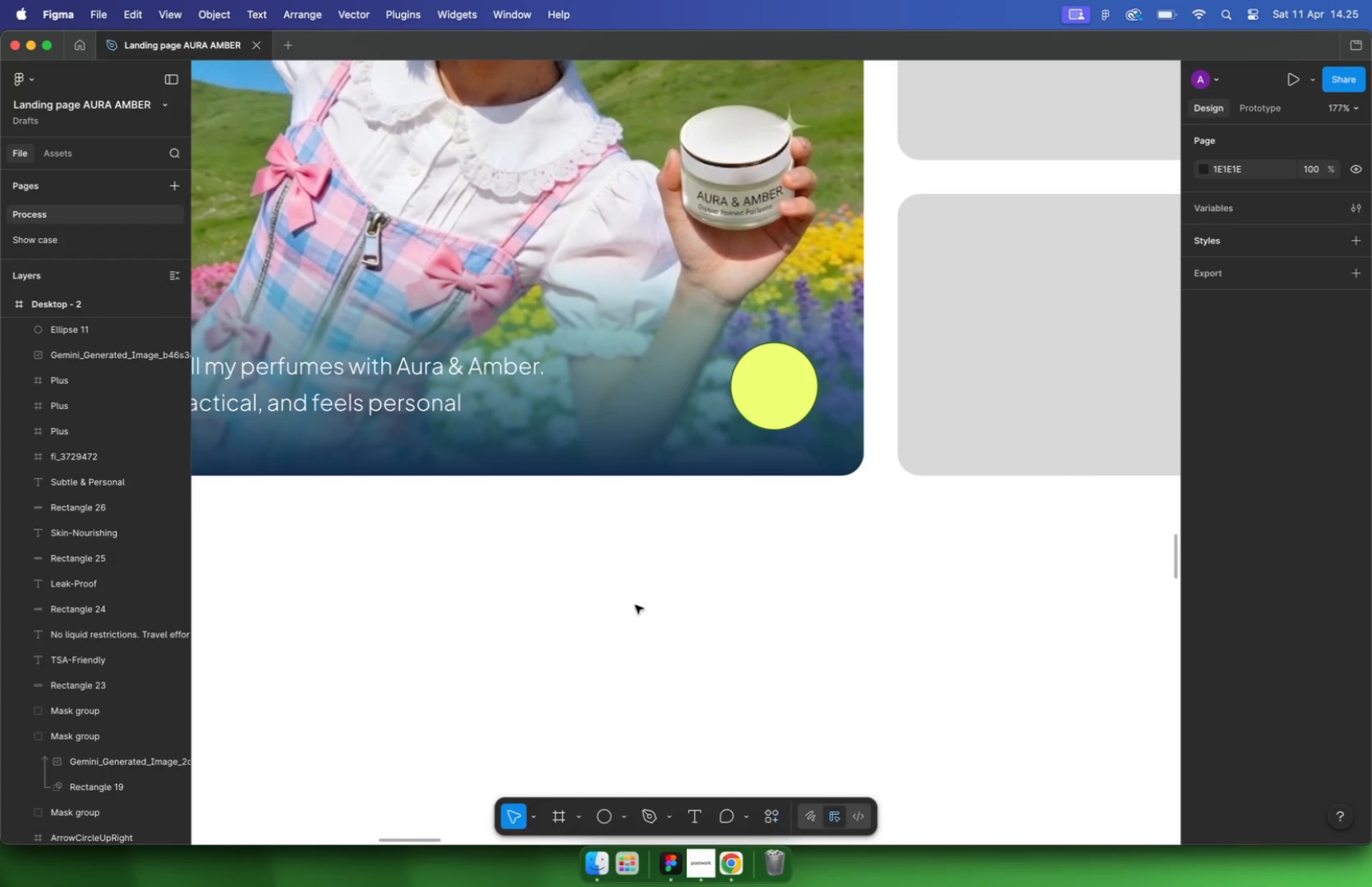 
mouse_move([849, 589])
 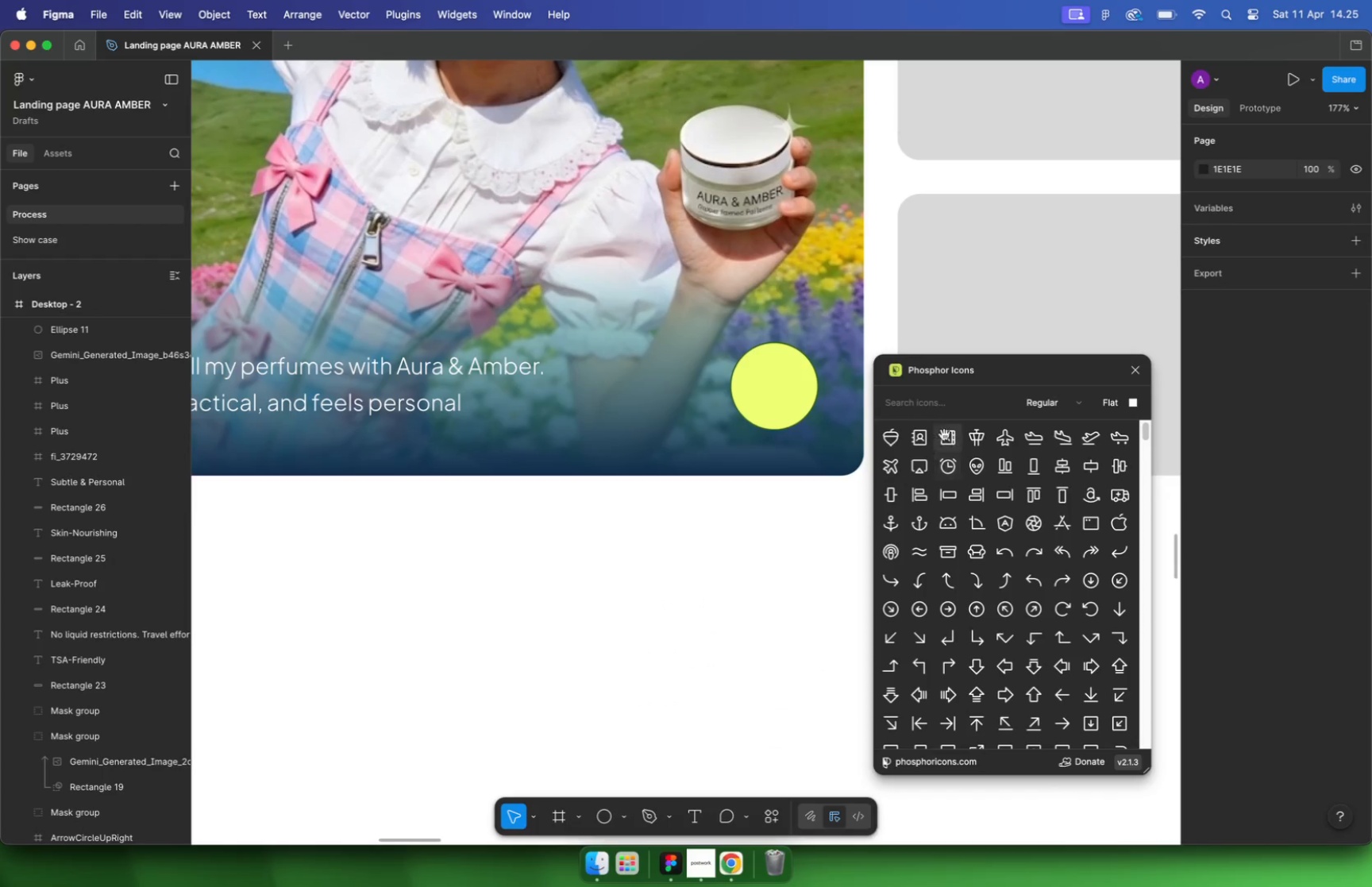 
left_click([918, 405])
 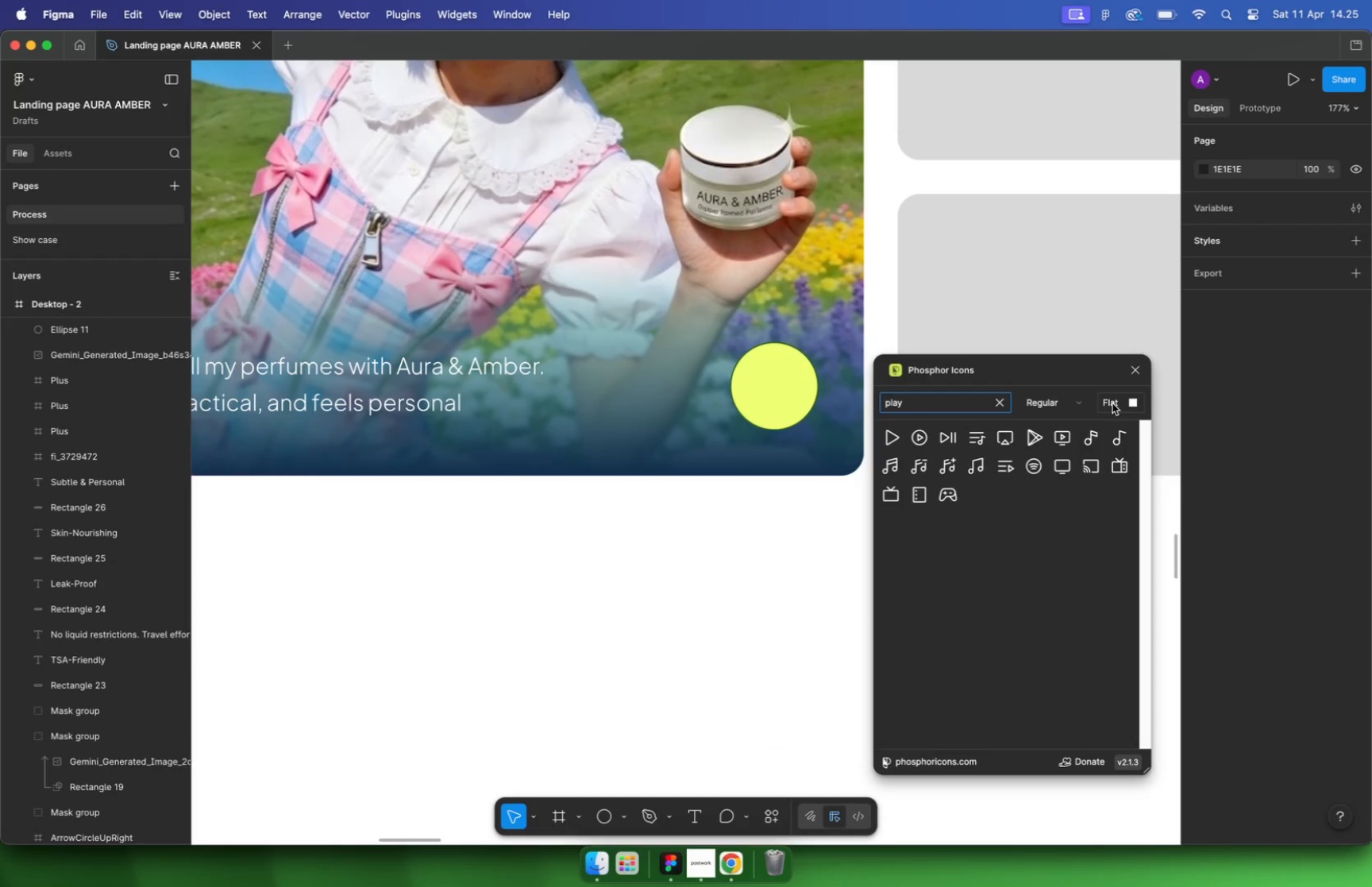 
type(play)
 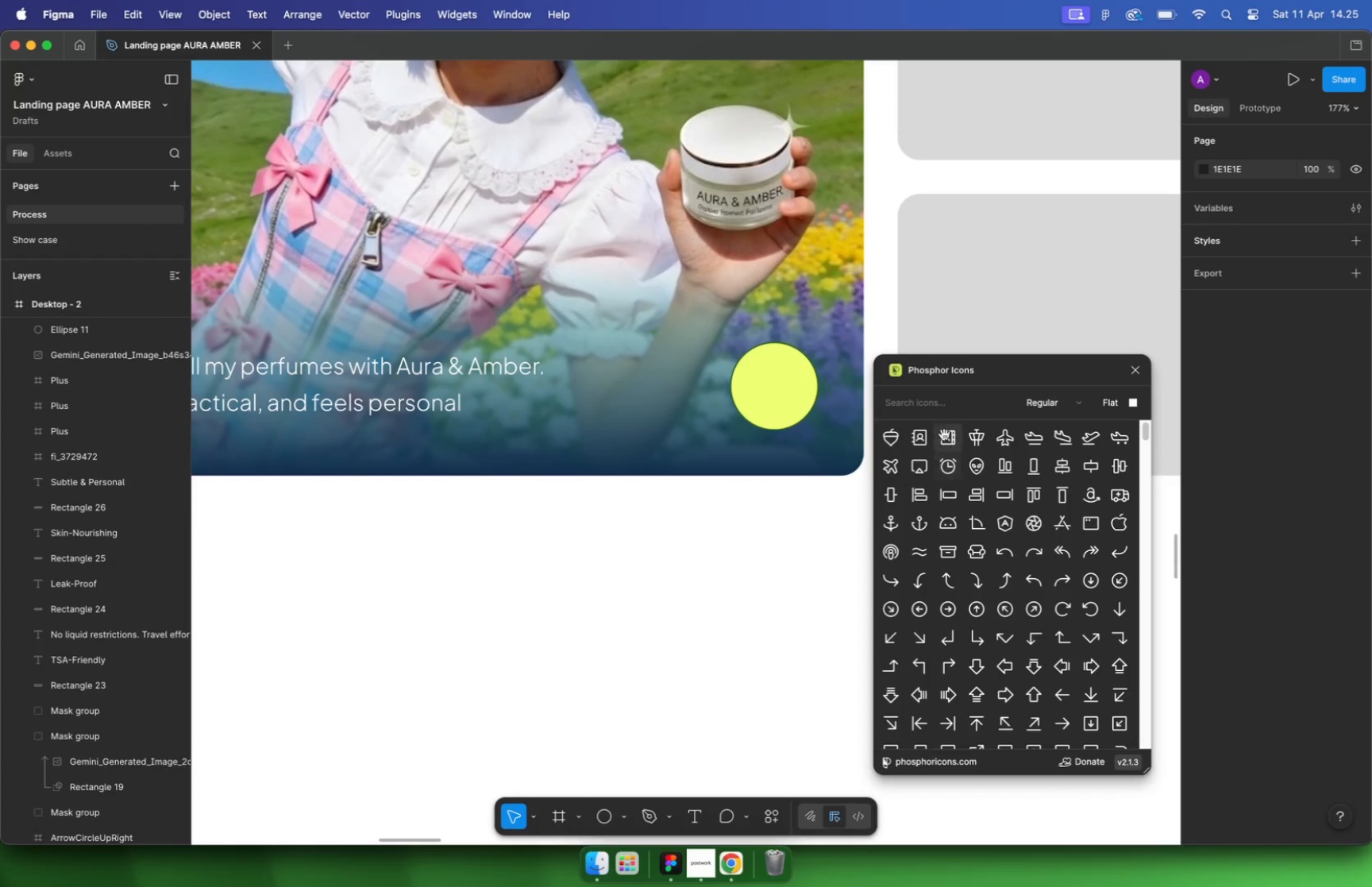 
left_click([1081, 405])
 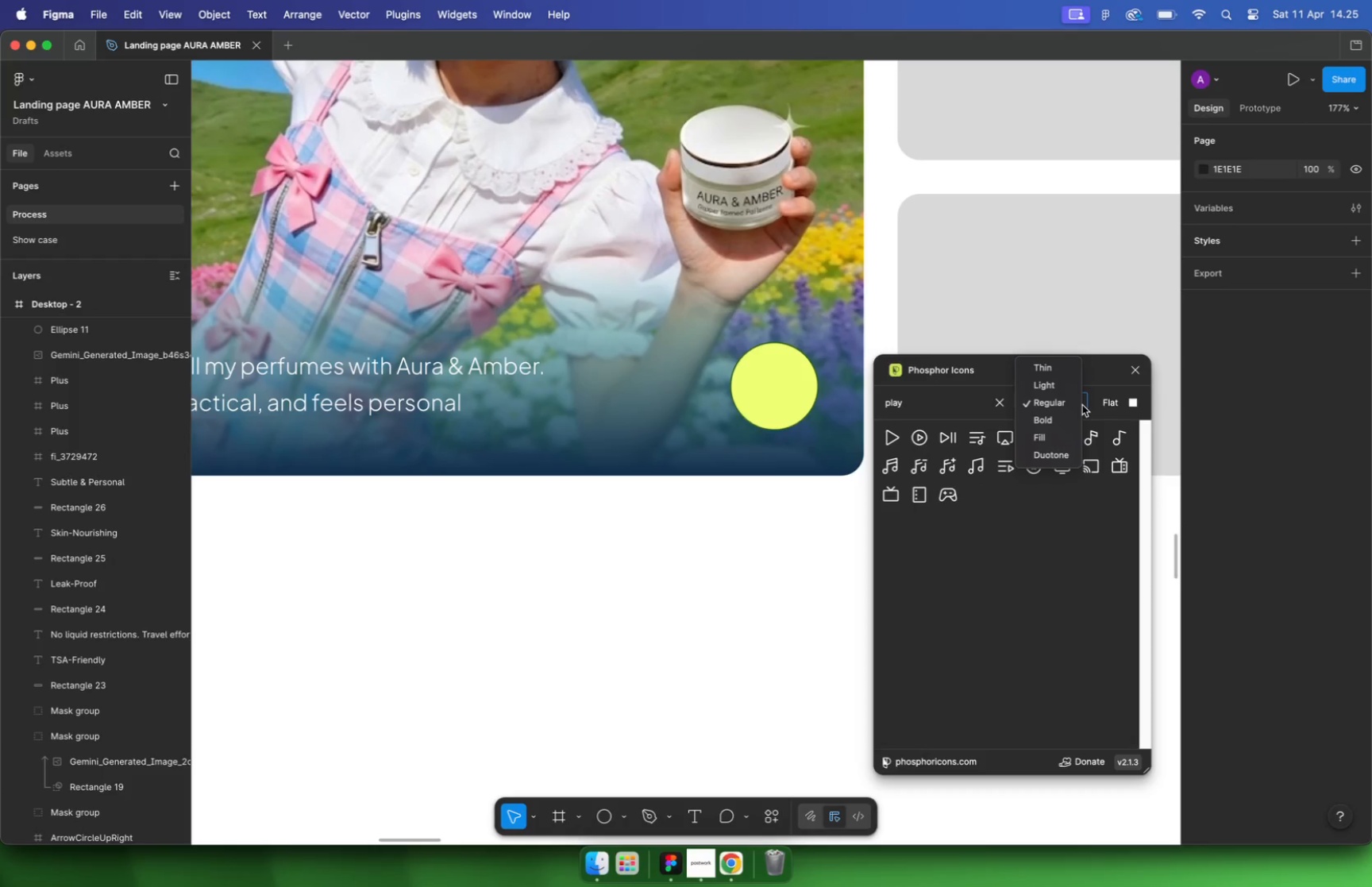 
left_click([1068, 438])
 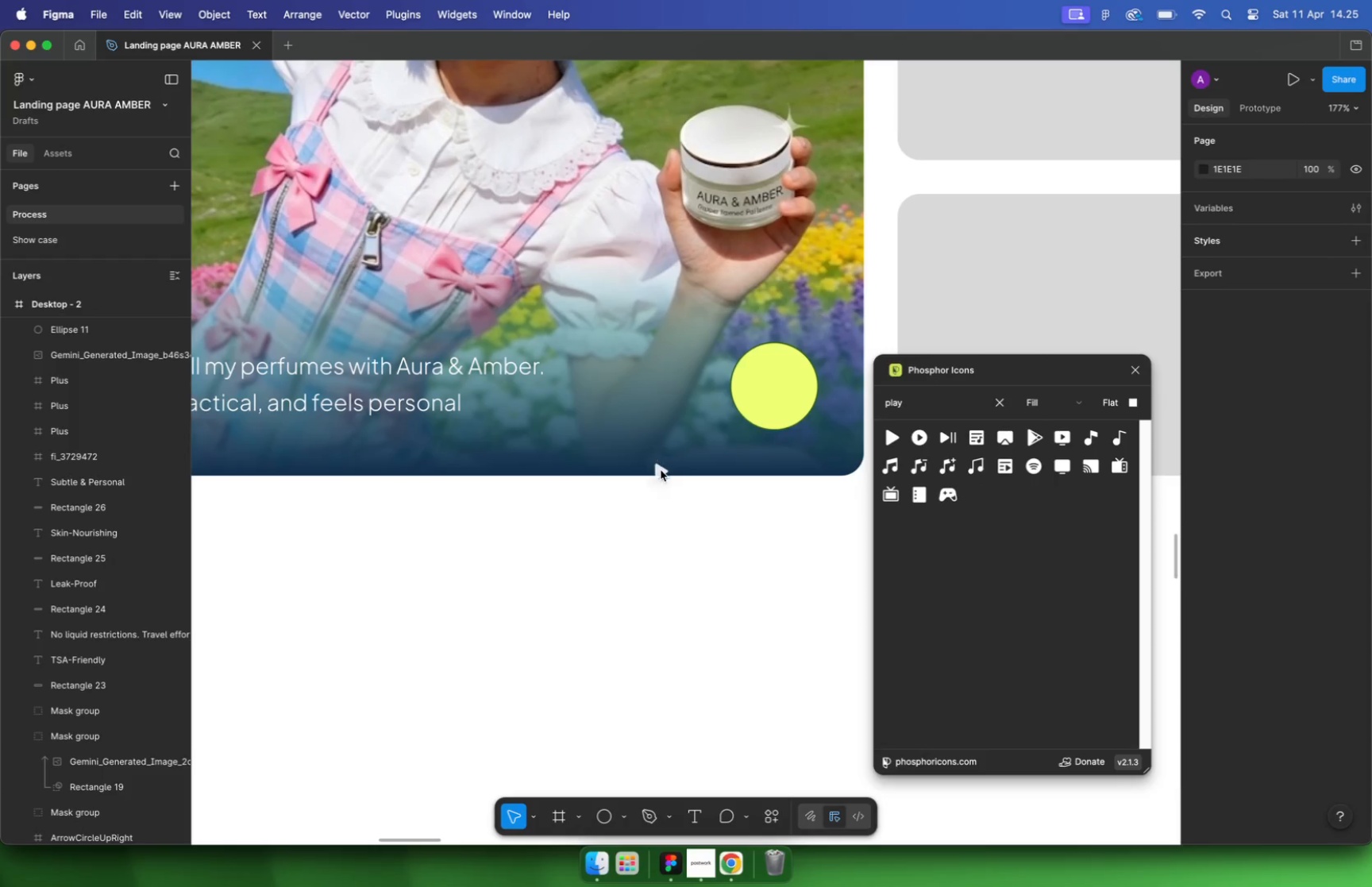 
left_click_drag(start_coordinate=[892, 437], to_coordinate=[648, 557])
 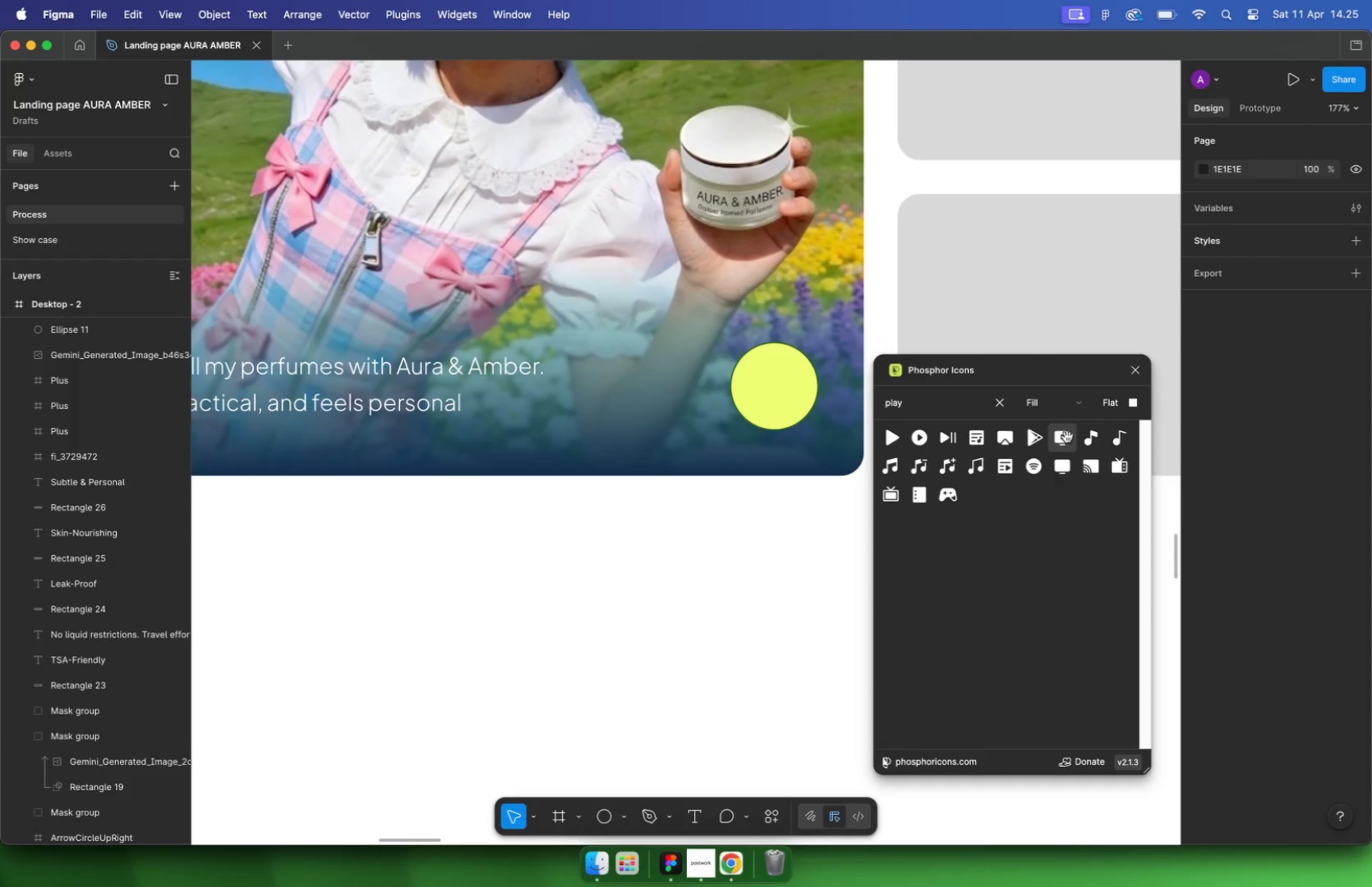 
left_click([1139, 368])
 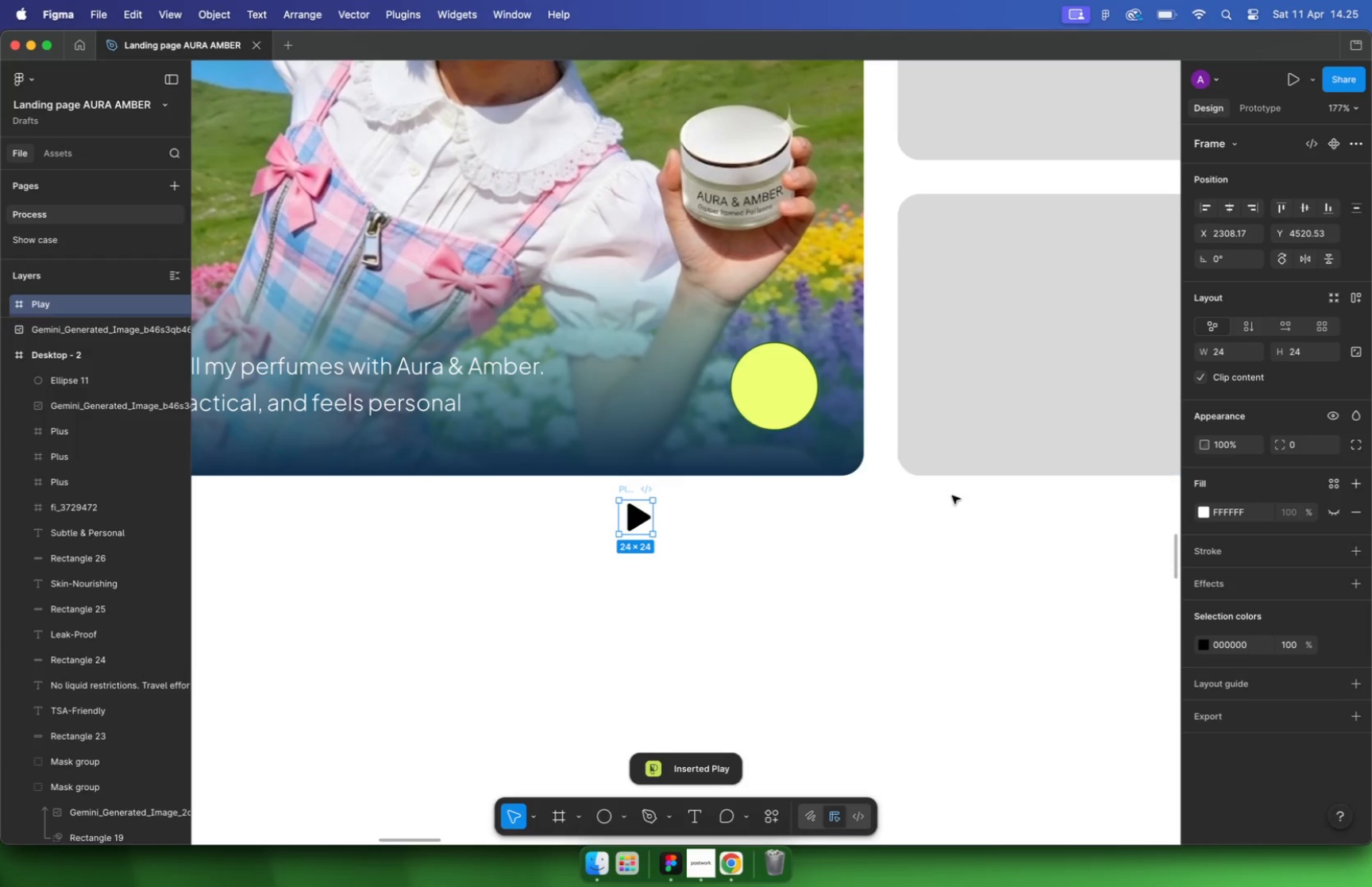 
left_click([880, 569])
 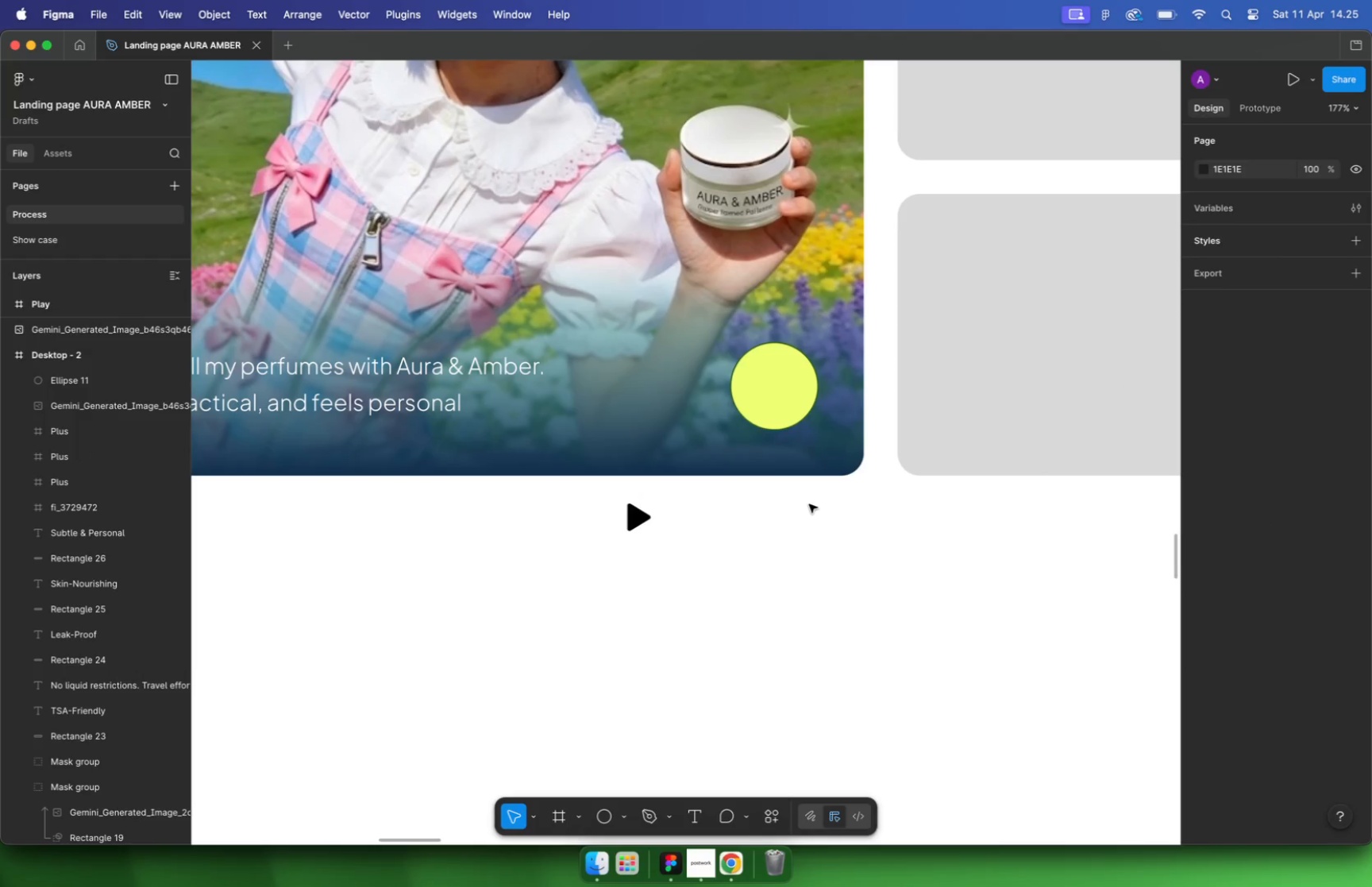 
hold_key(key=CommandLeft, duration=0.39)
scroll: coordinate [806, 503], scroll_direction: down, amount: 9.0
 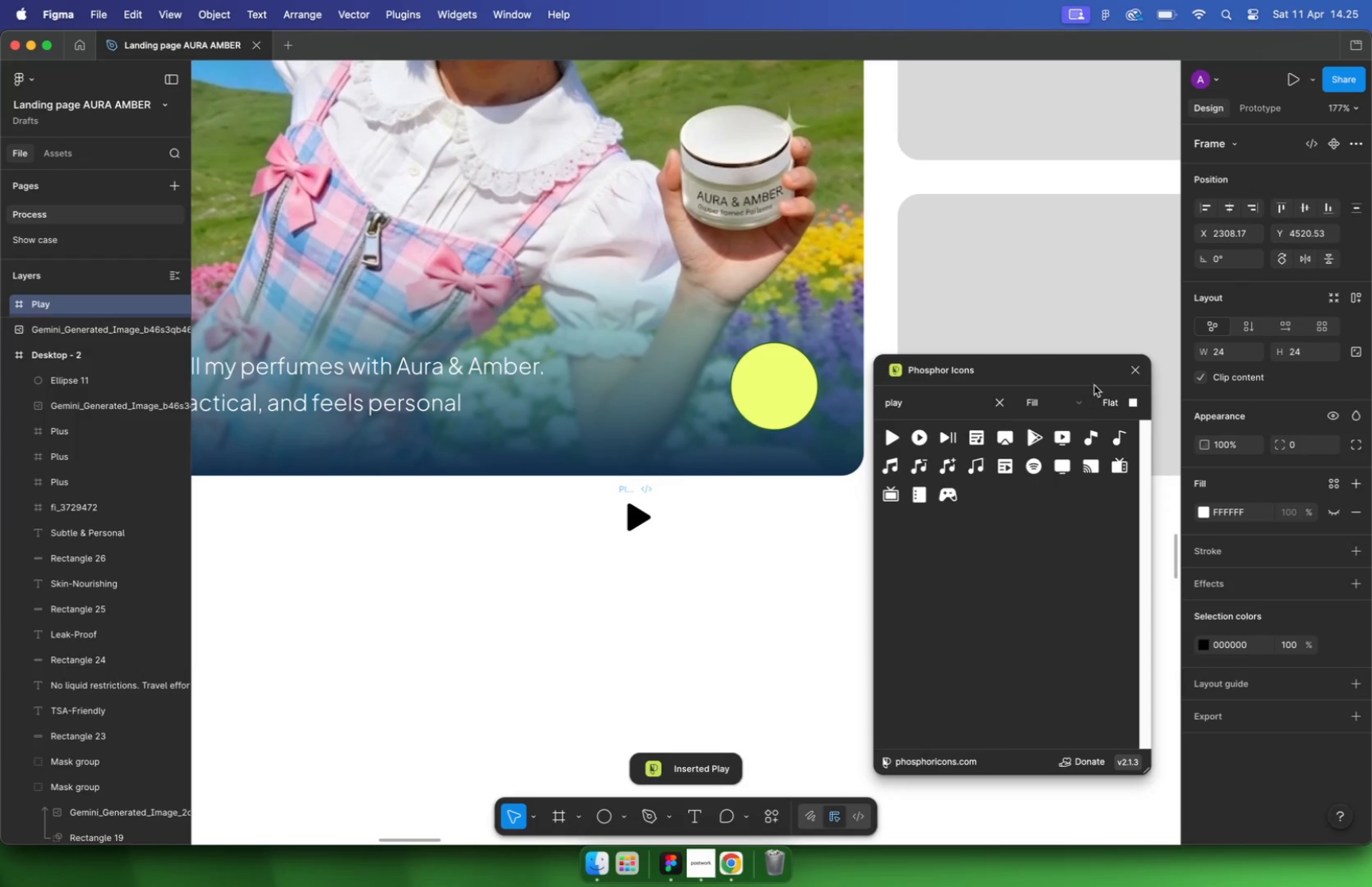 
left_click_drag(start_coordinate=[718, 490], to_coordinate=[276, 515])
 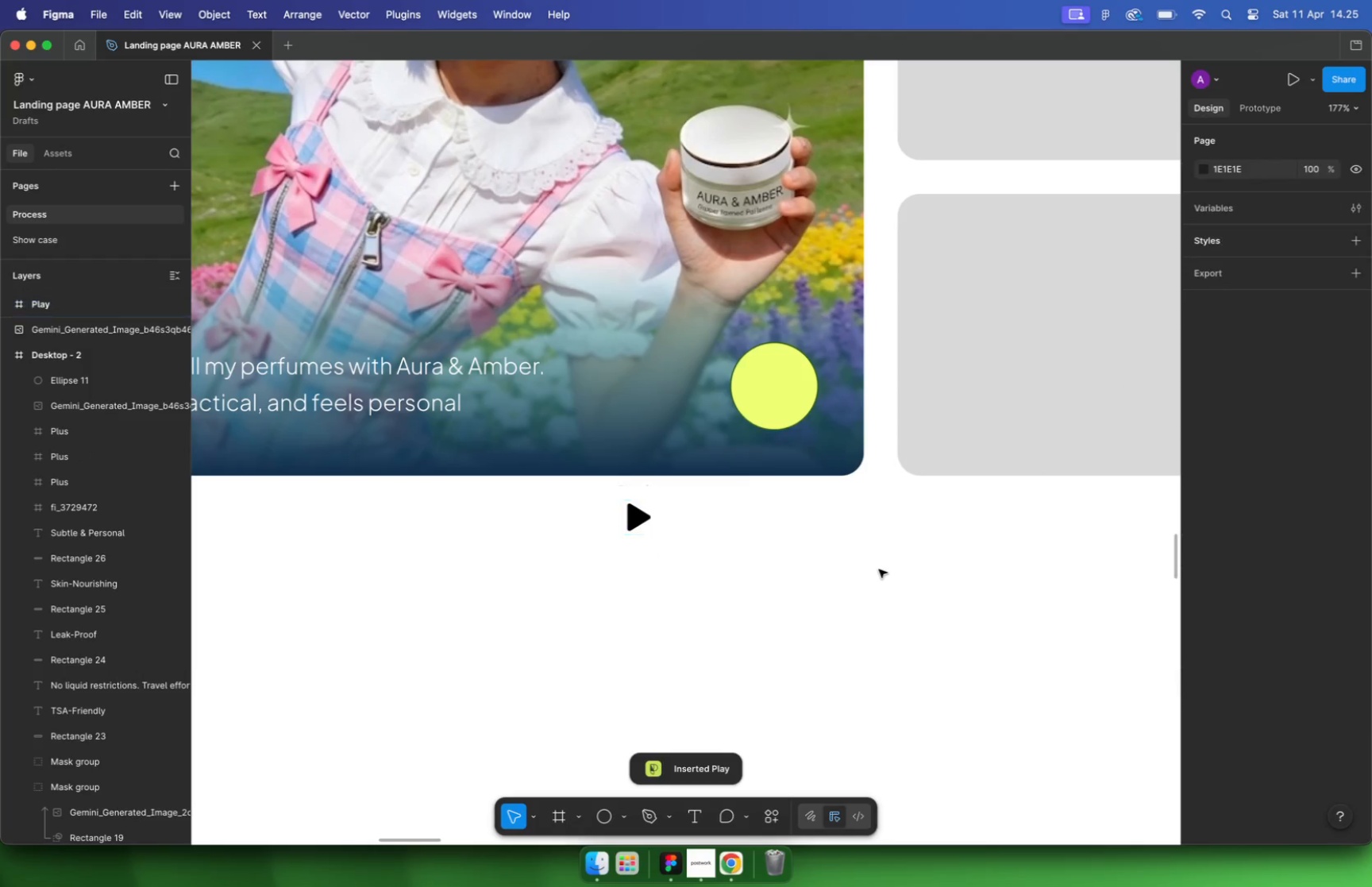 
left_click_drag(start_coordinate=[274, 517], to_coordinate=[670, 503])
 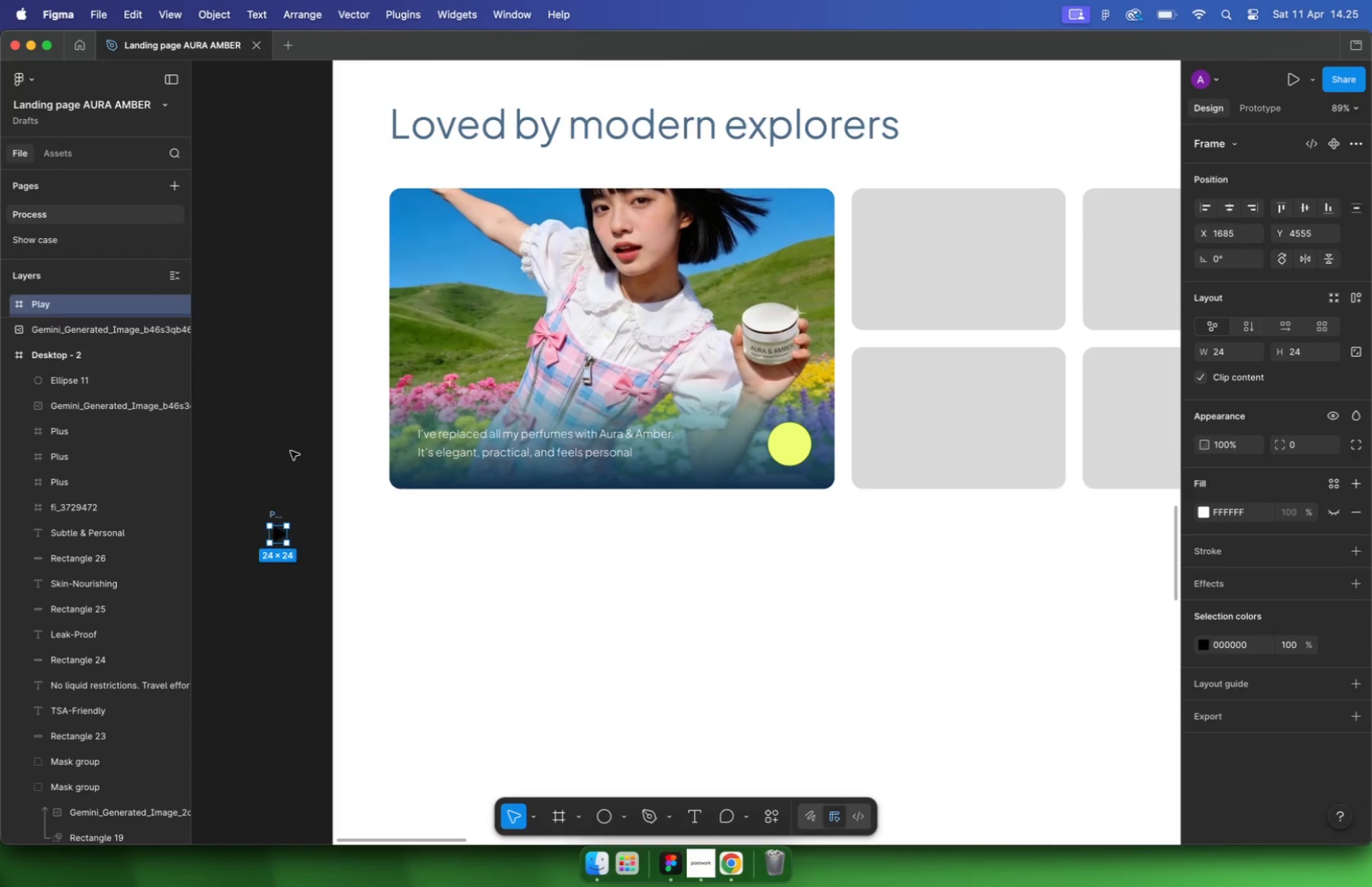 
left_click([742, 526])
 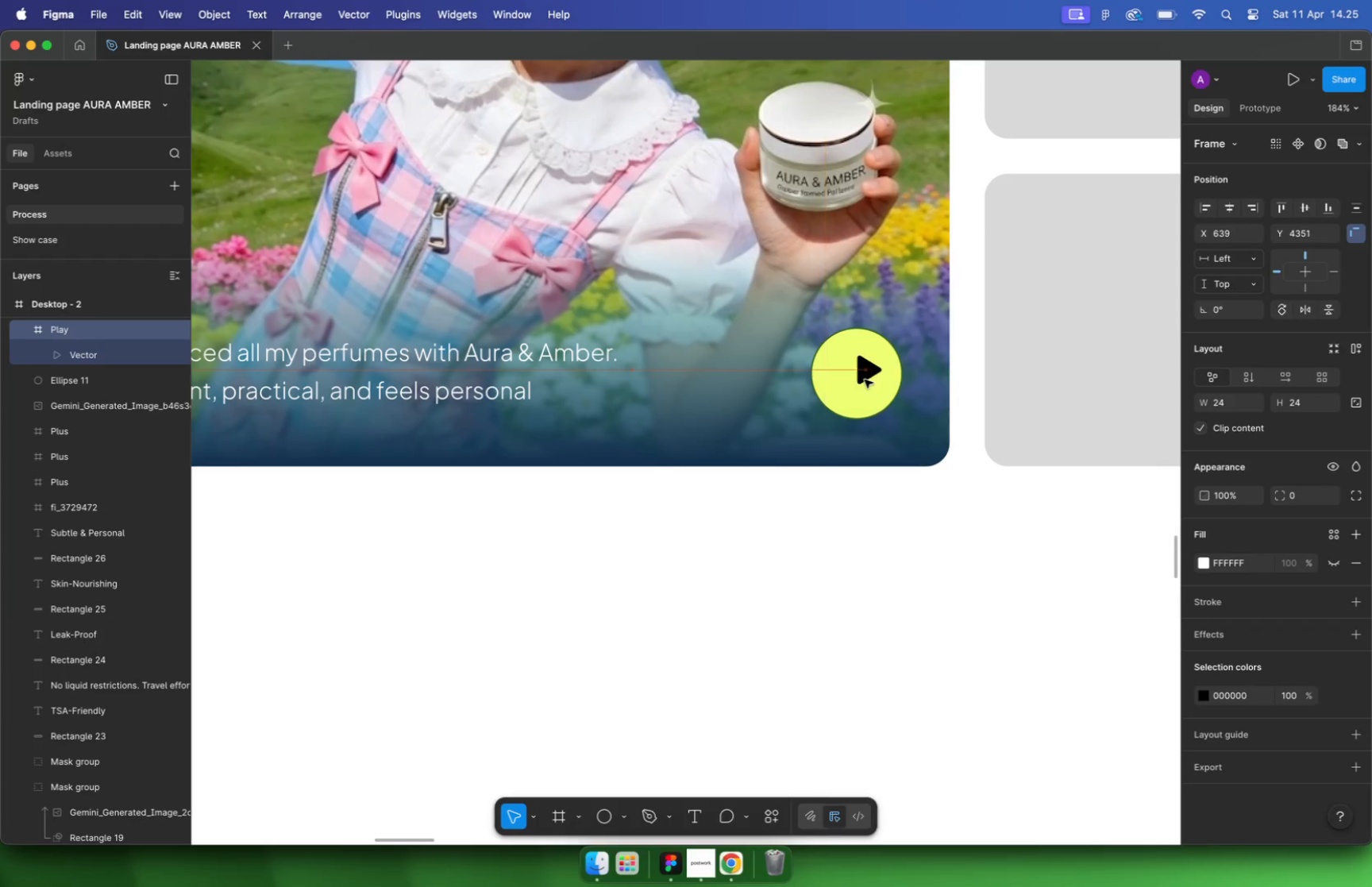 
hold_key(key=CommandLeft, duration=0.36)
scroll: coordinate [727, 510], scroll_direction: up, amount: 10.0
 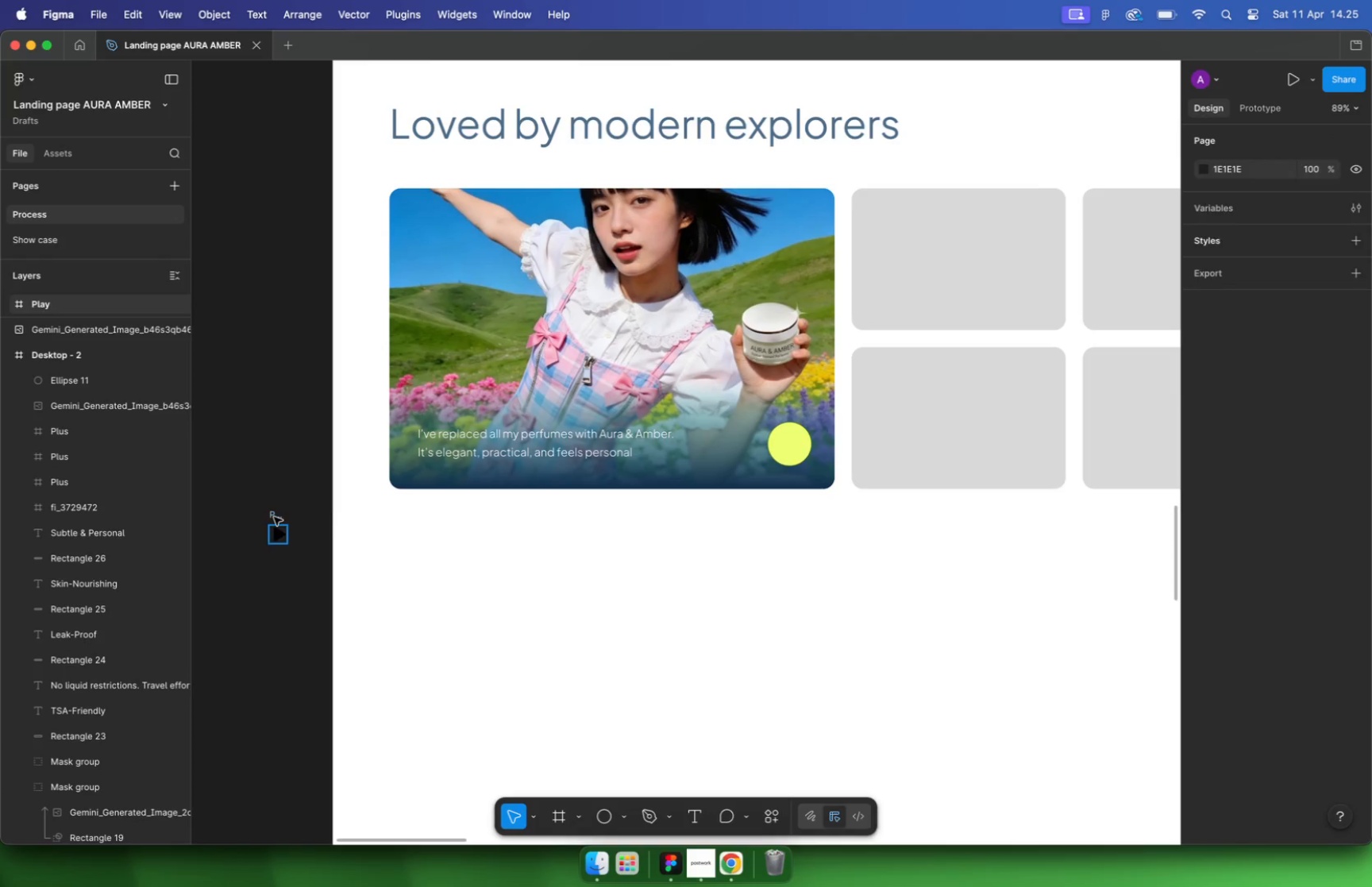 
left_click_drag(start_coordinate=[614, 538], to_coordinate=[856, 380])
 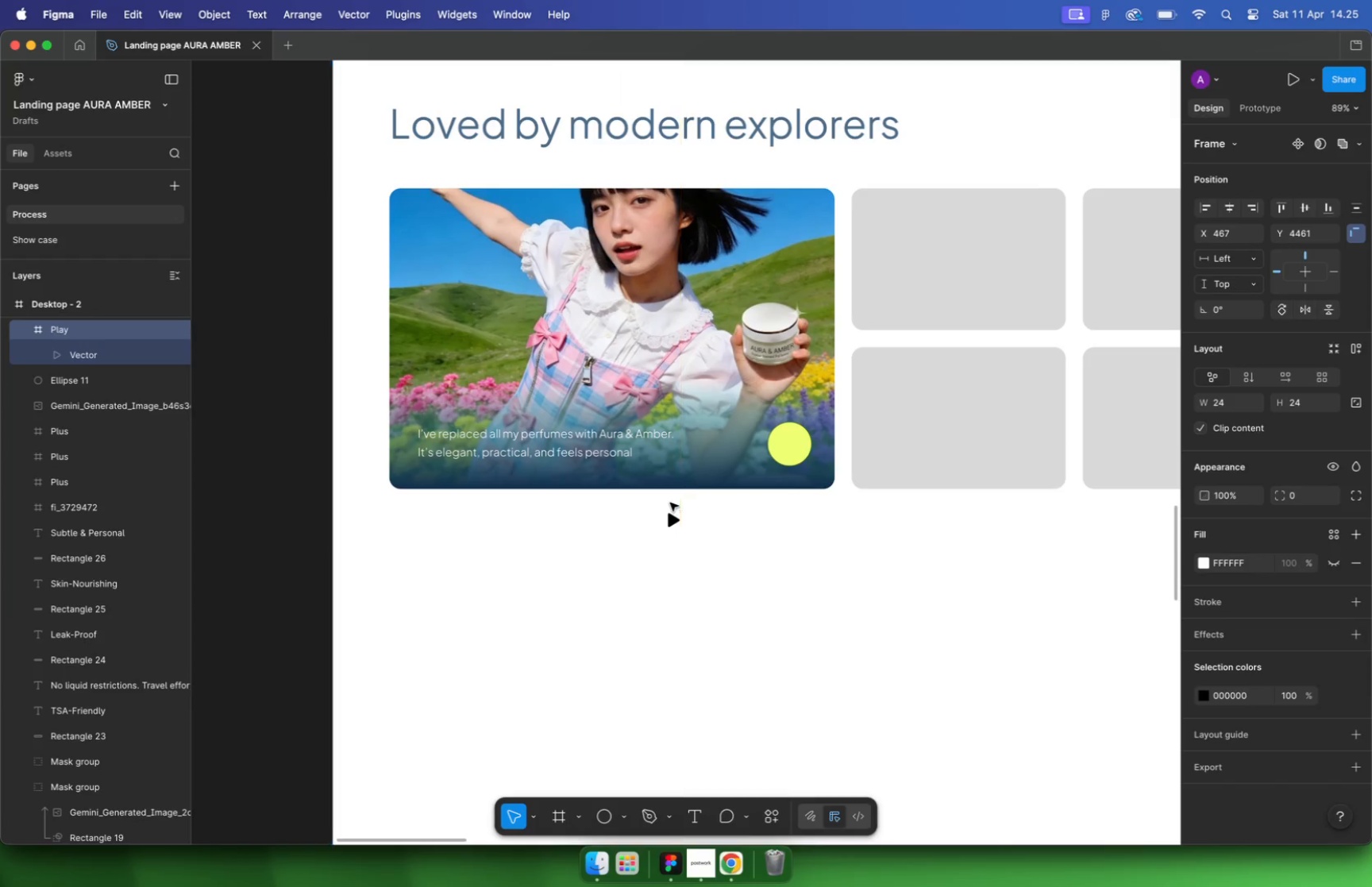 
hold_key(key=CommandLeft, duration=0.42)
scroll: coordinate [918, 374], scroll_direction: up, amount: 15.0
 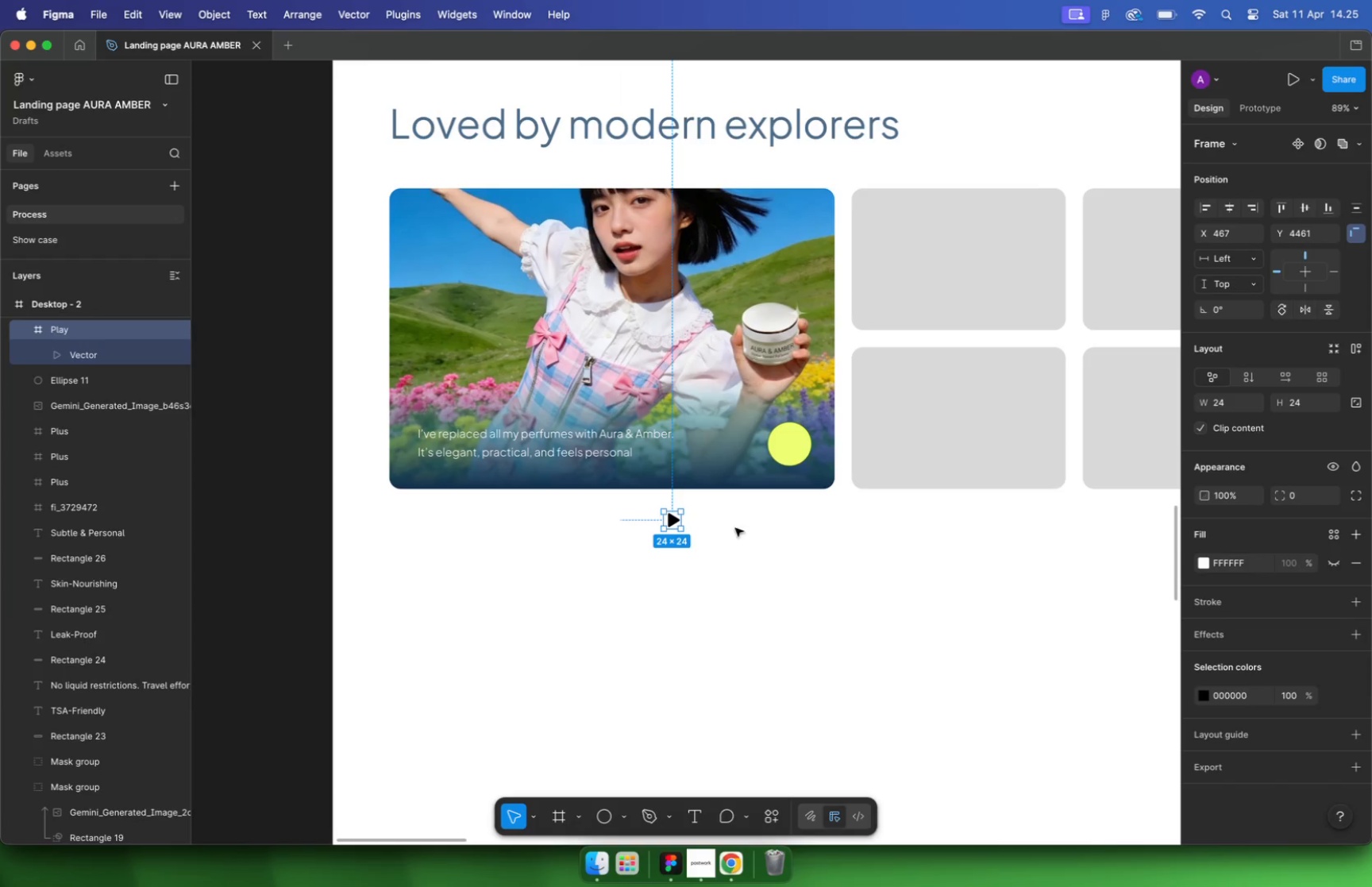 
left_click_drag(start_coordinate=[1075, 526], to_coordinate=[929, 430])
 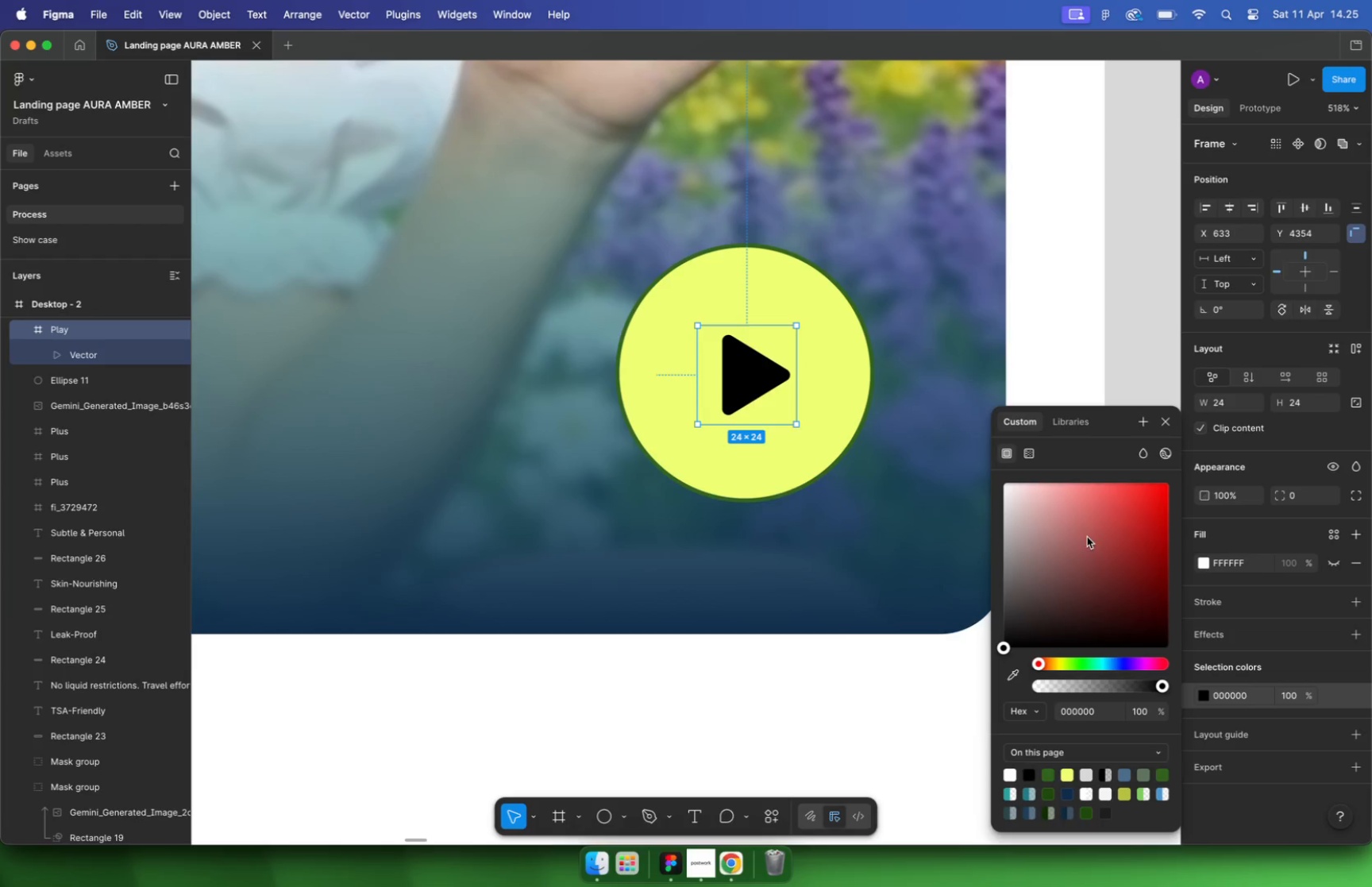 
left_click([1164, 776])
 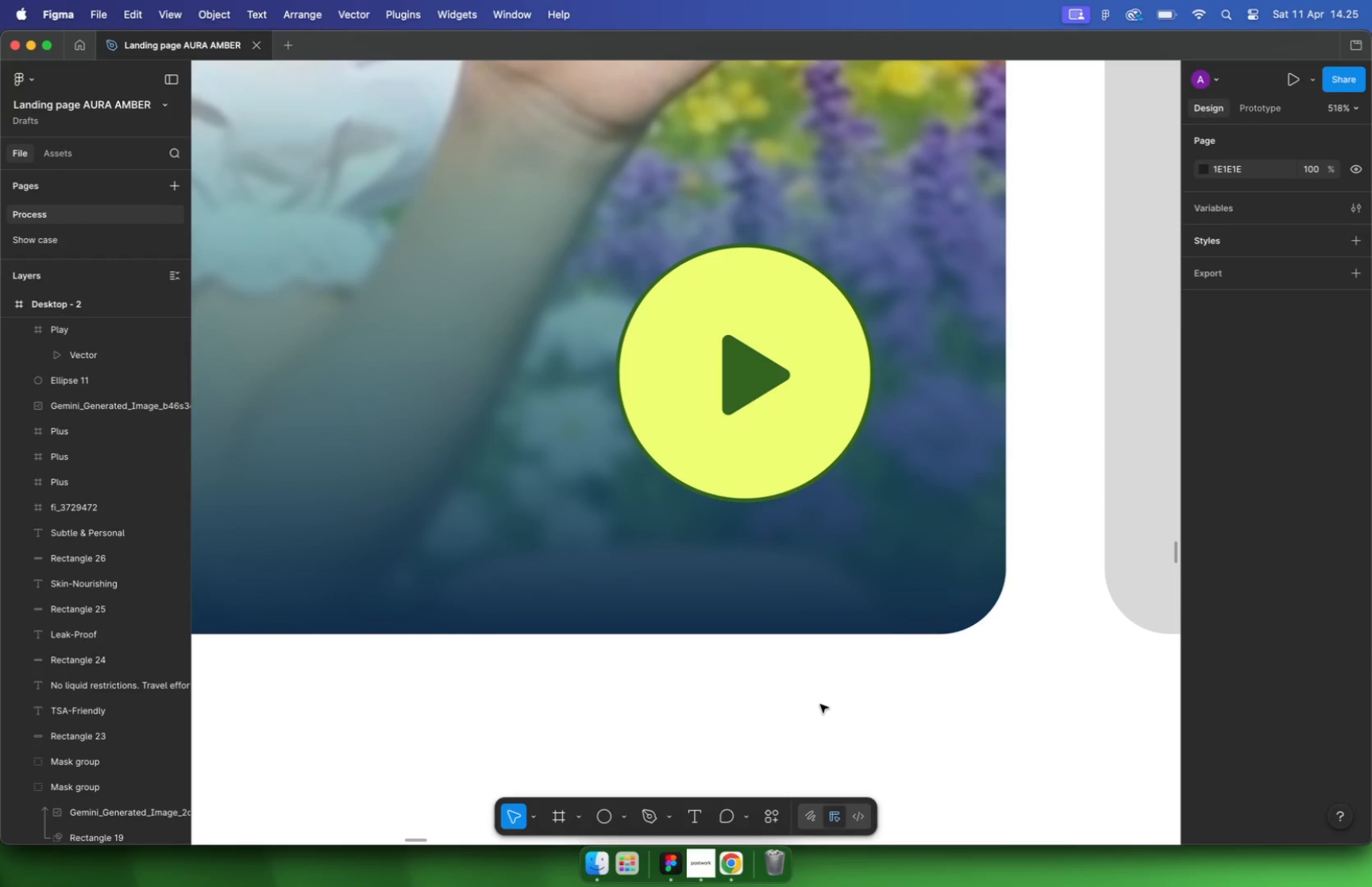 
hold_key(key=CommandLeft, duration=2.06)
scroll: coordinate [819, 703], scroll_direction: down, amount: 20.0
 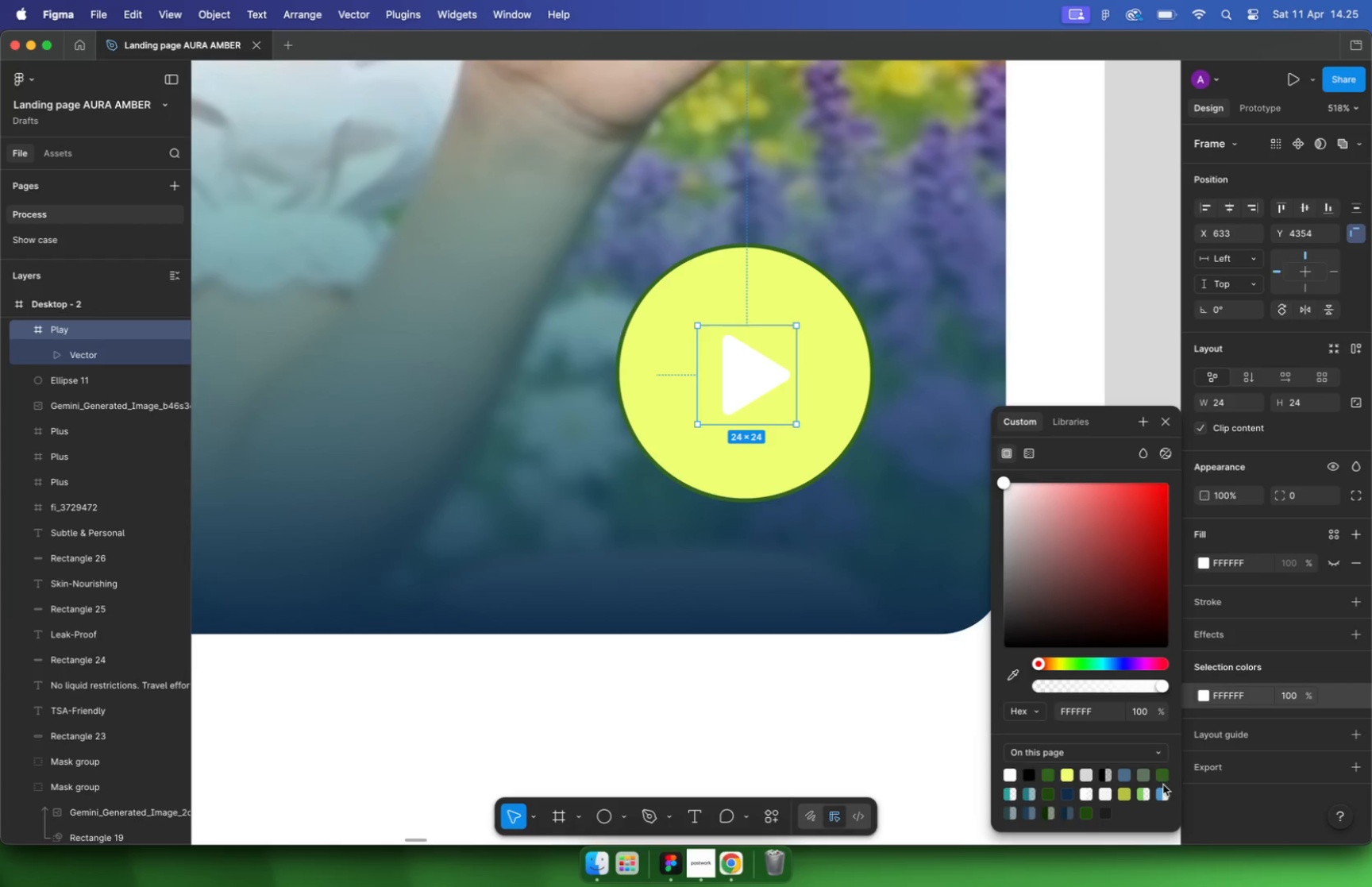 
scroll: coordinate [819, 704], scroll_direction: up, amount: 10.0
 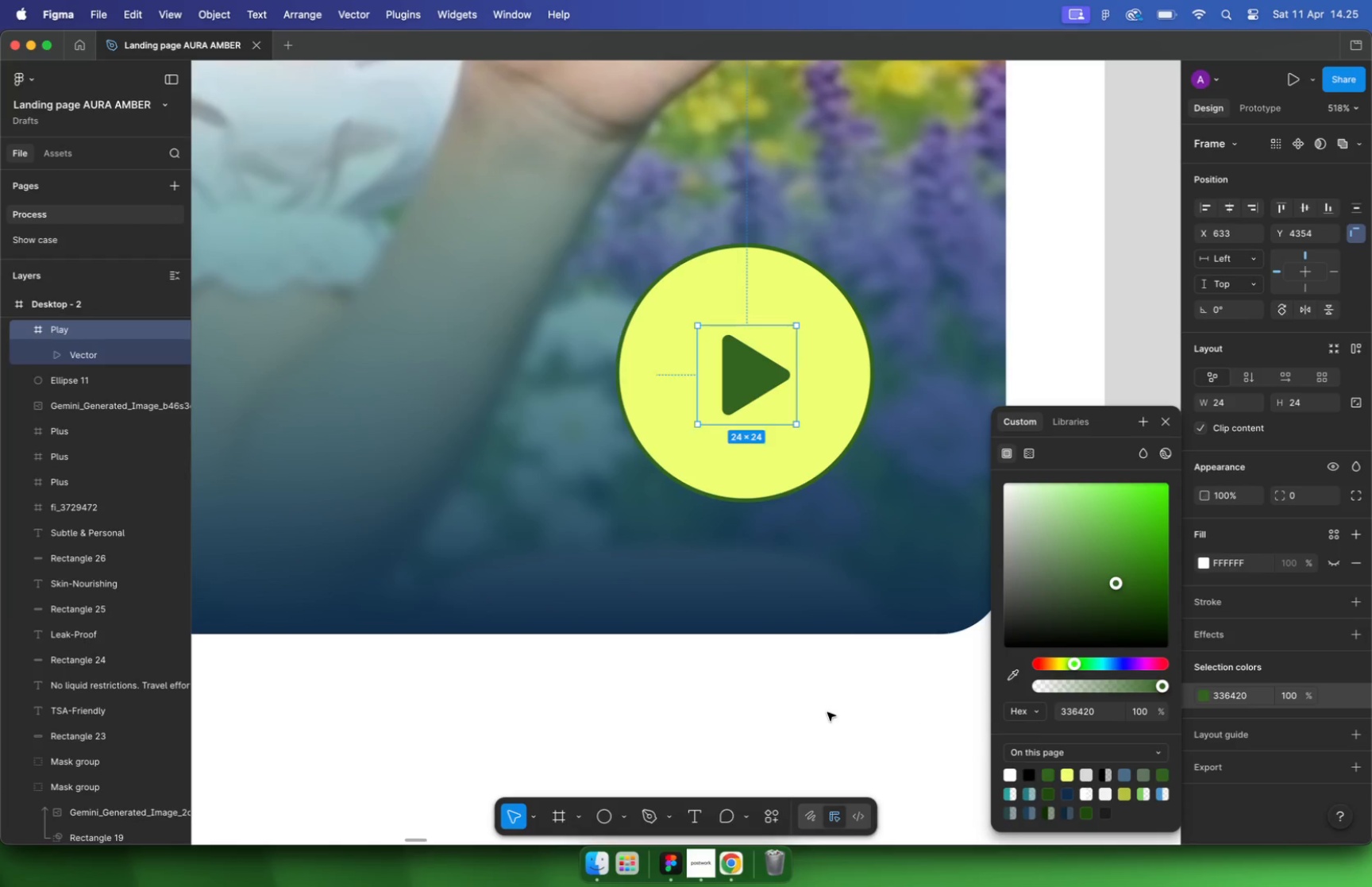 
left_click([797, 565])
 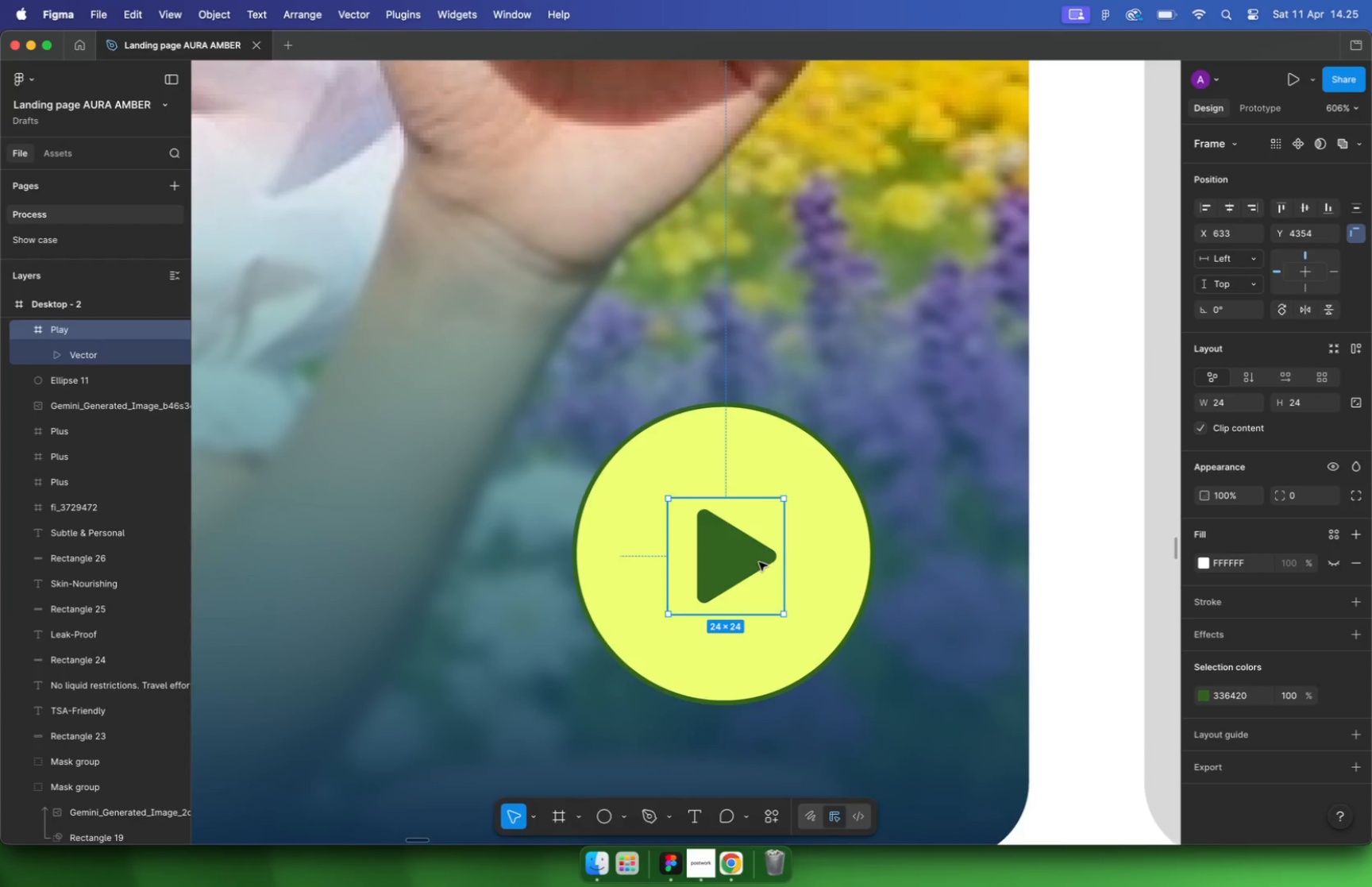 
hold_key(key=ShiftLeft, duration=0.37)
 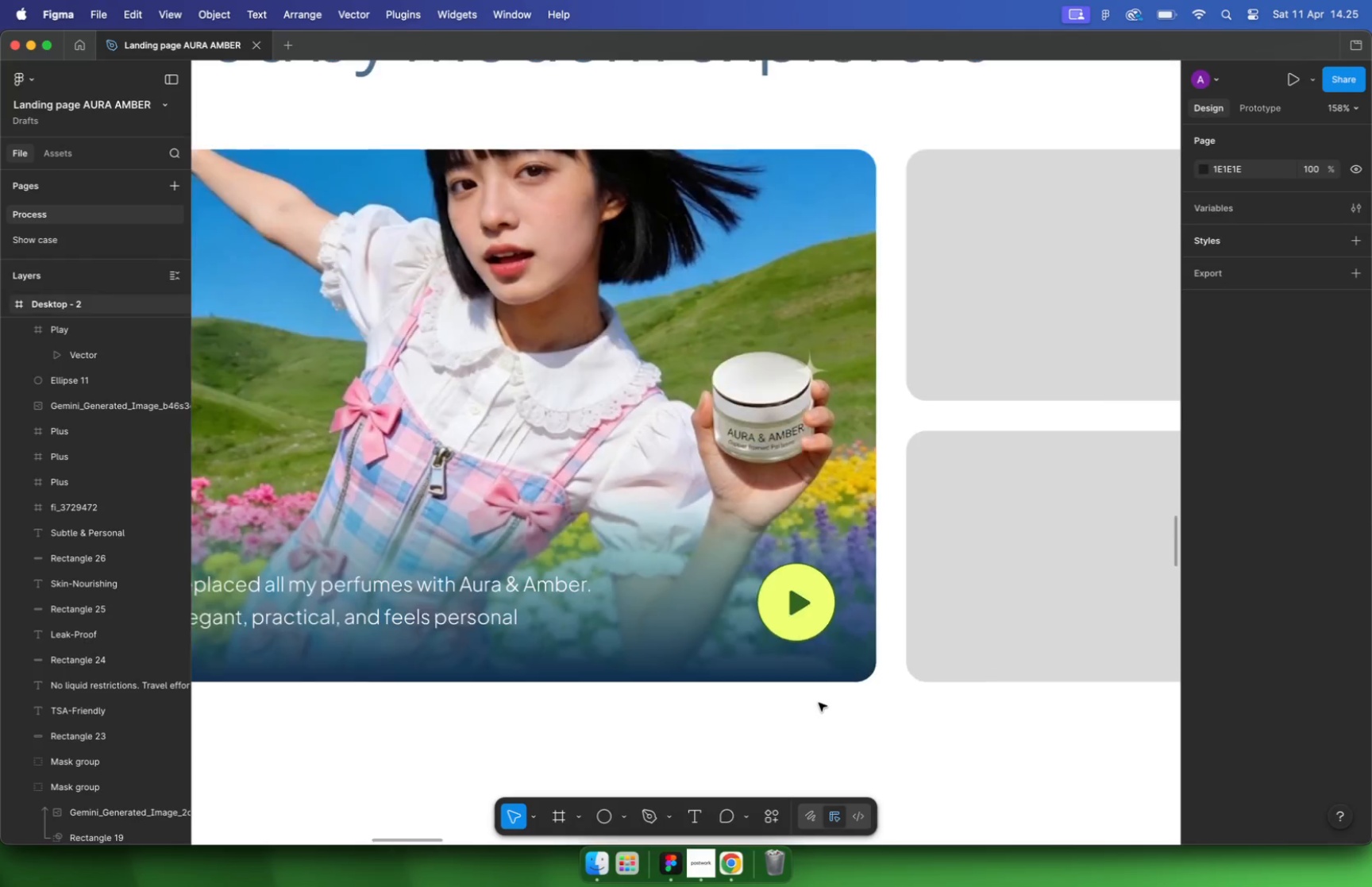 
hold_key(key=CommandLeft, duration=0.35)
scroll: coordinate [823, 571], scroll_direction: up, amount: 16.0
 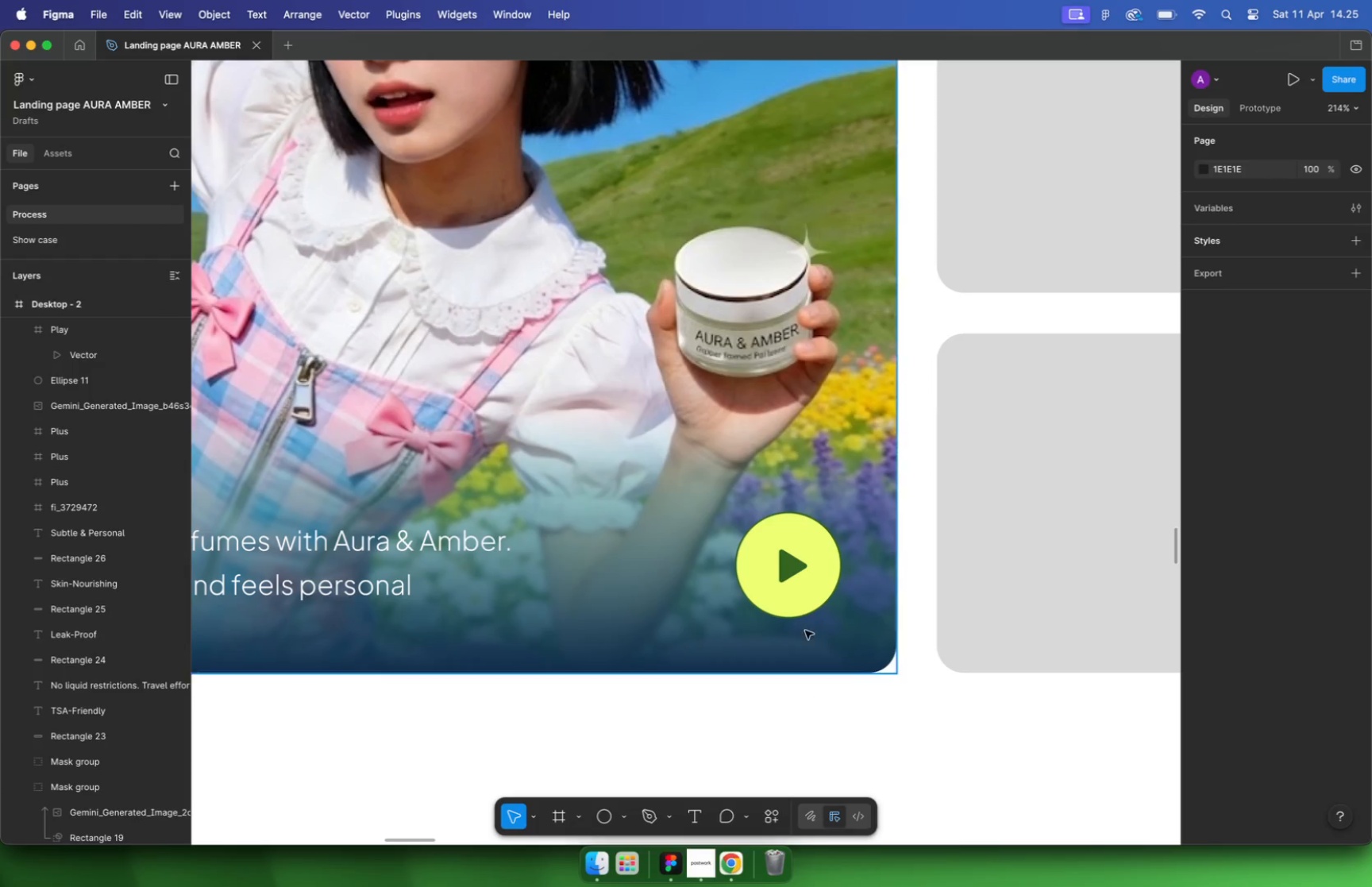 
double_click([715, 553])
 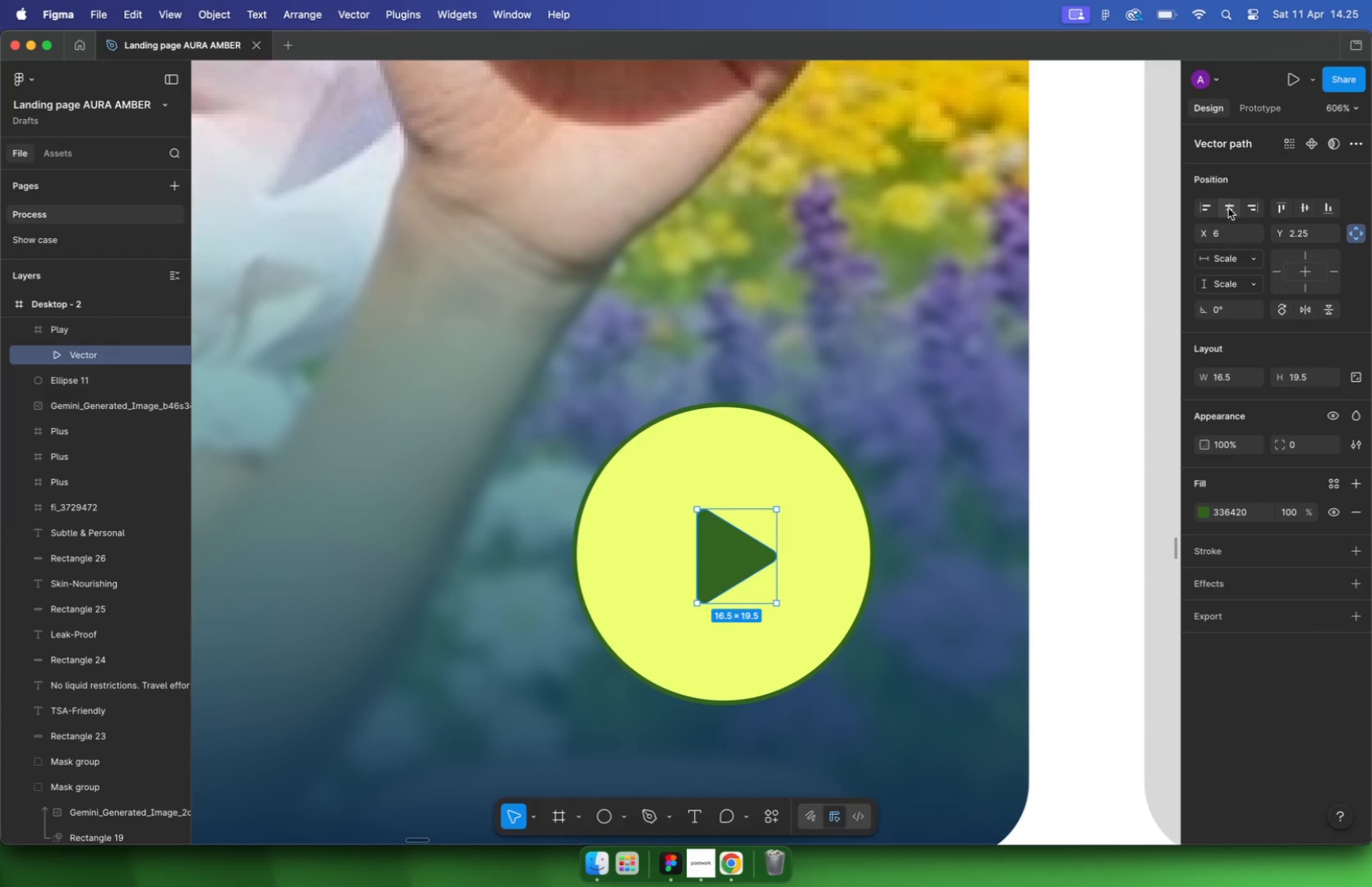 
left_click([1205, 205])
 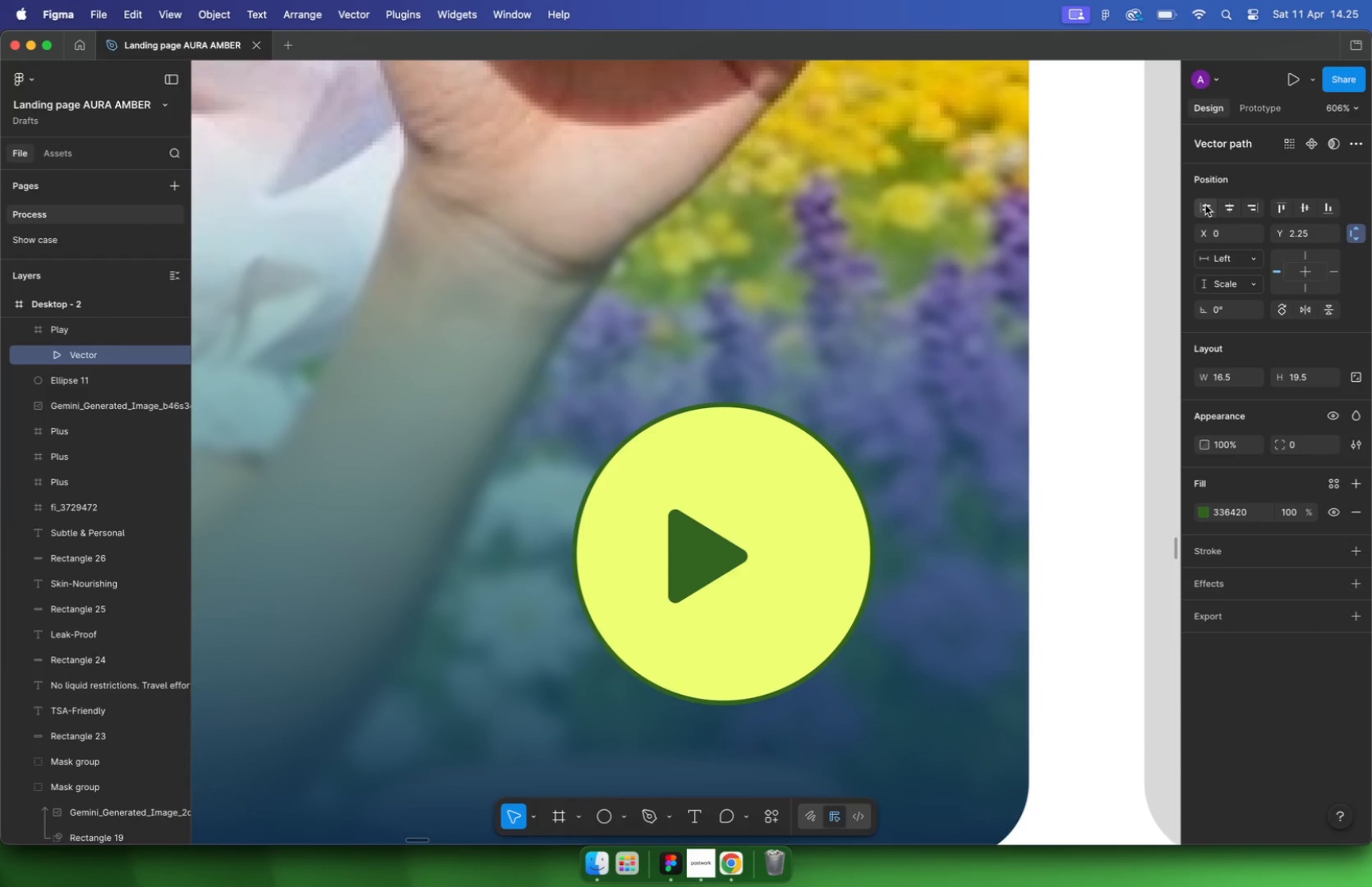 
key(Meta+CommandLeft)
 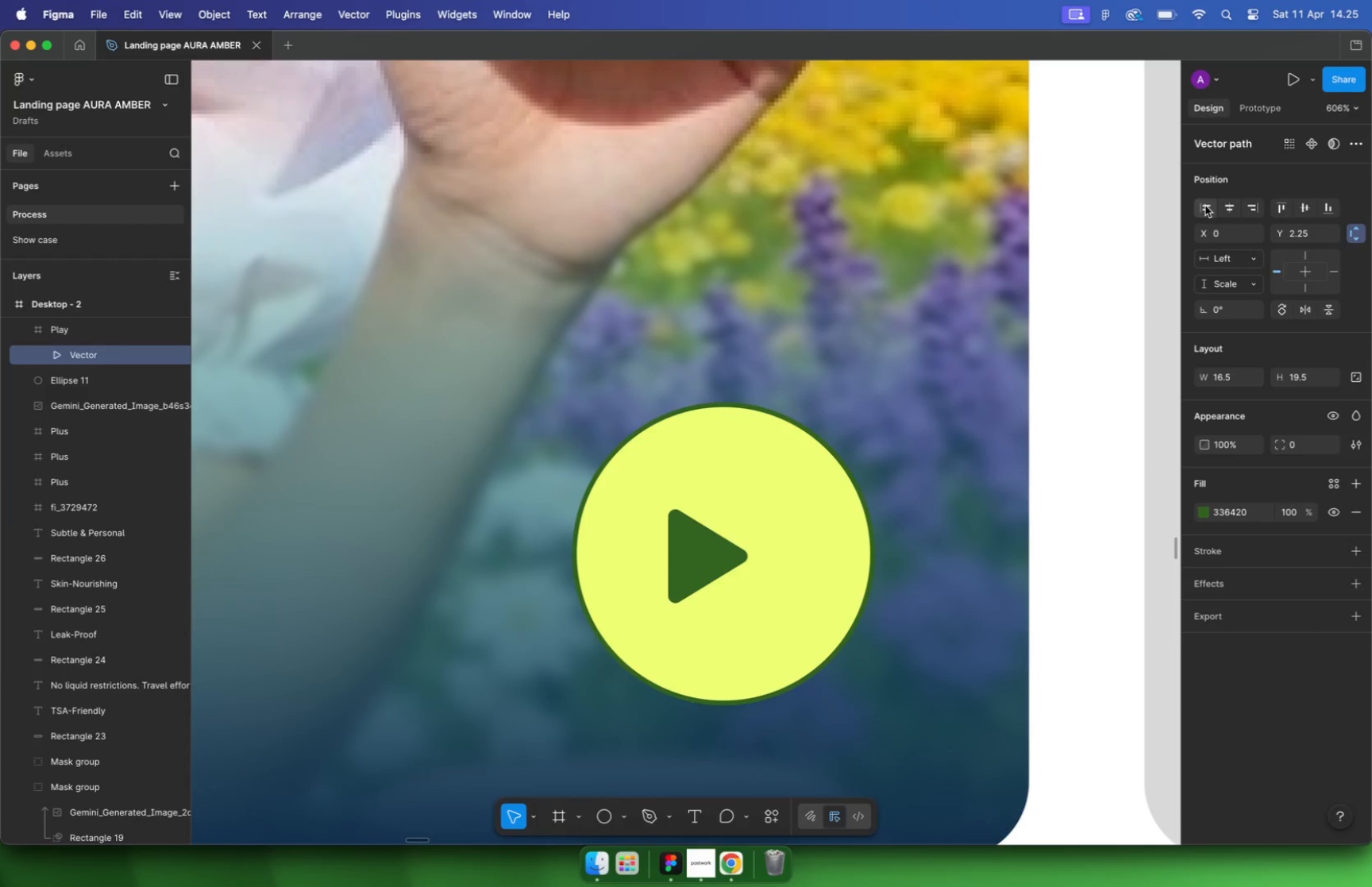 
key(Meta+Z)
 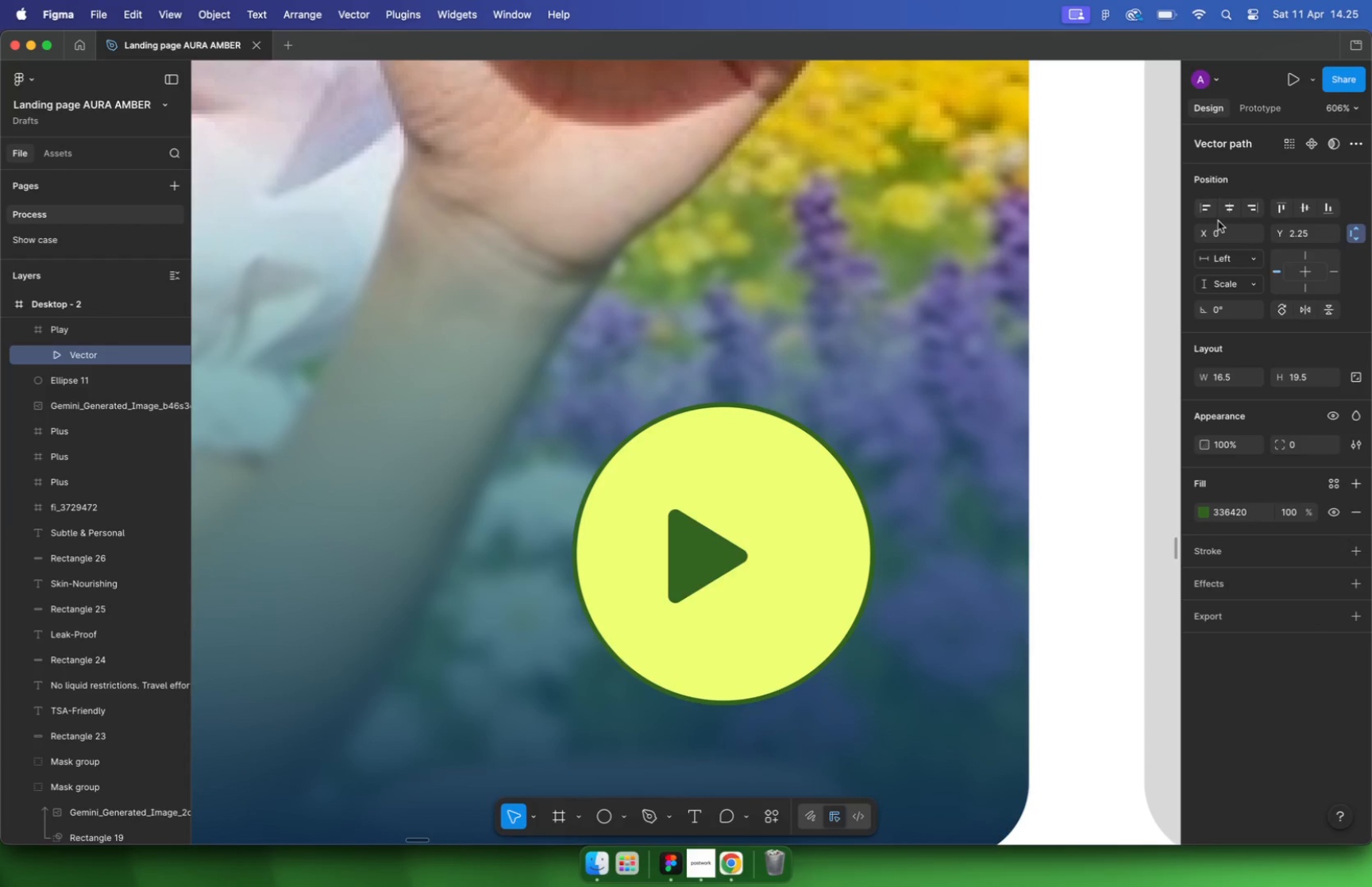 
left_click_drag(start_coordinate=[745, 561], to_coordinate=[733, 559])
 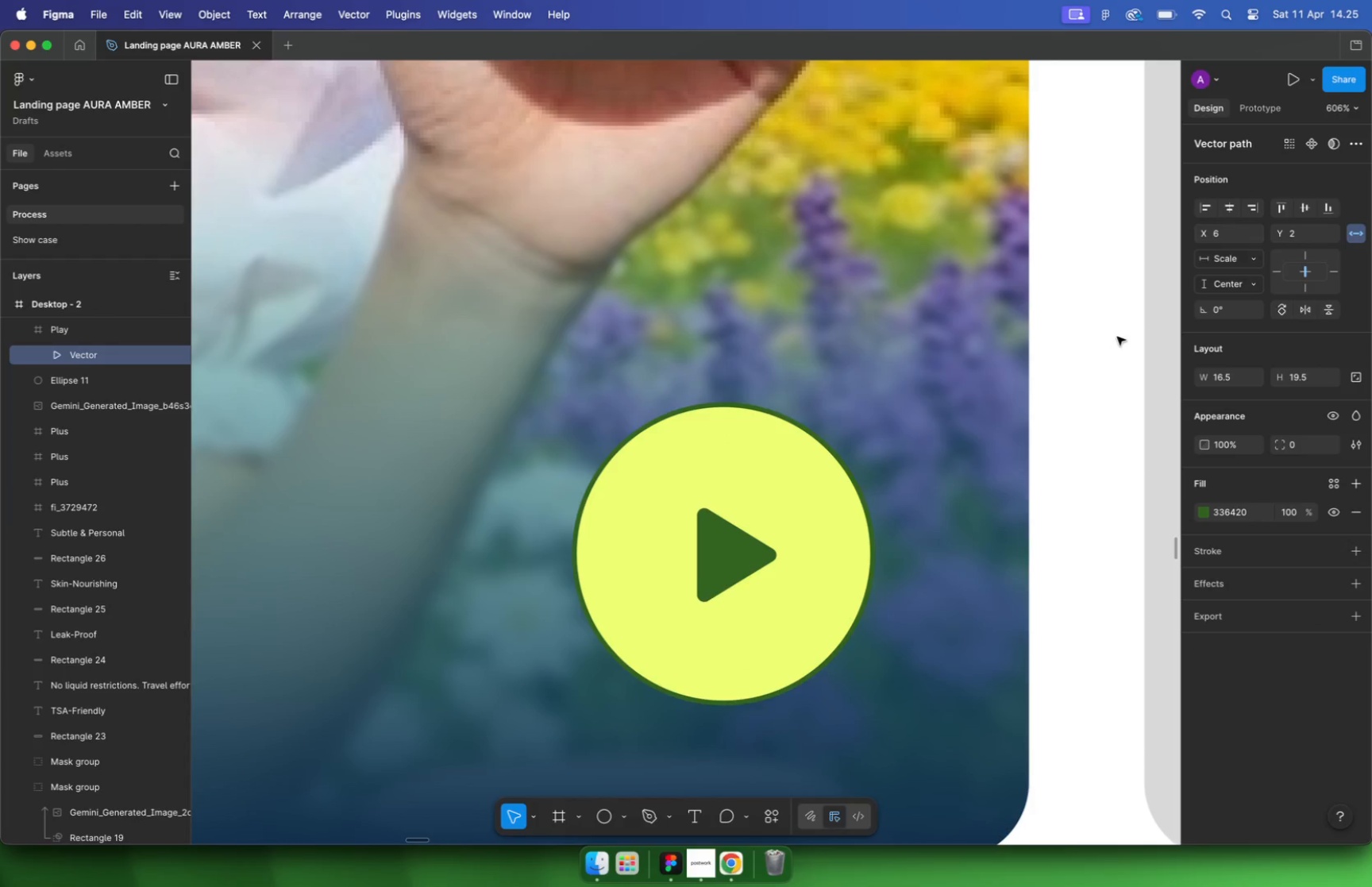 
hold_key(key=ShiftLeft, duration=1.04)
 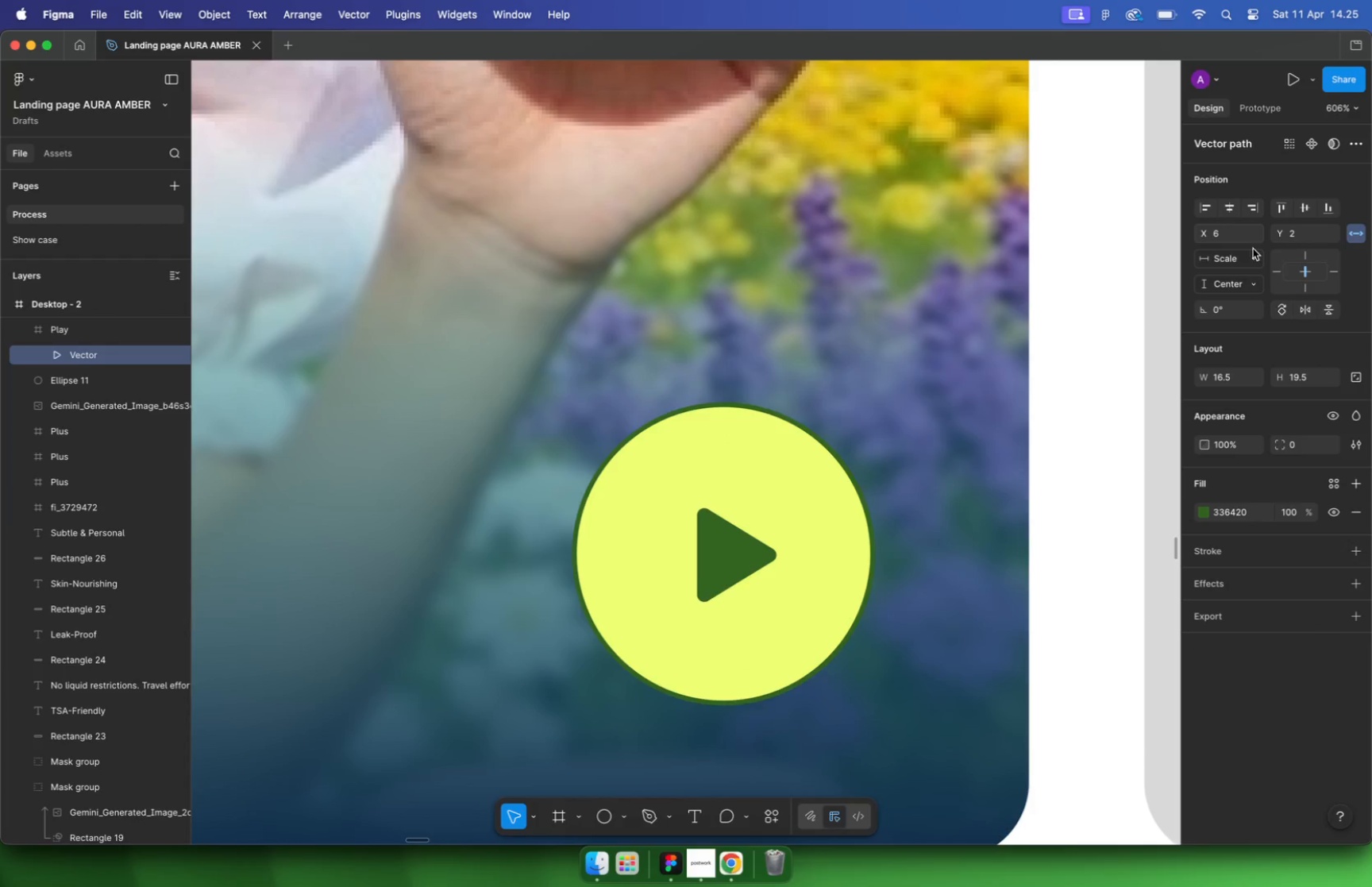 
hold_key(key=CommandLeft, duration=0.45)
 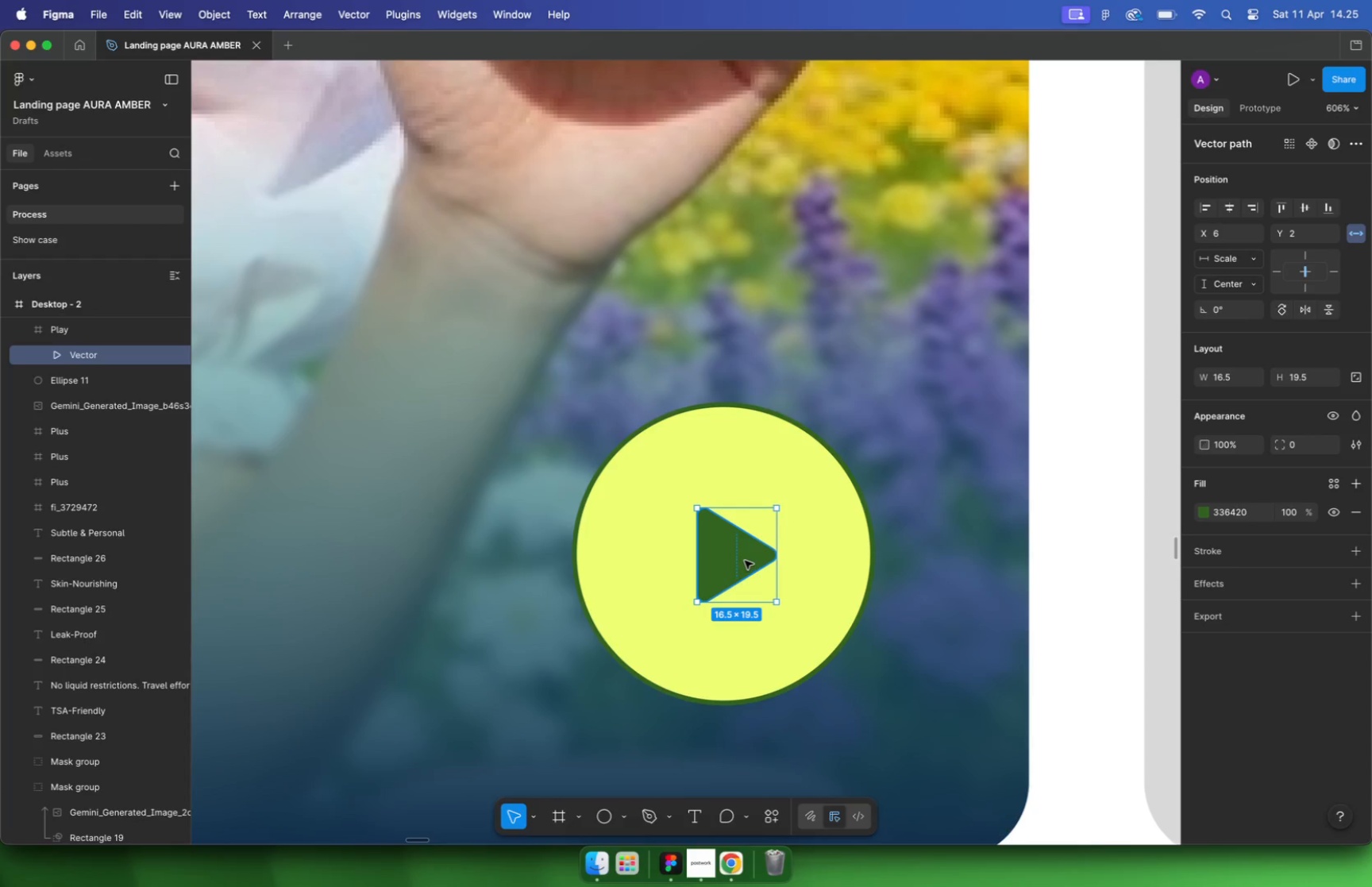 
left_click([746, 690])
 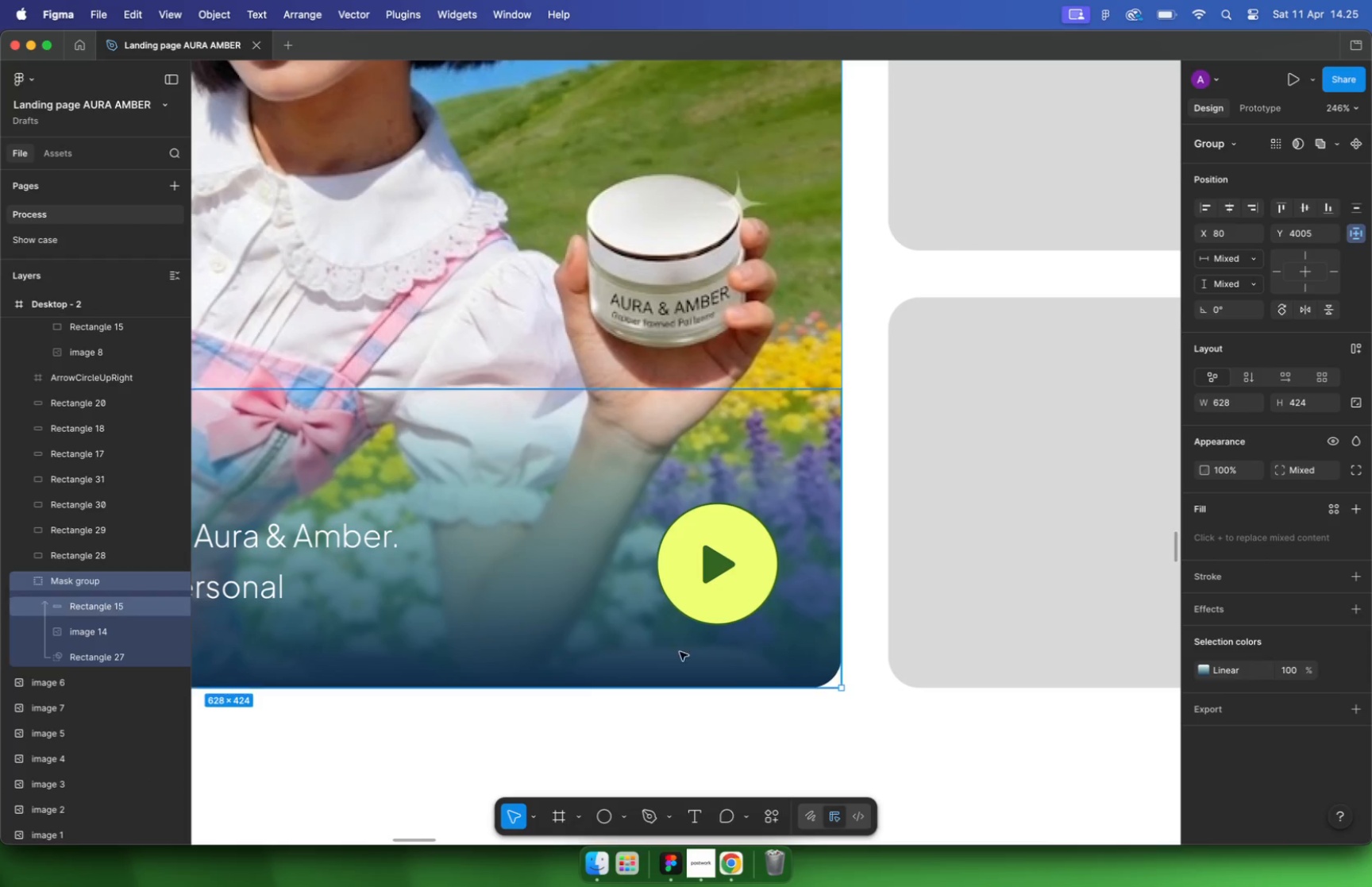 
scroll: coordinate [714, 573], scroll_direction: down, amount: 12.0
 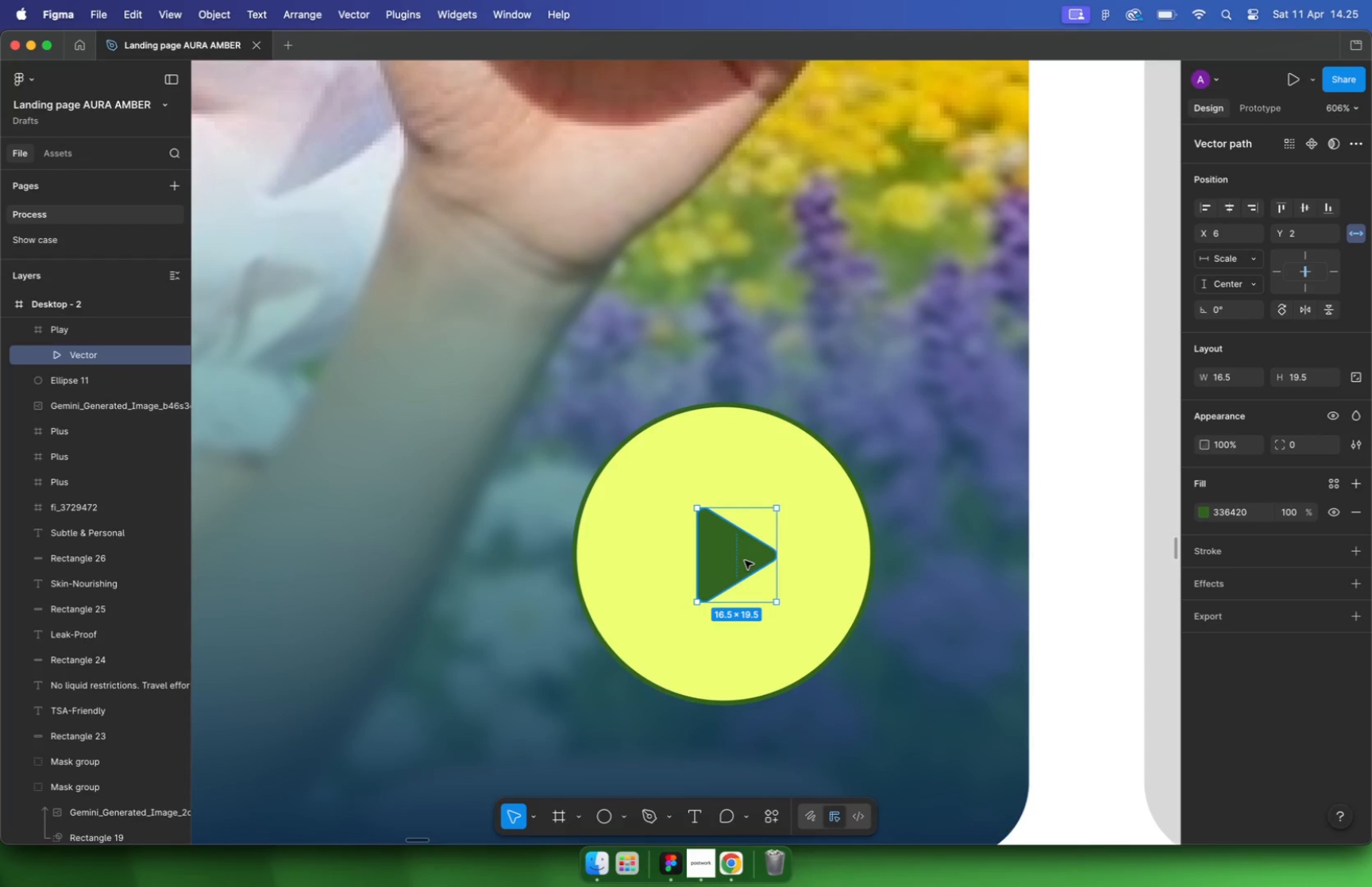 
hold_key(key=CommandLeft, duration=0.54)
scroll: coordinate [669, 630], scroll_direction: down, amount: 10.0
 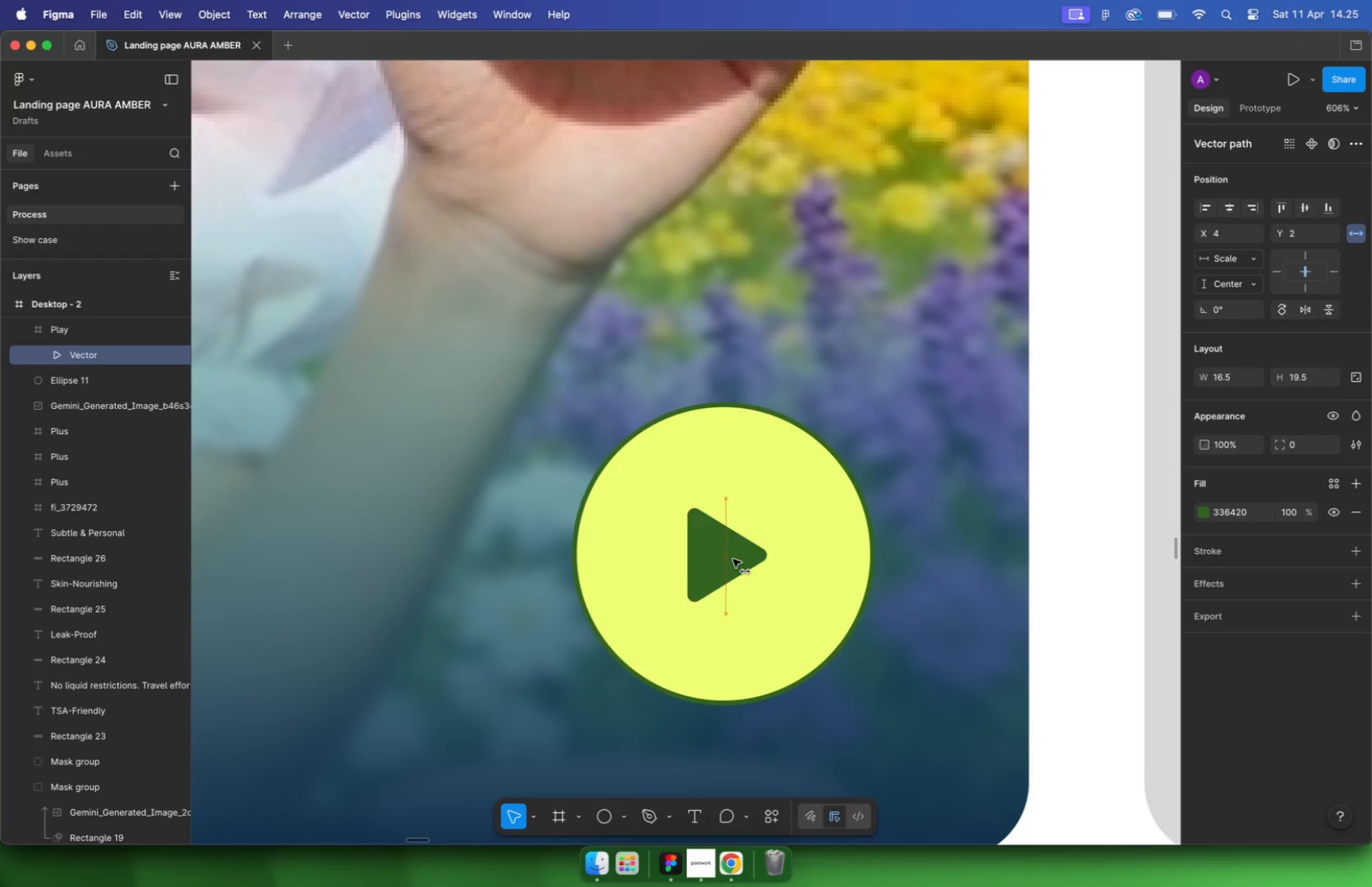 
hold_key(key=CommandLeft, duration=0.78)
scroll: coordinate [730, 709], scroll_direction: down, amount: 5.0
 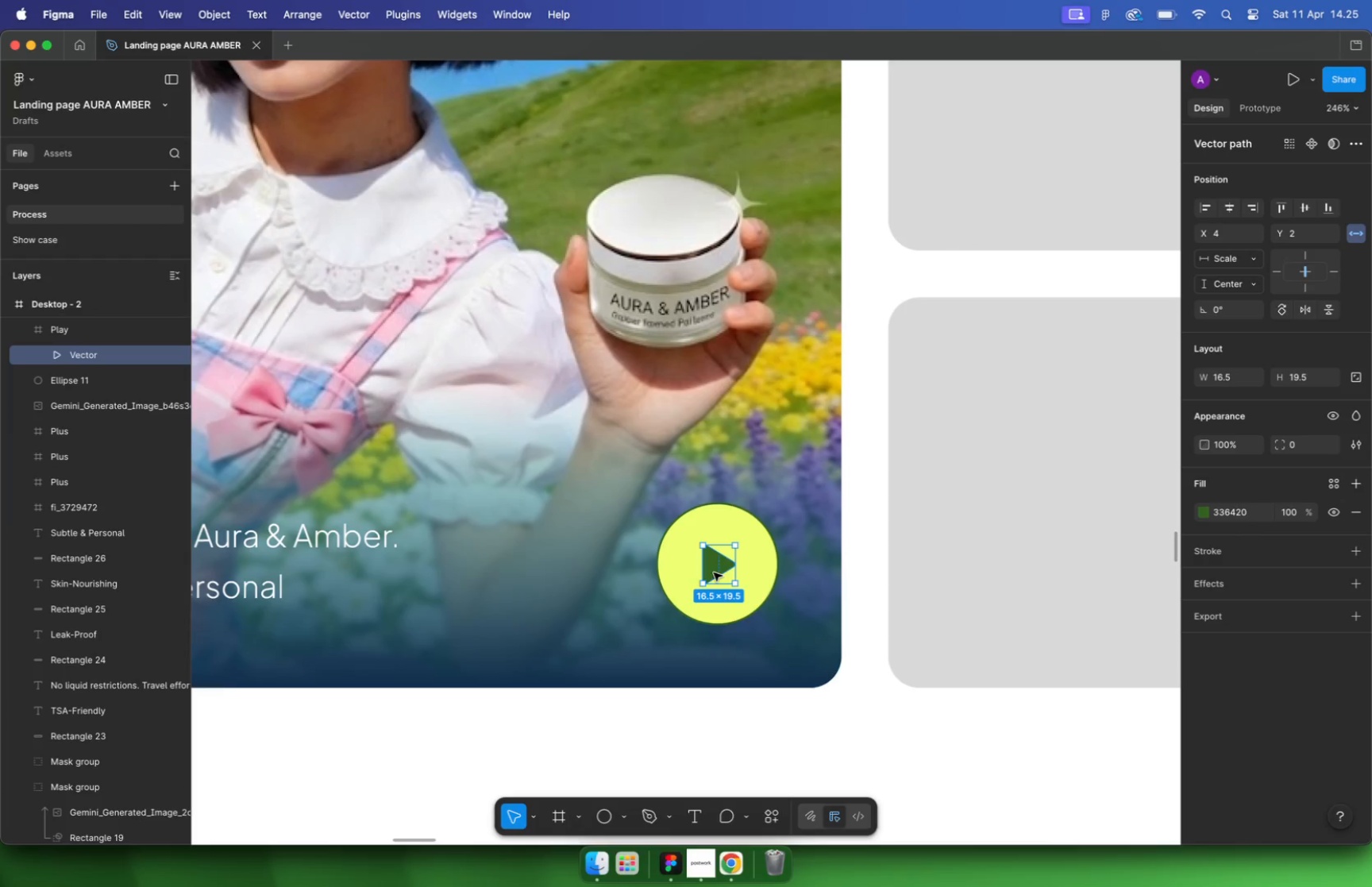 
key(Meta+CommandLeft)
 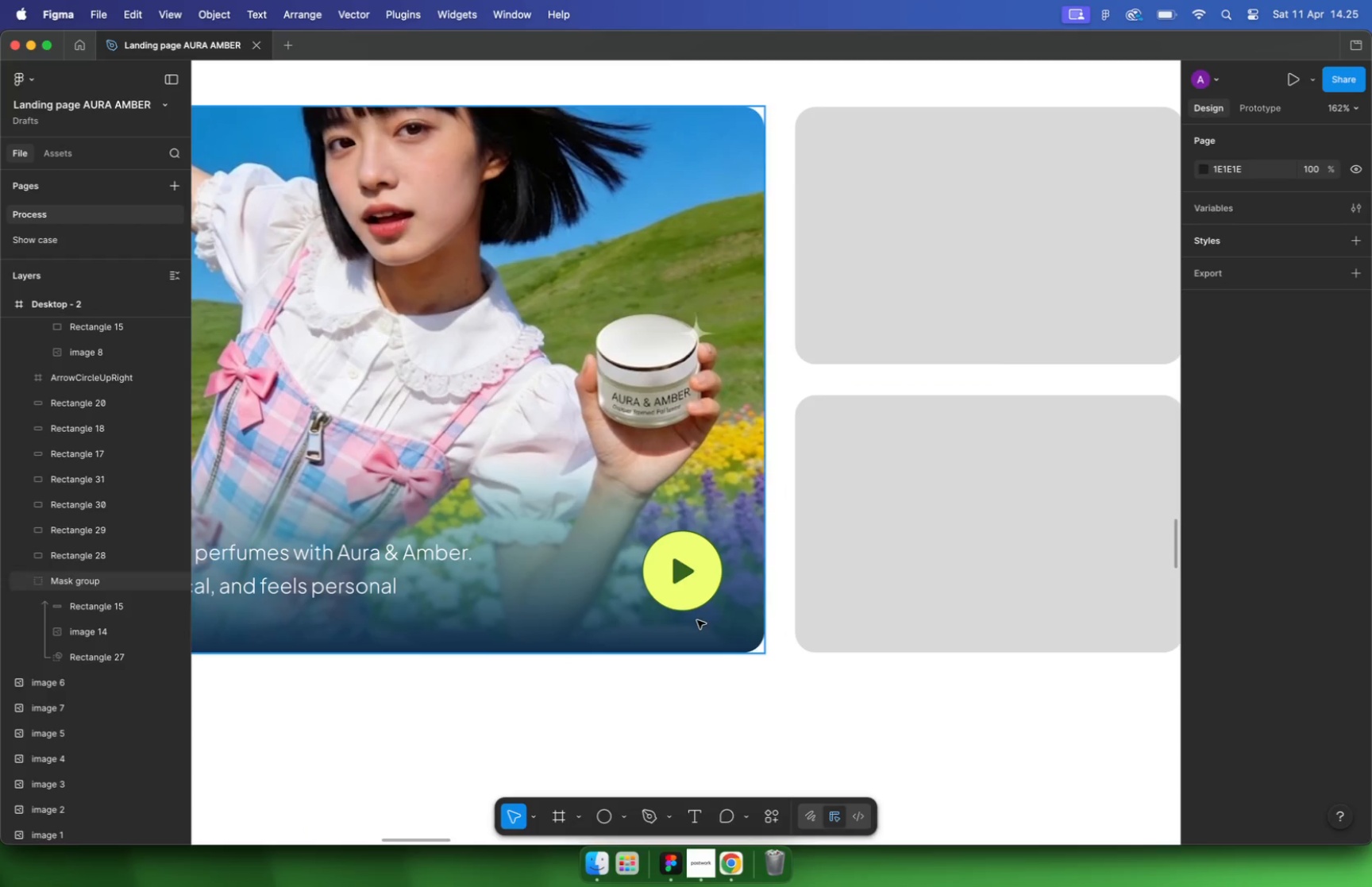 
scroll: coordinate [726, 696], scroll_direction: up, amount: 10.0
 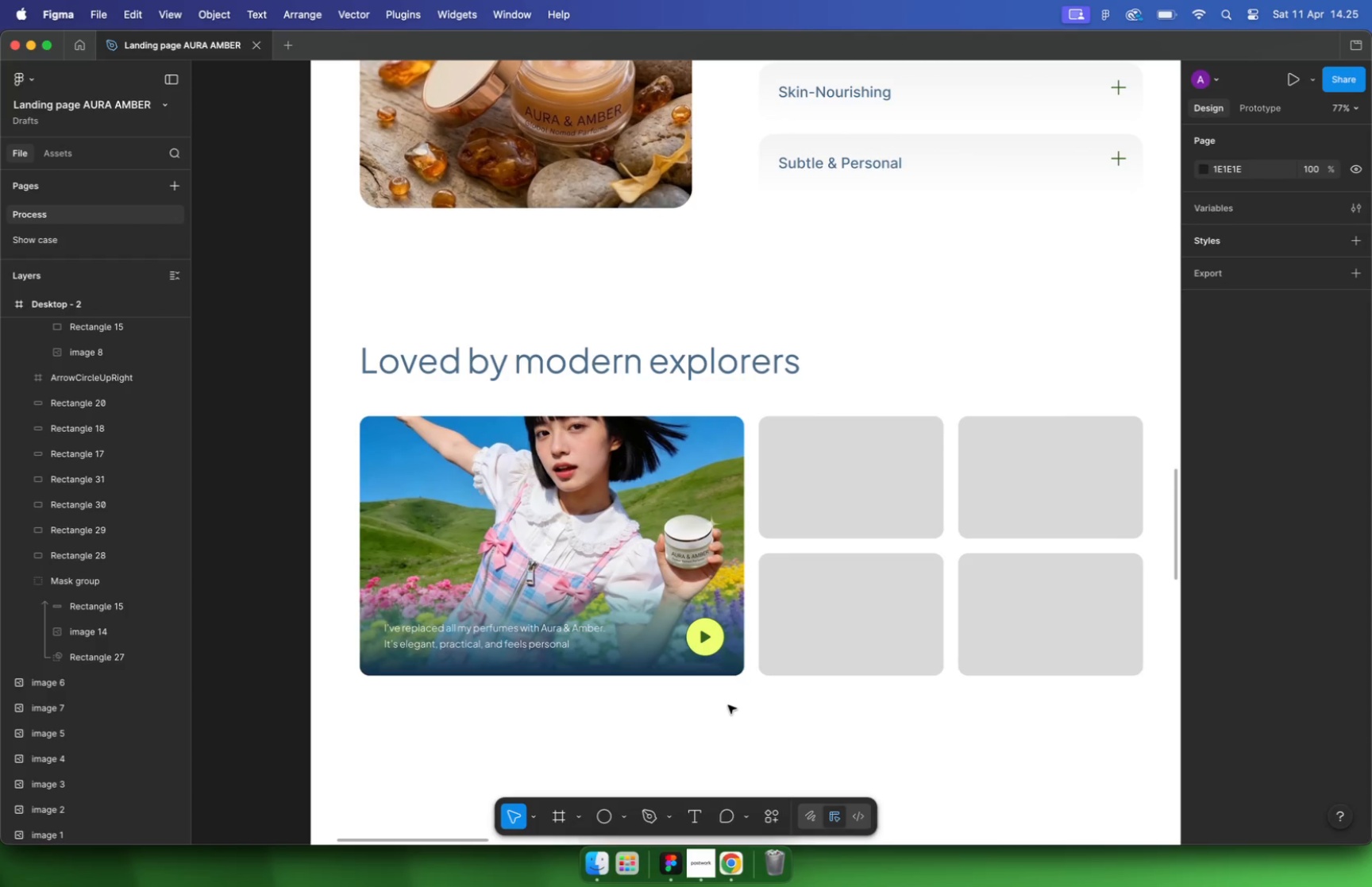 
left_click([680, 569])
 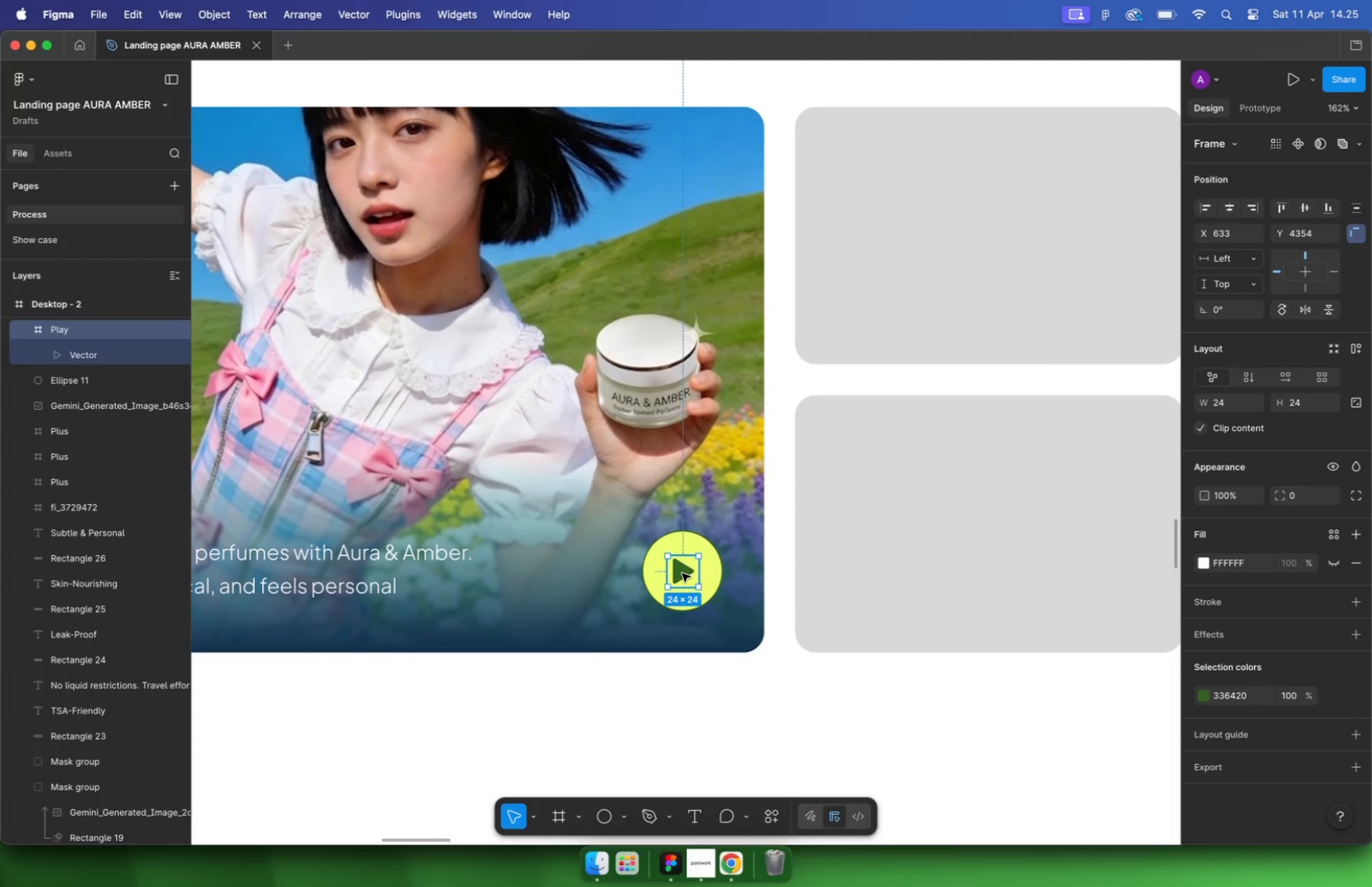 
hold_key(key=ShiftLeft, duration=0.54)
left_click([714, 573])
 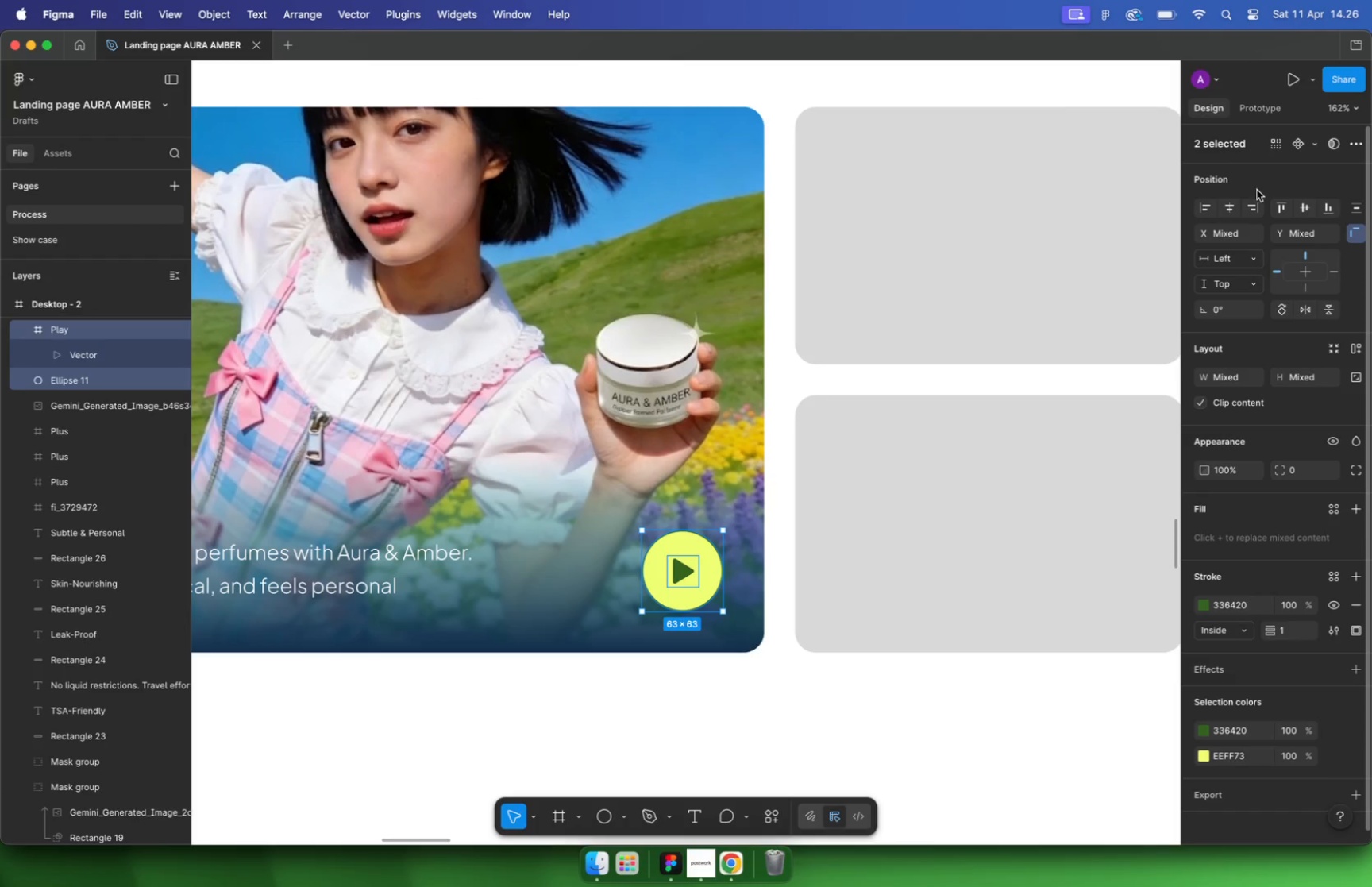 
left_click([1230, 206])
 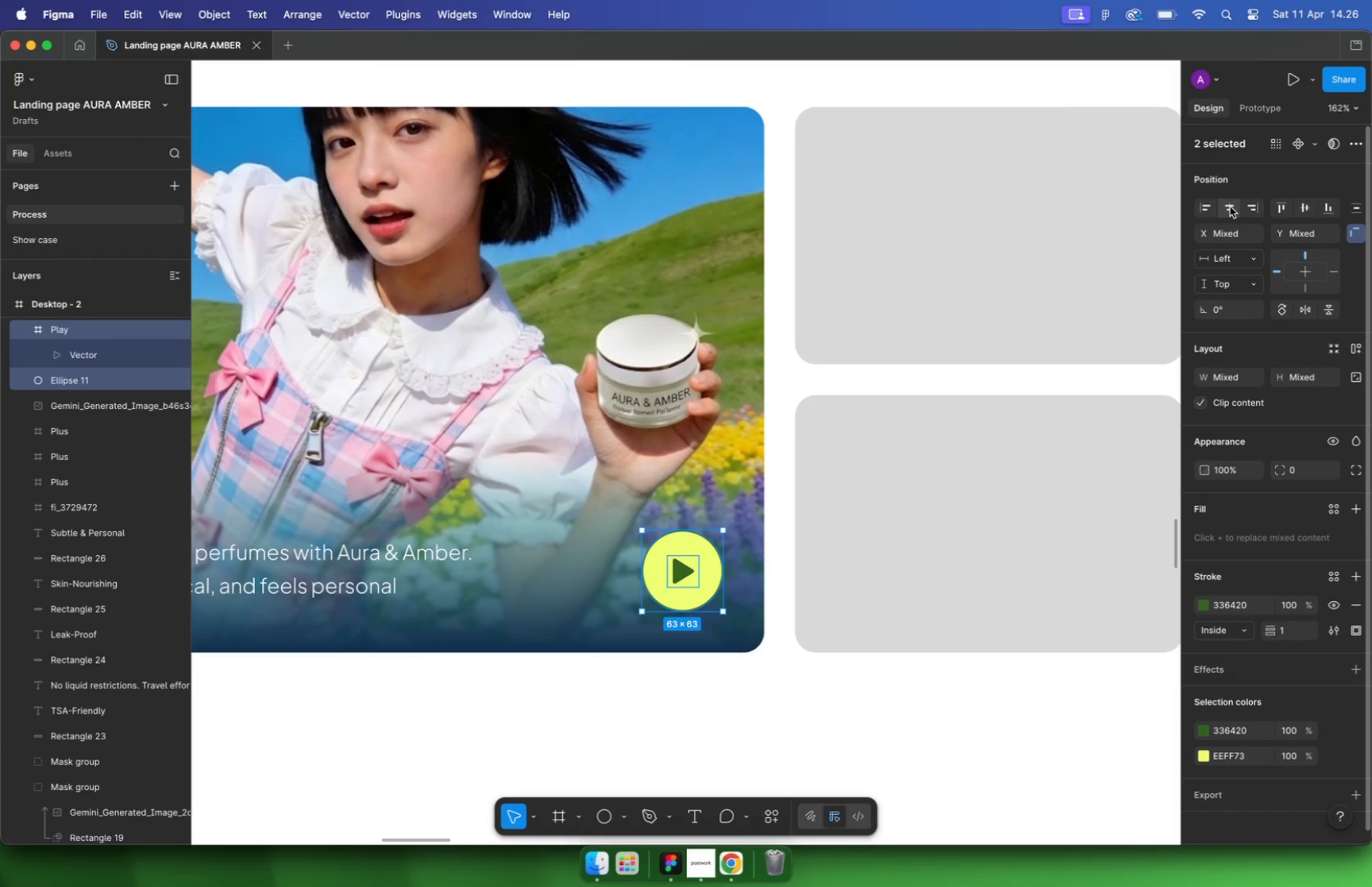 
hold_key(key=CommandLeft, duration=0.81)
scroll: coordinate [716, 652], scroll_direction: down, amount: 11.0
 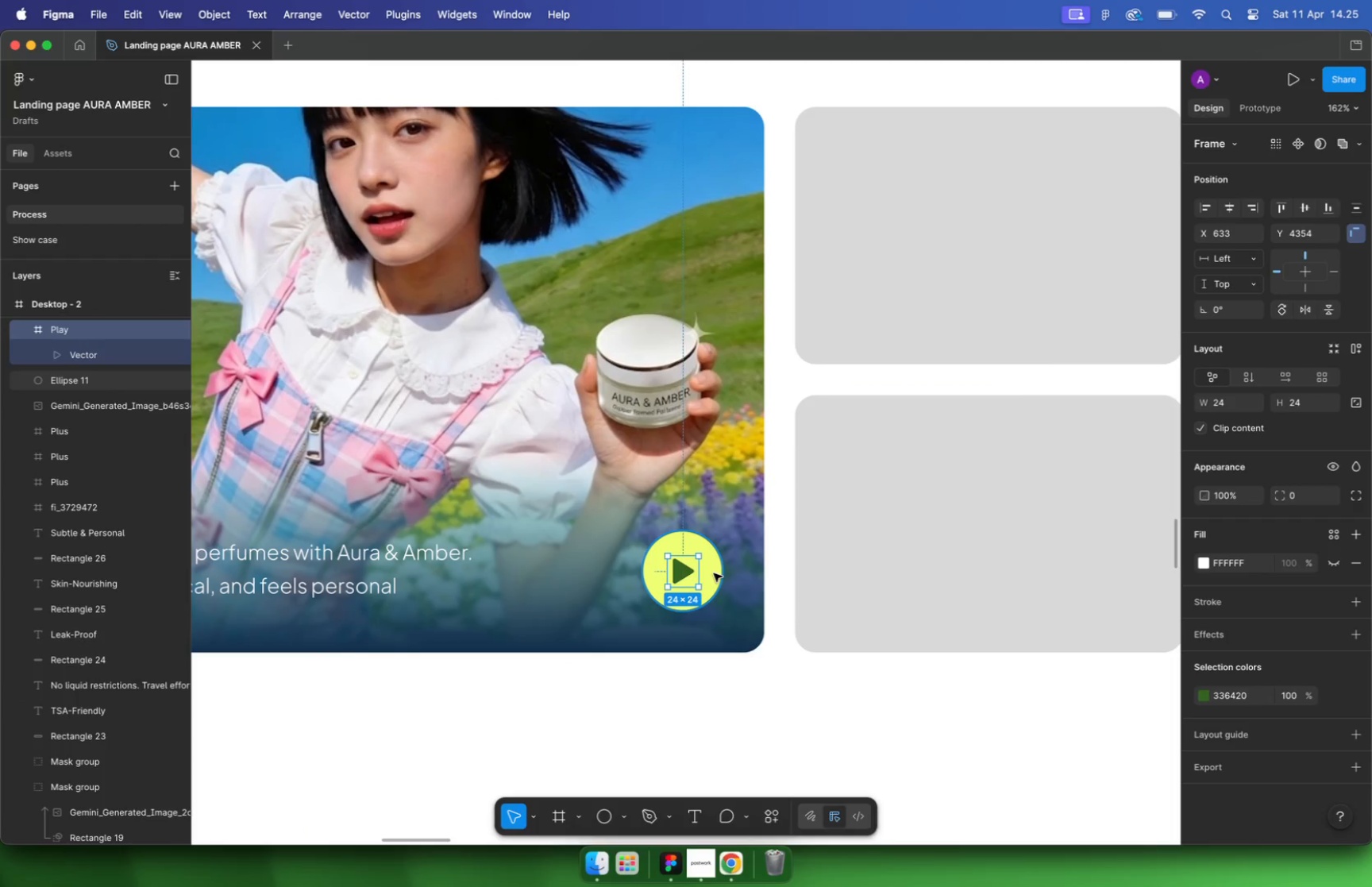 
left_click([715, 675])
 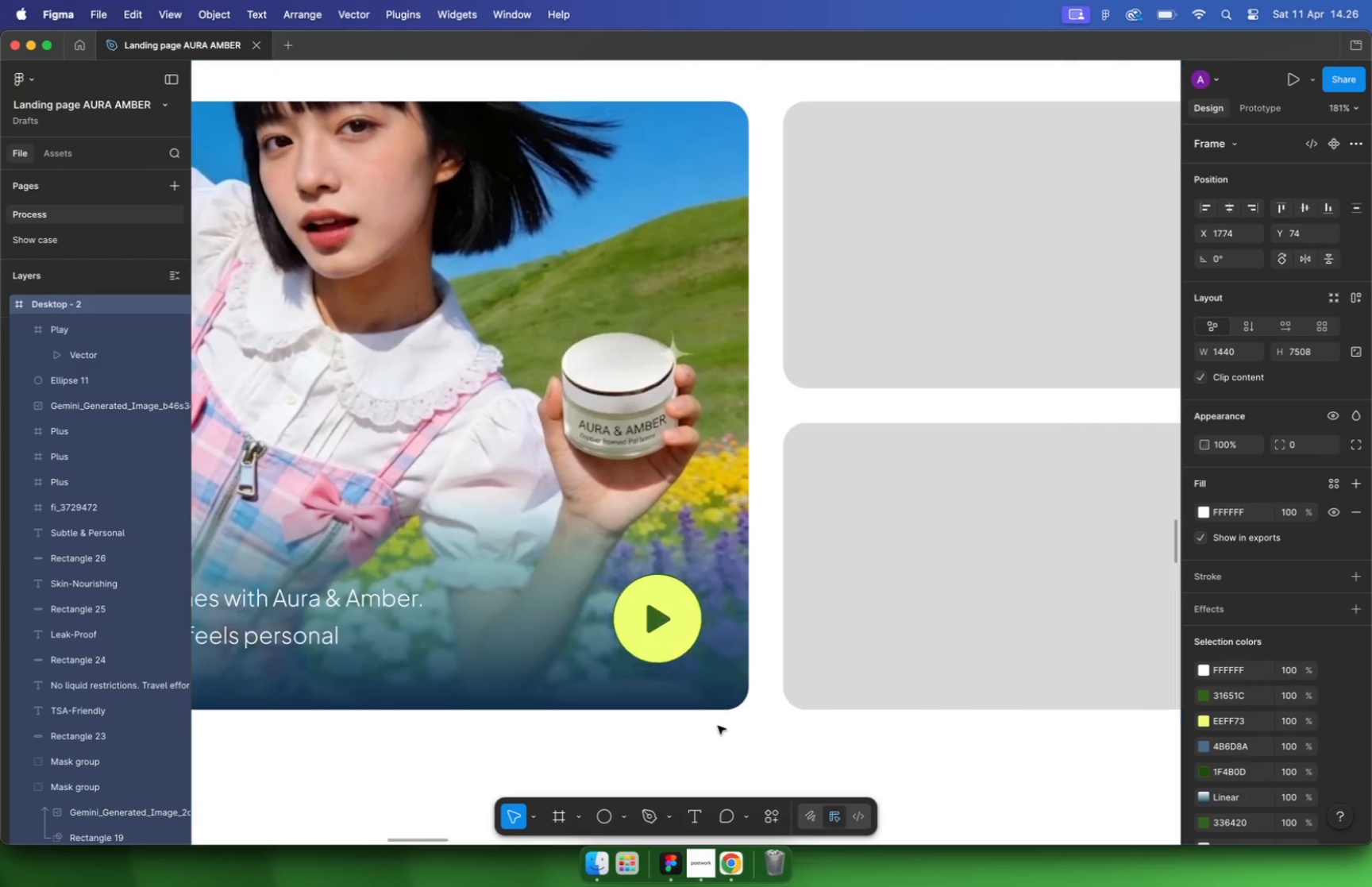 
hold_key(key=CommandLeft, duration=1.52)
scroll: coordinate [688, 682], scroll_direction: up, amount: 23.0
 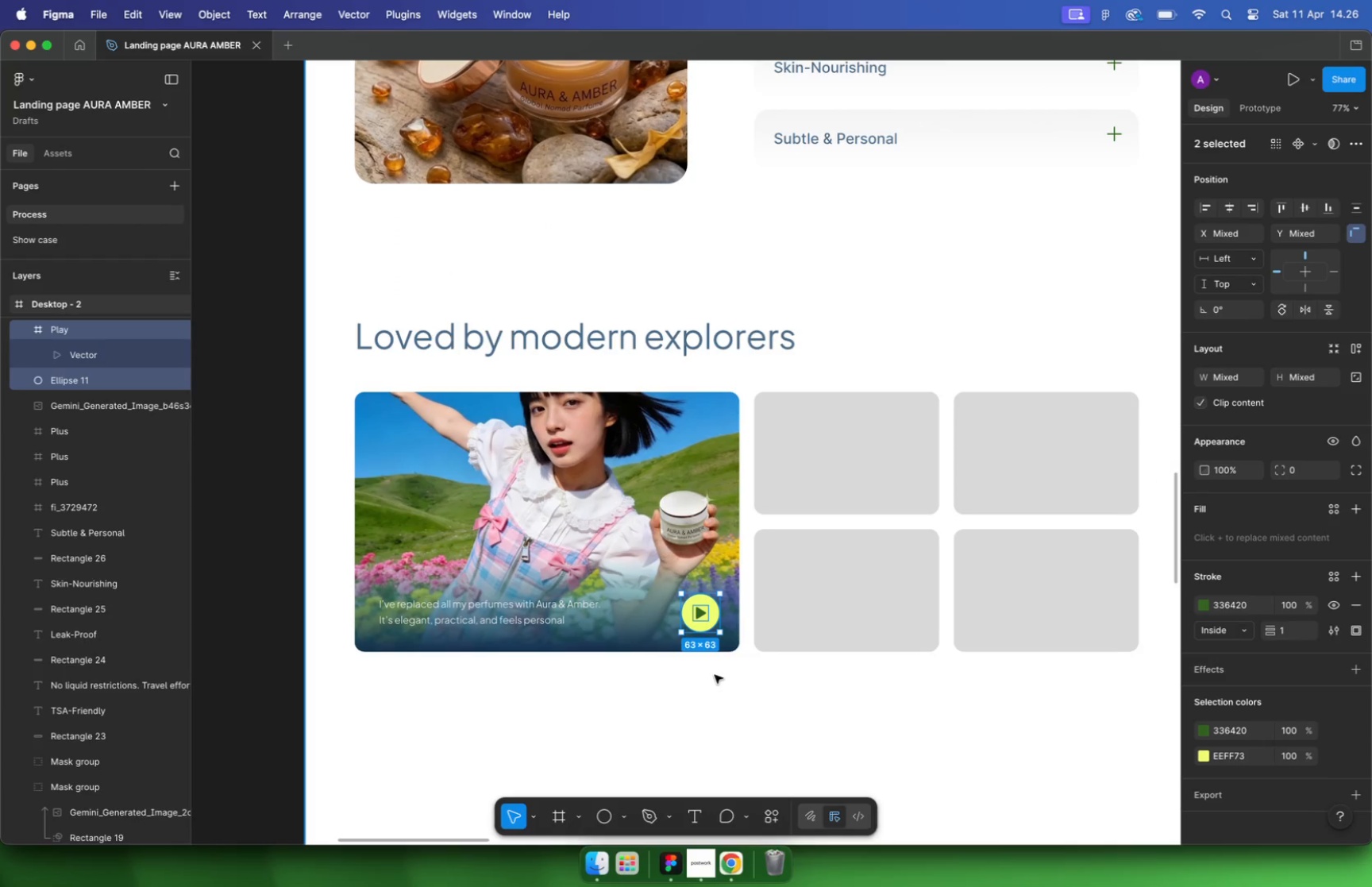 
left_click([674, 625])
 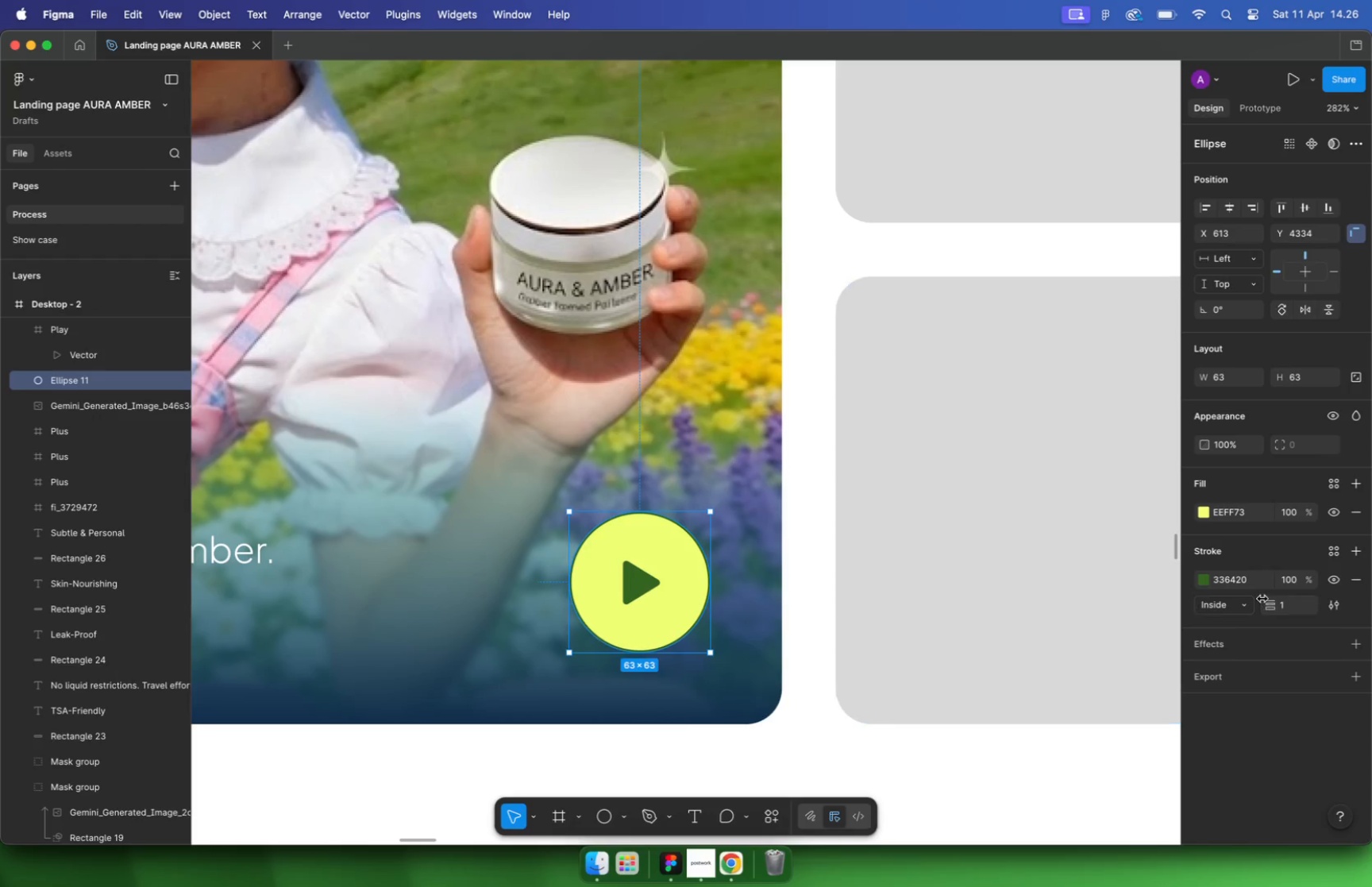 
hold_key(key=CommandLeft, duration=0.73)
scroll: coordinate [765, 379], scroll_direction: down, amount: 15.0
 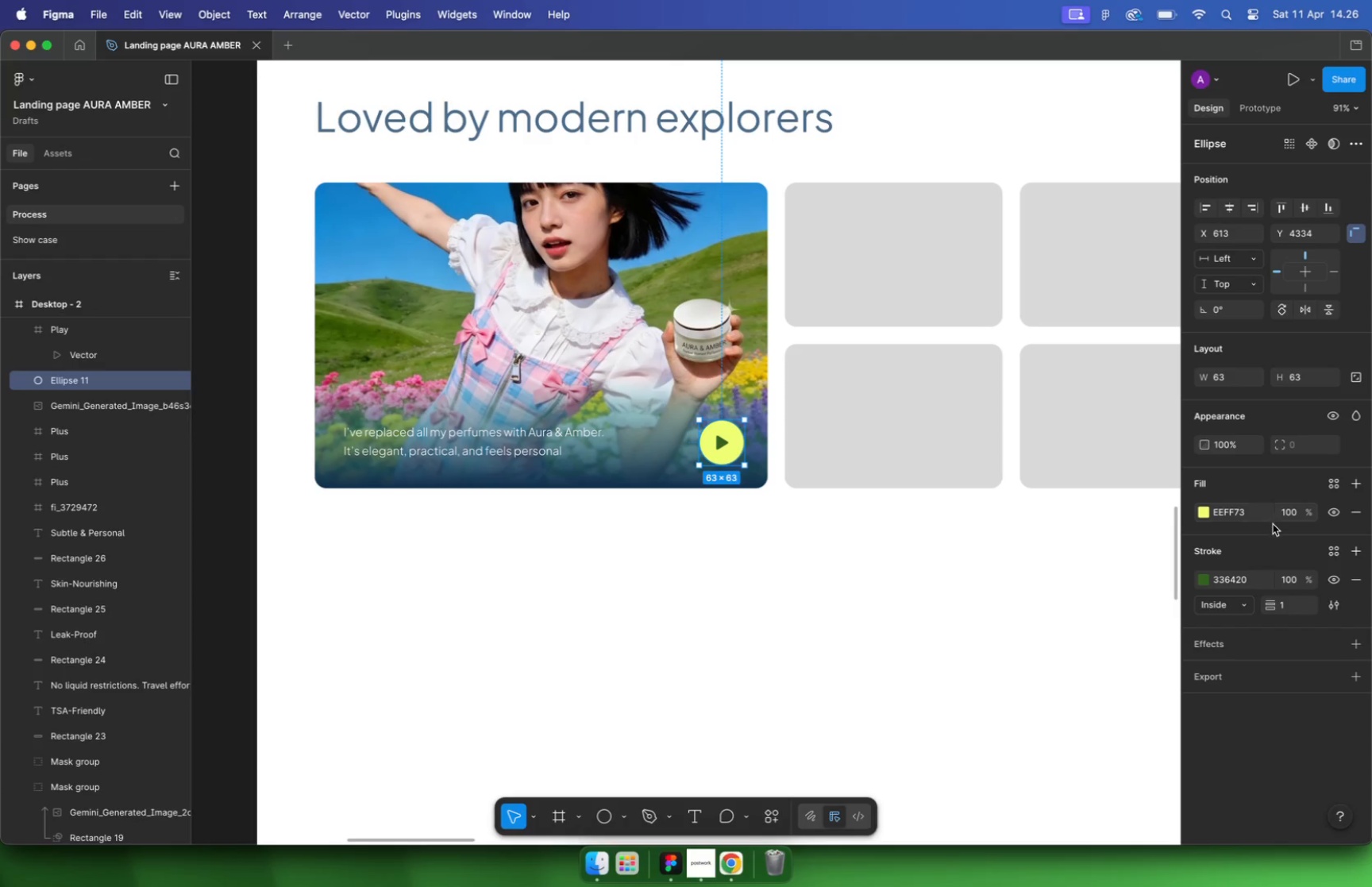 
wait(7.01)
 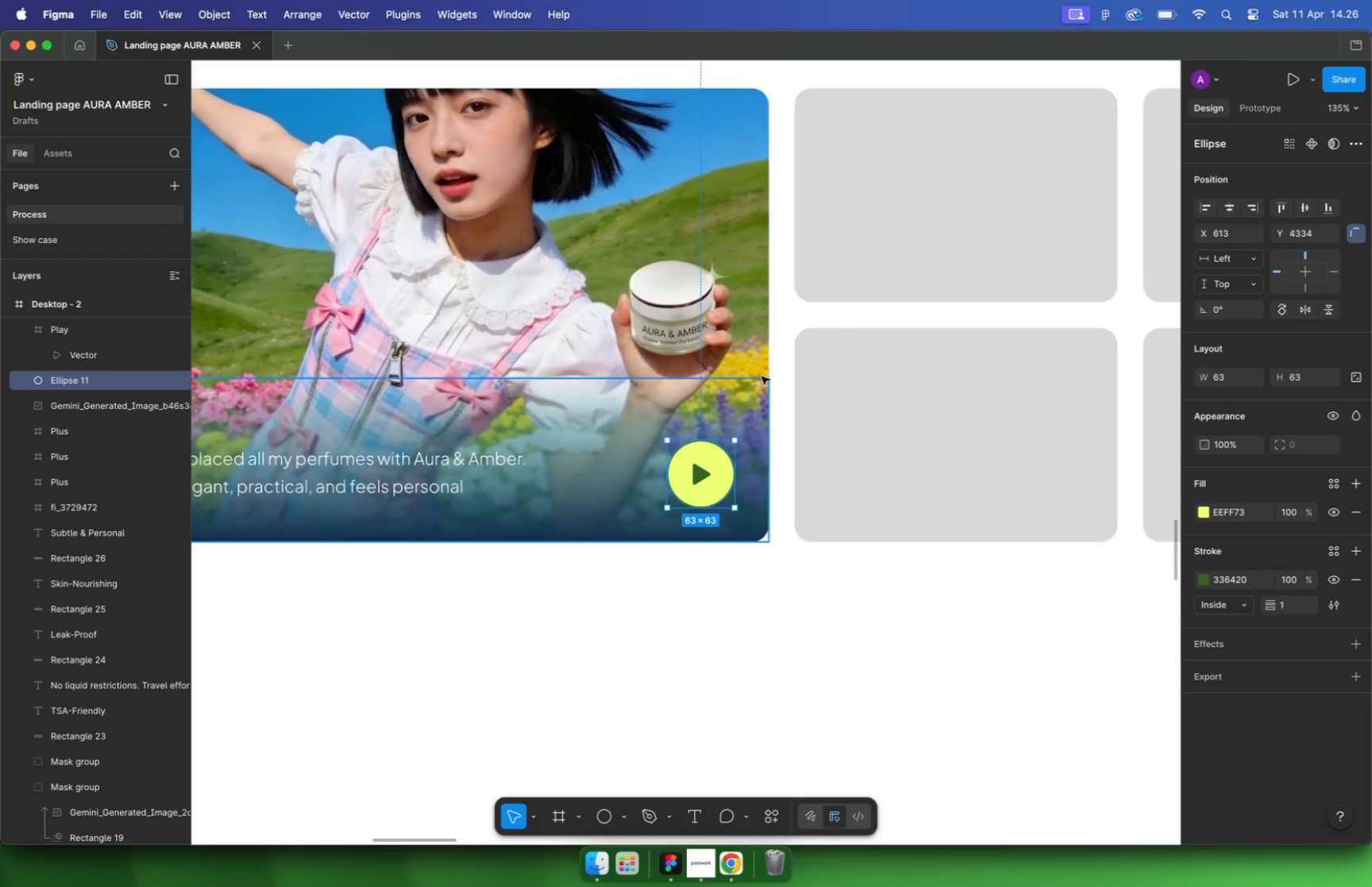 
hold_key(key=CommandLeft, duration=0.76)
scroll: coordinate [860, 439], scroll_direction: down, amount: 5.0
 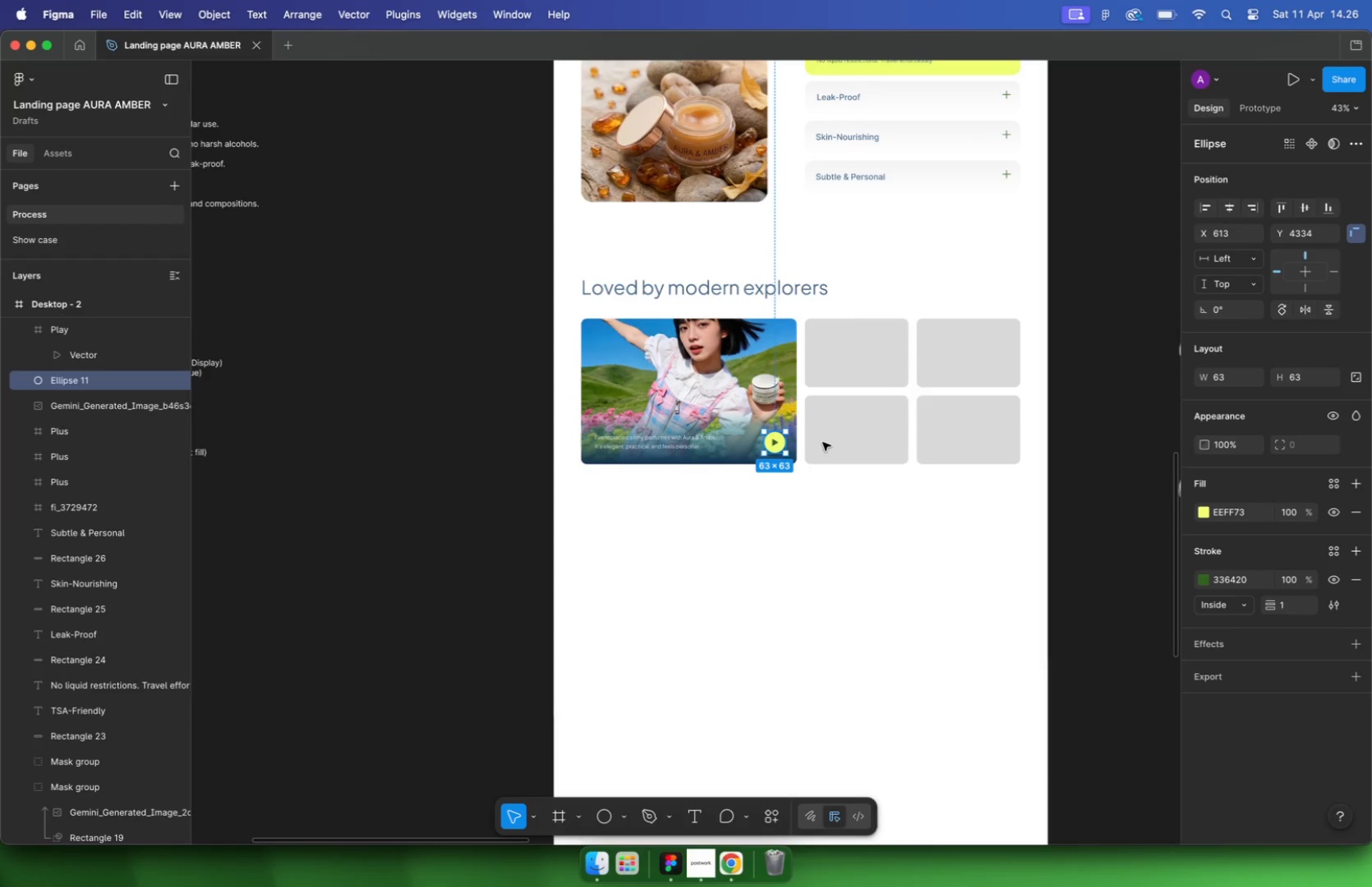 
key(Shift+ShiftLeft)
 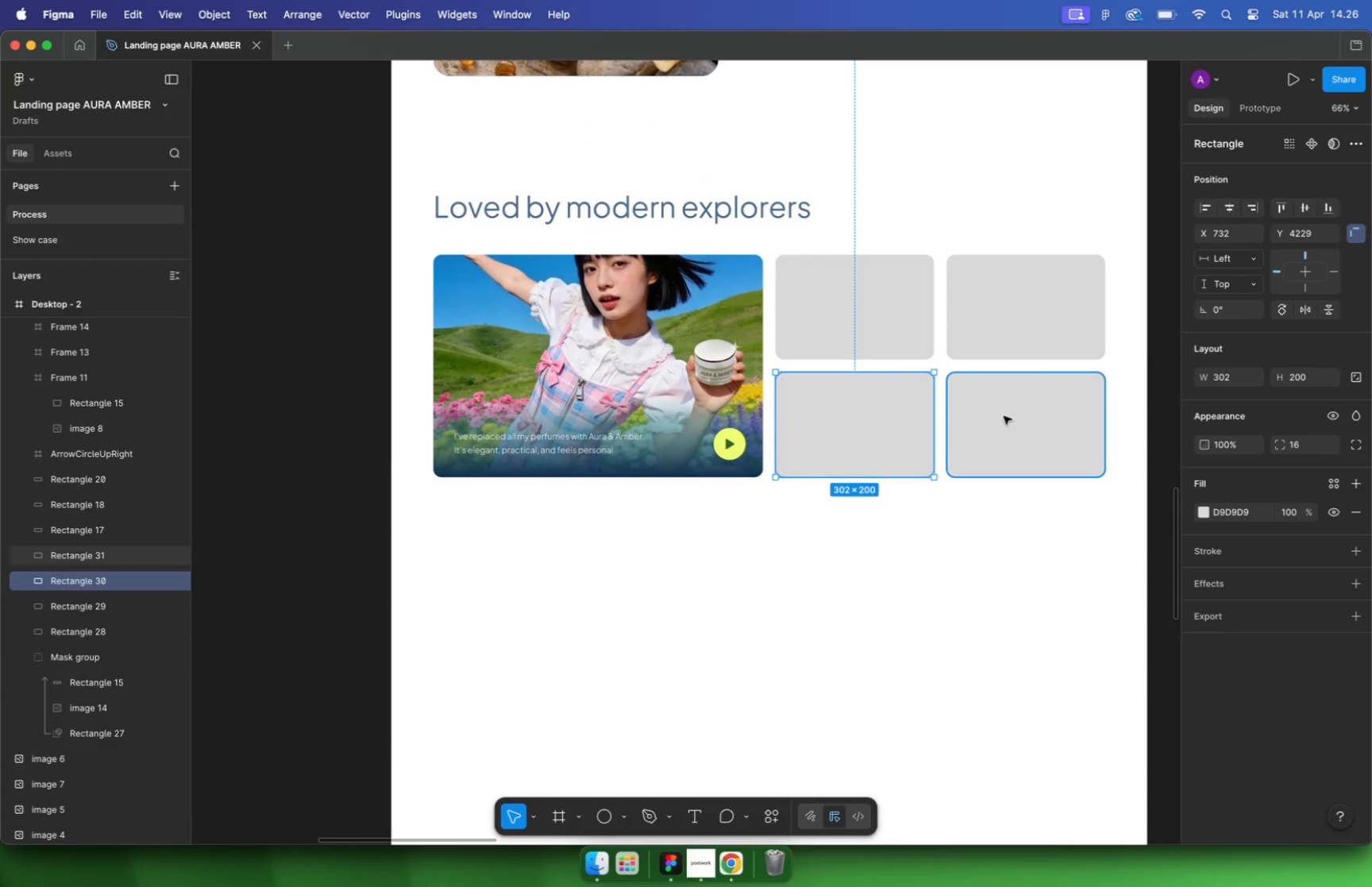 
double_click([1024, 412])
 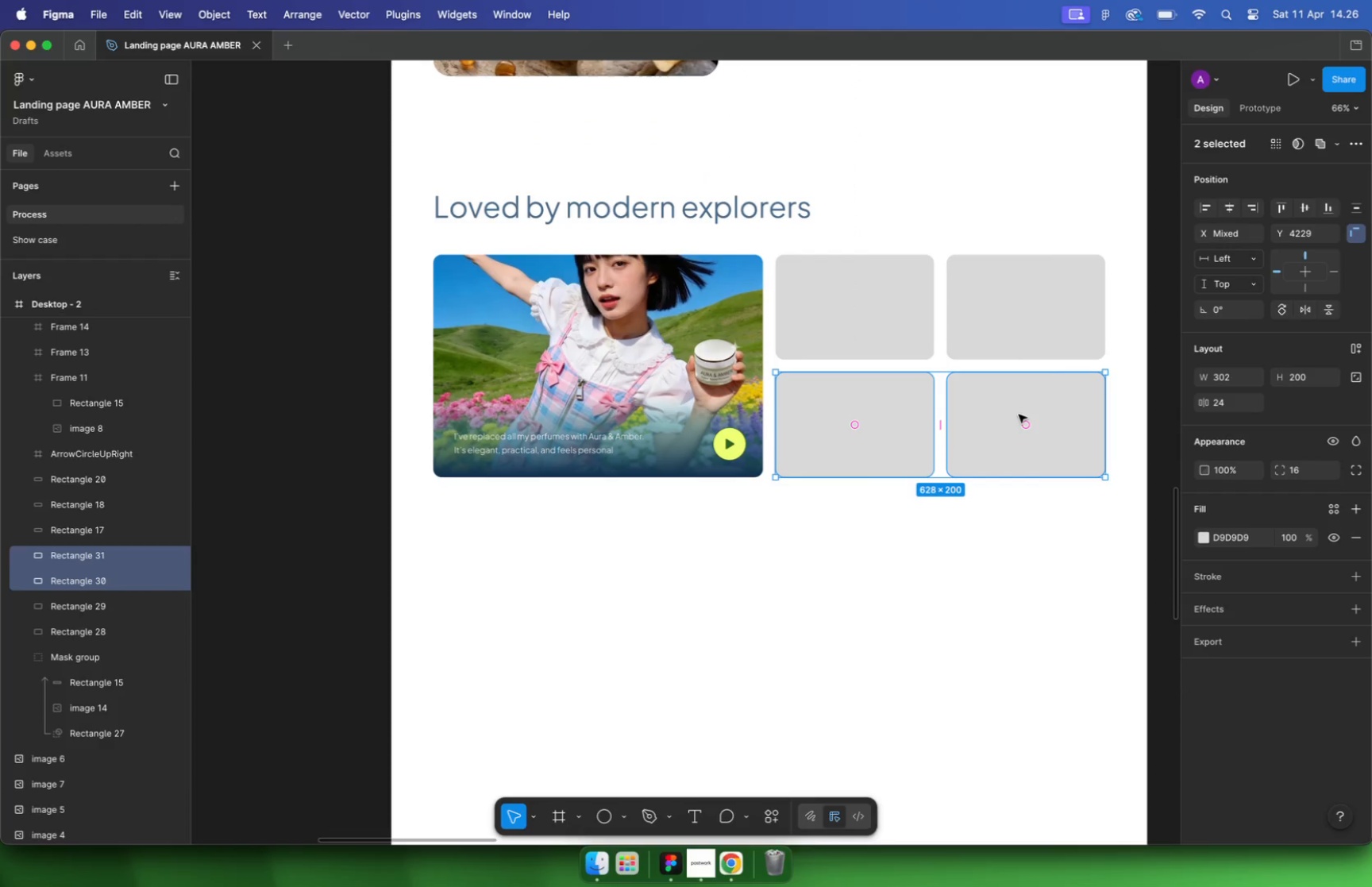 
key(Backspace)
 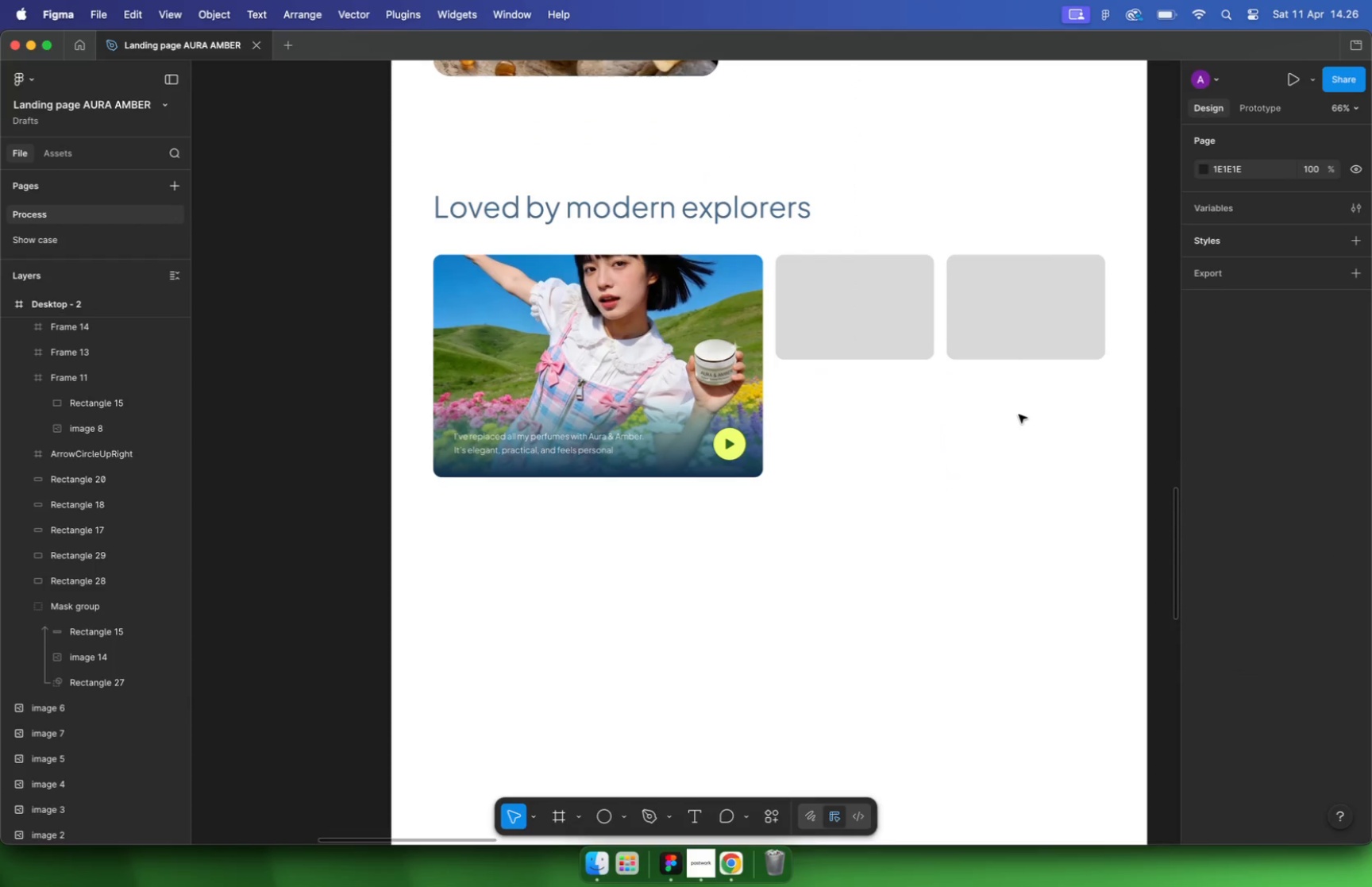 
left_click([860, 355])
 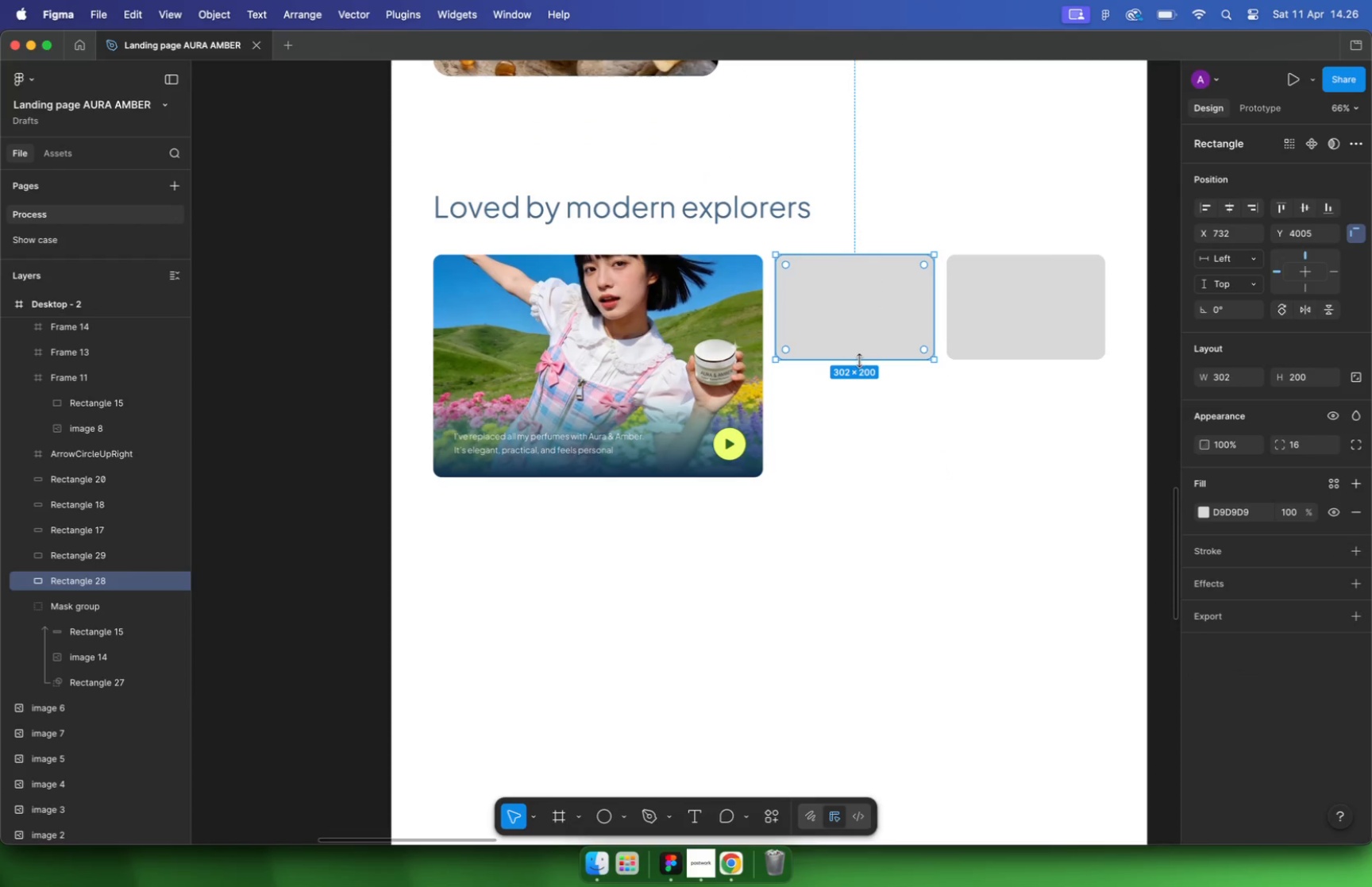 
left_click_drag(start_coordinate=[856, 361], to_coordinate=[849, 478])
 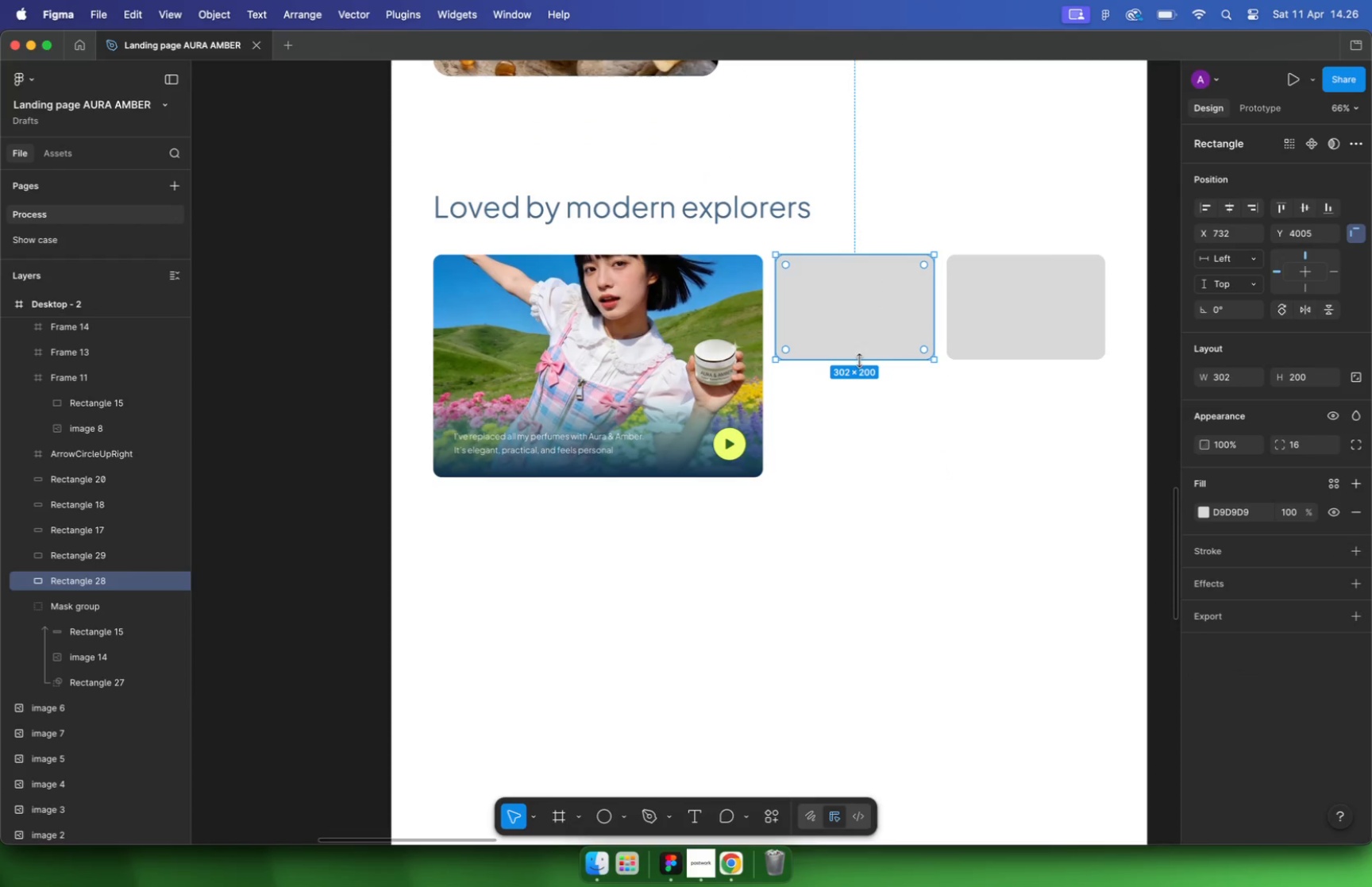 
left_click([1007, 360])
 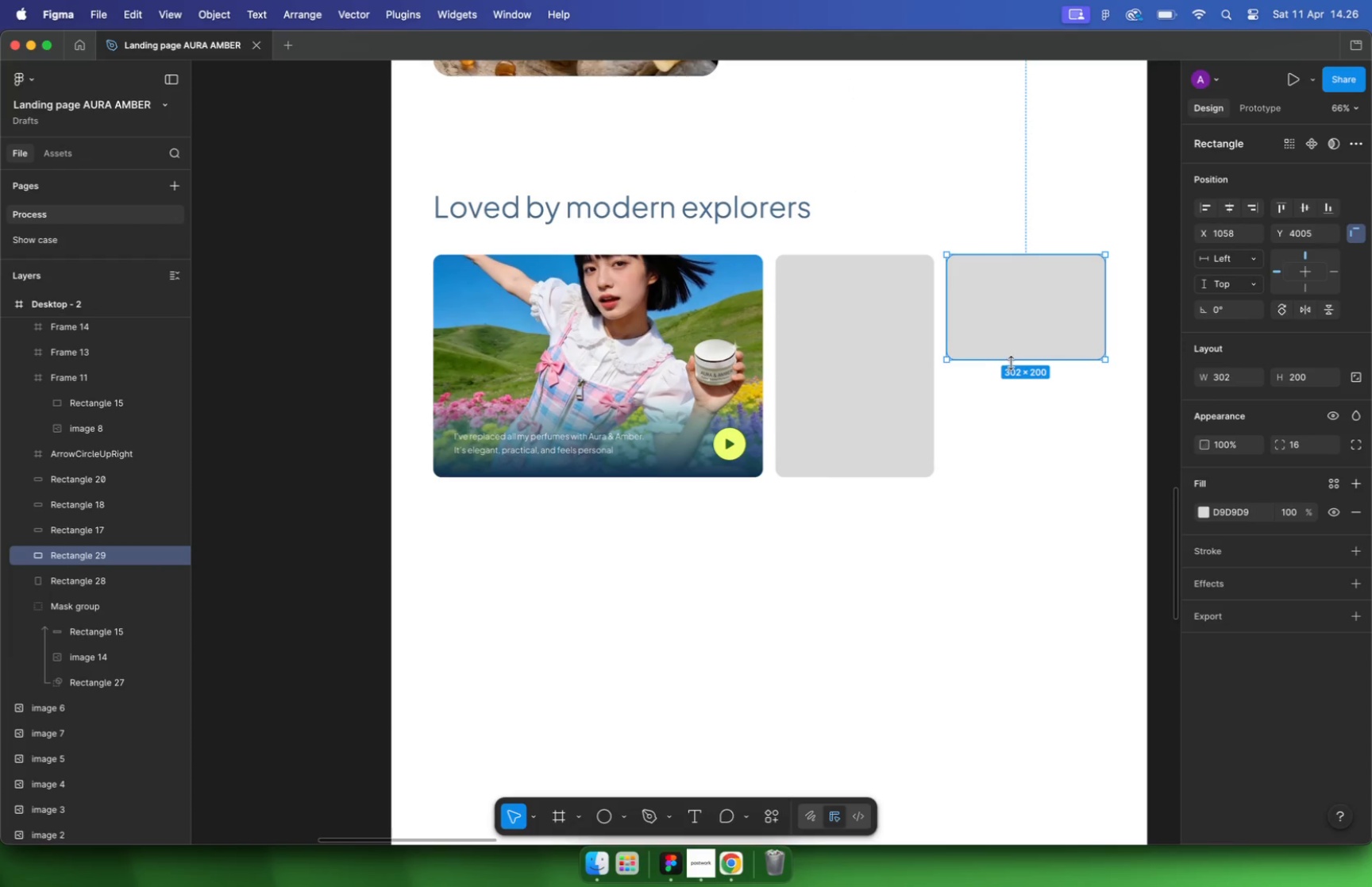 
left_click_drag(start_coordinate=[1011, 363], to_coordinate=[1023, 475])
 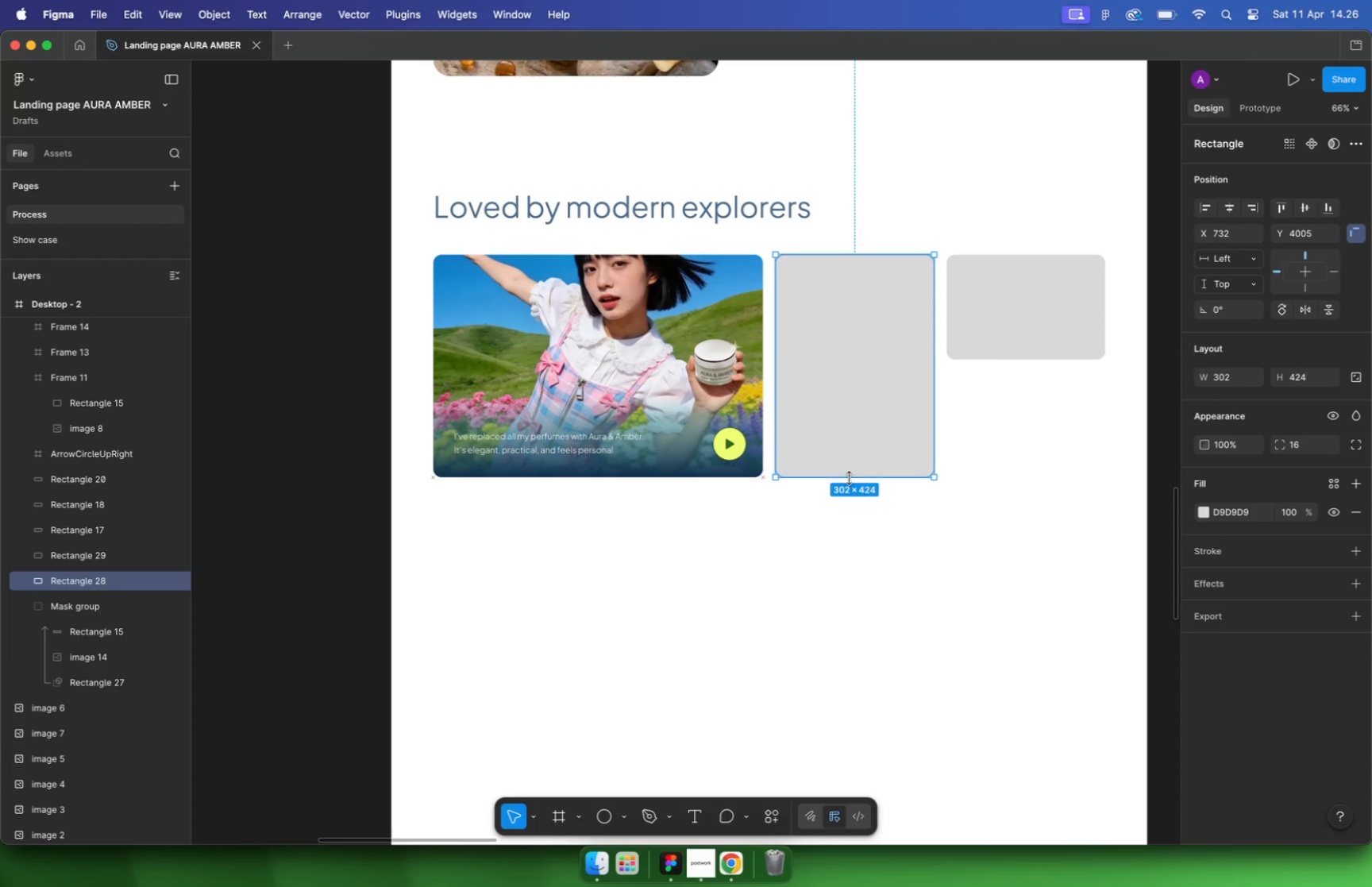 
hold_key(key=CommandLeft, duration=1.98)
scroll: coordinate [818, 520], scroll_direction: down, amount: 15.0
 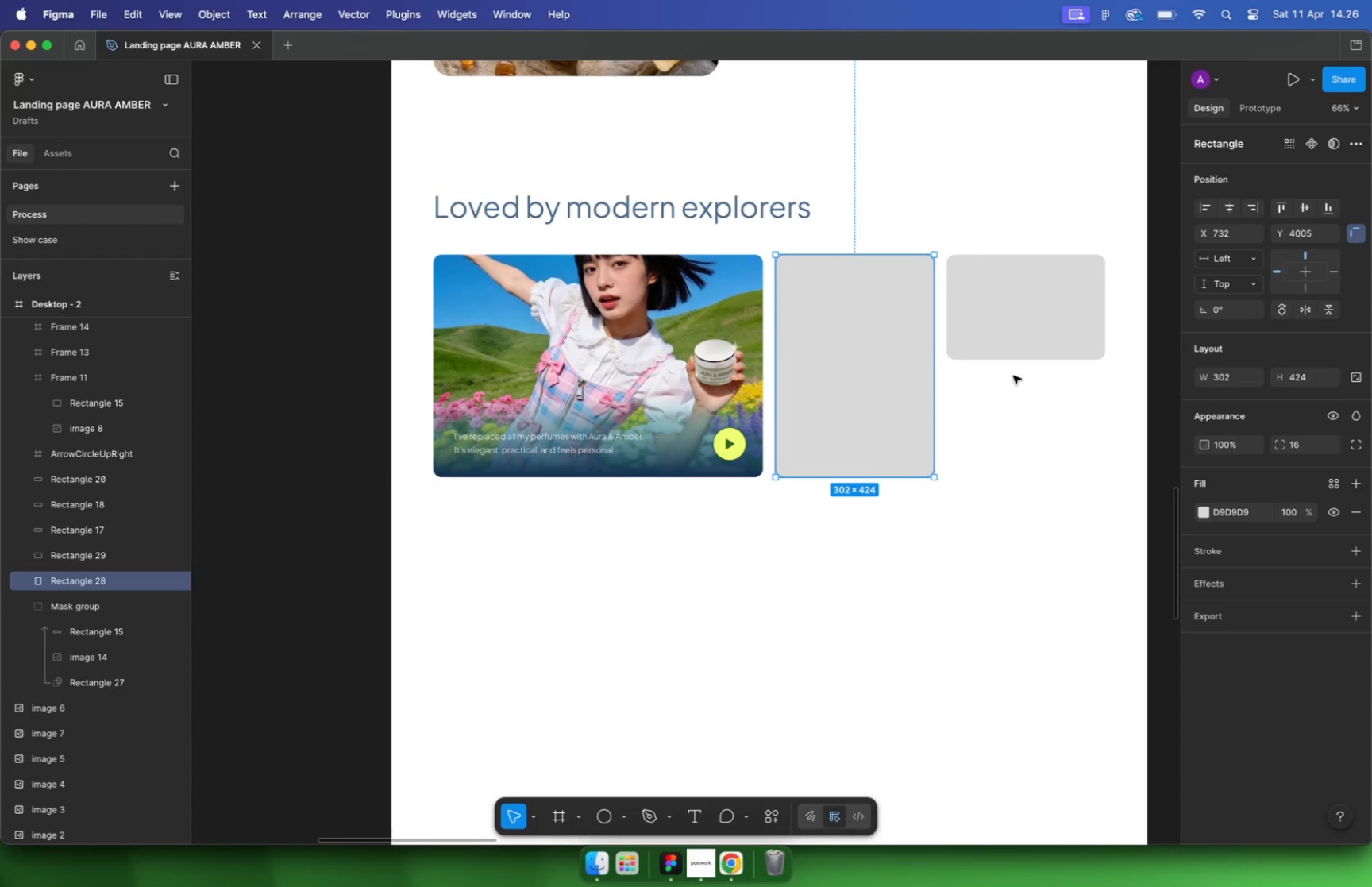 
scroll: coordinate [819, 511], scroll_direction: up, amount: 17.0
 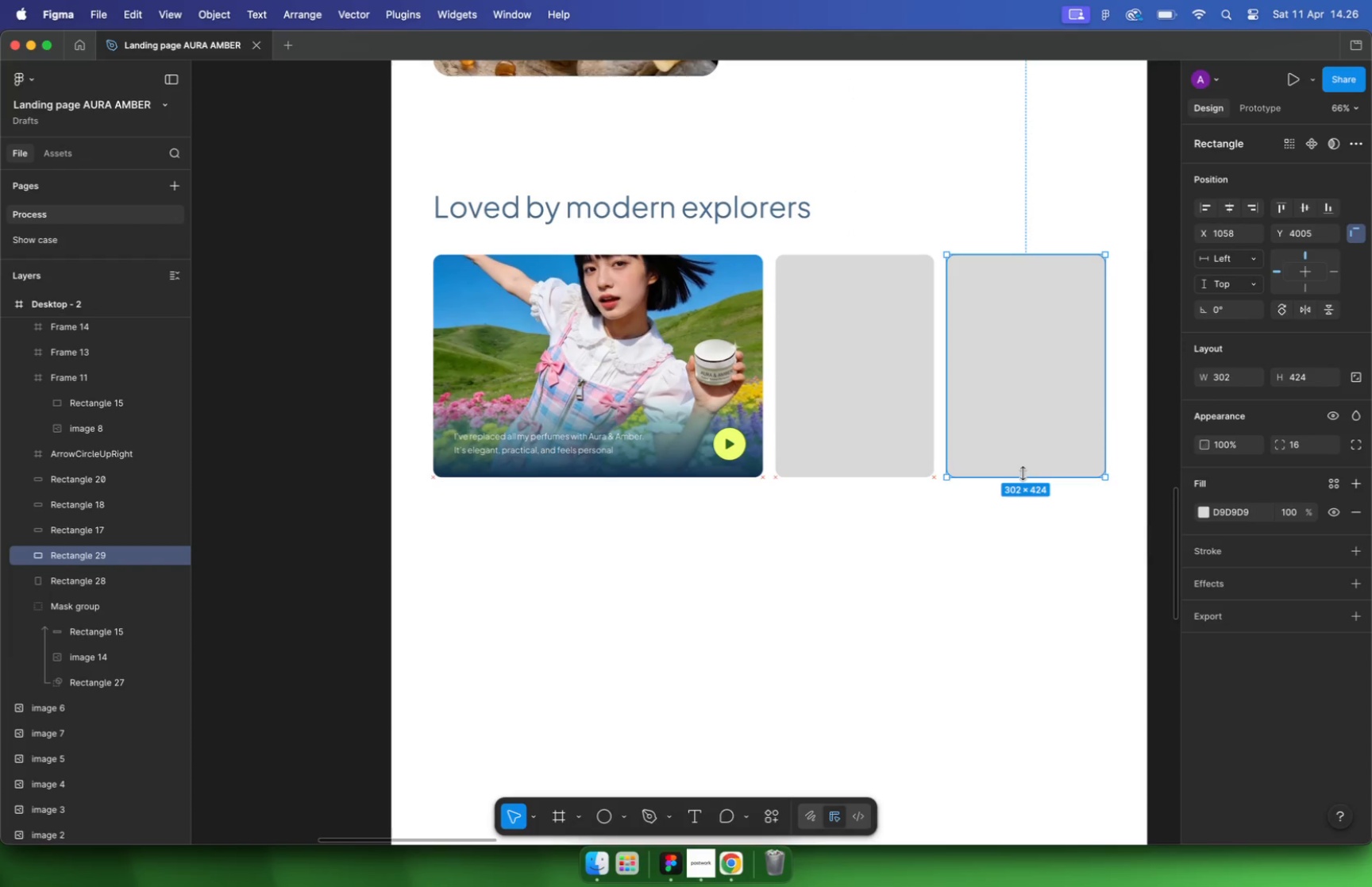 
hold_key(key=CommandLeft, duration=0.31)
 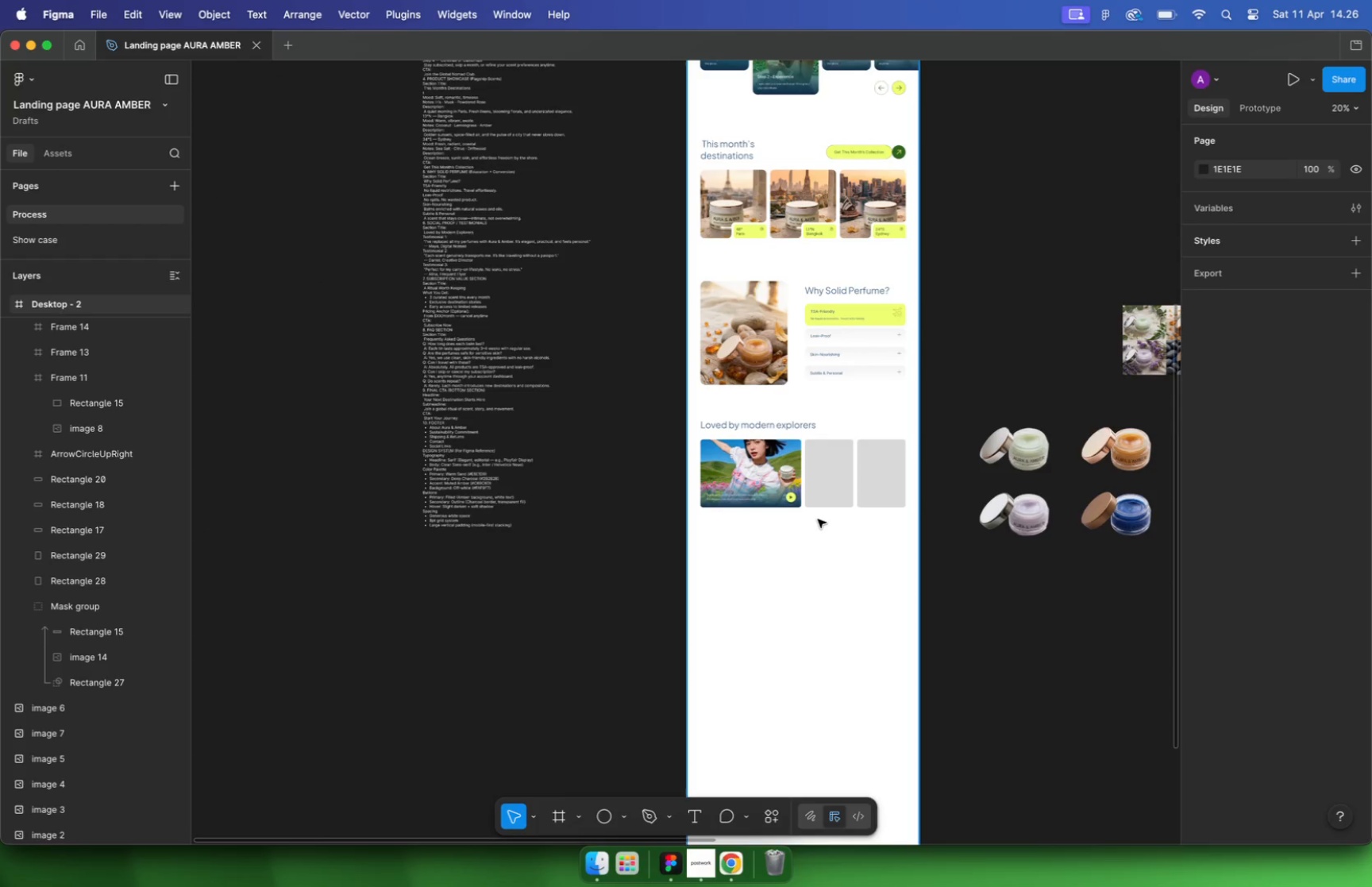 
hold_key(key=CommandLeft, duration=6.14)
scroll: coordinate [813, 515], scroll_direction: down, amount: 22.0
 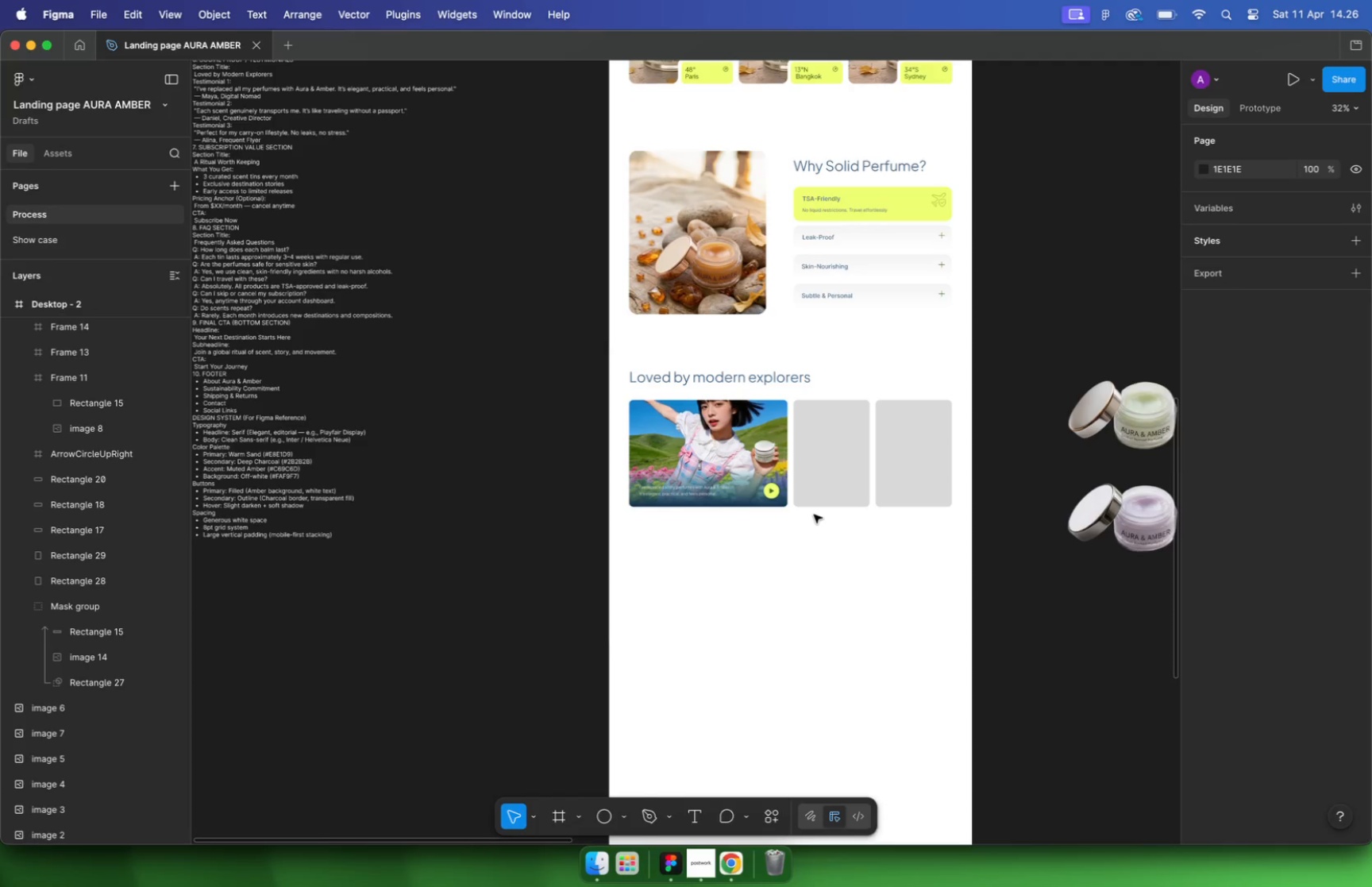 
scroll: coordinate [613, 456], scroll_direction: up, amount: 24.0
 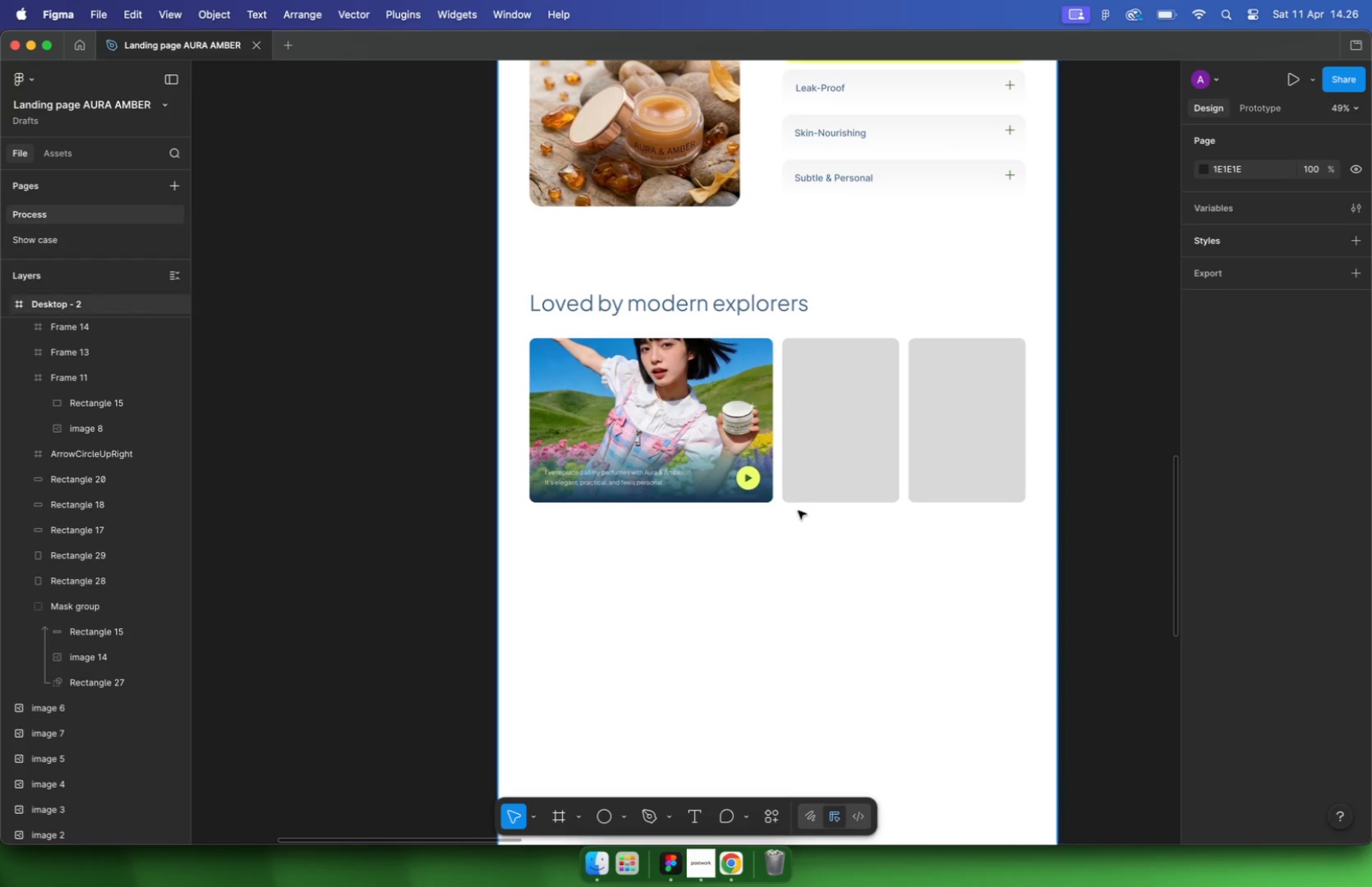 
hold_key(key=CommandLeft, duration=0.36)
scroll: coordinate [595, 474], scroll_direction: down, amount: 10.0
 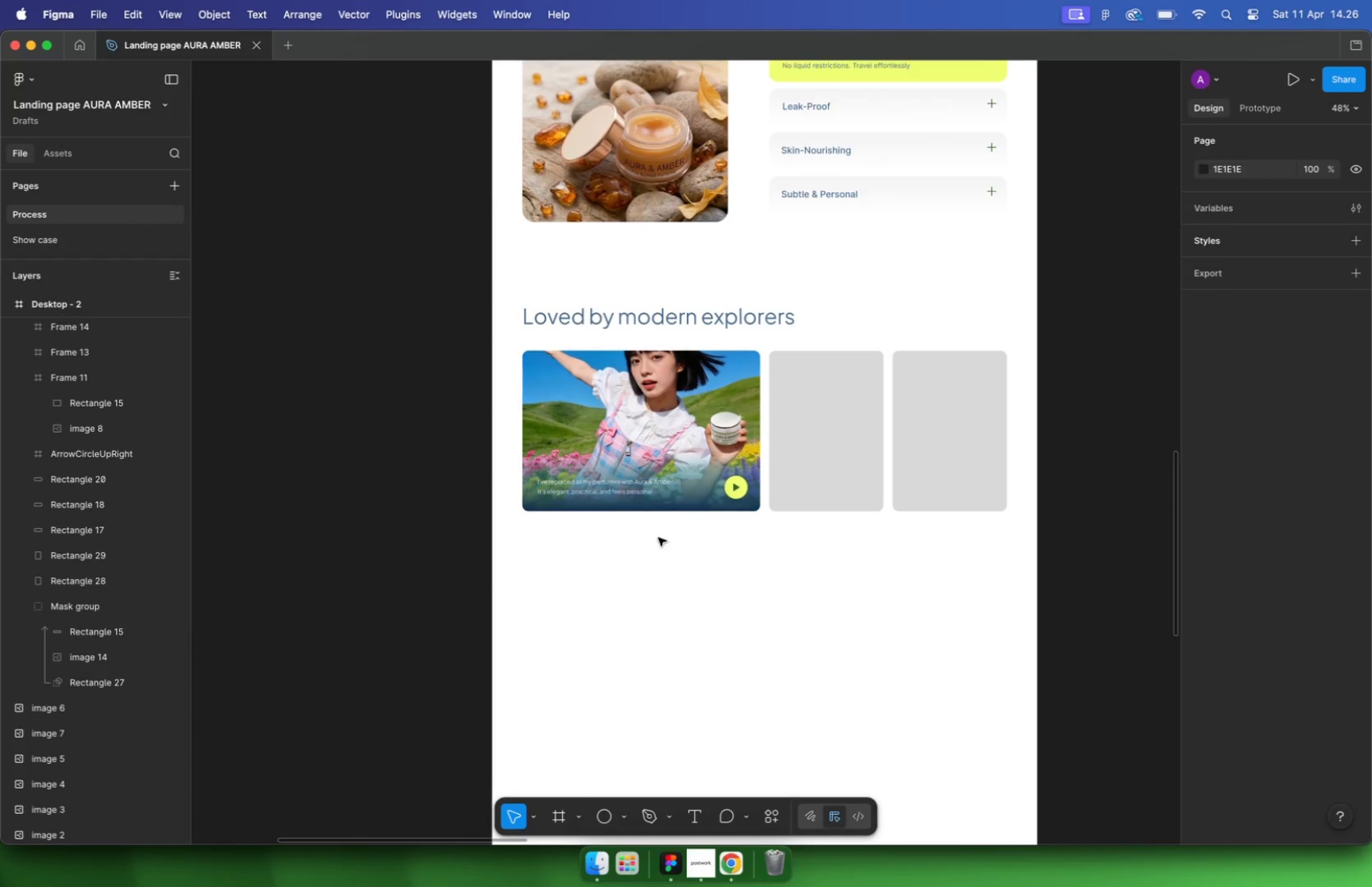 
left_click([732, 863])
 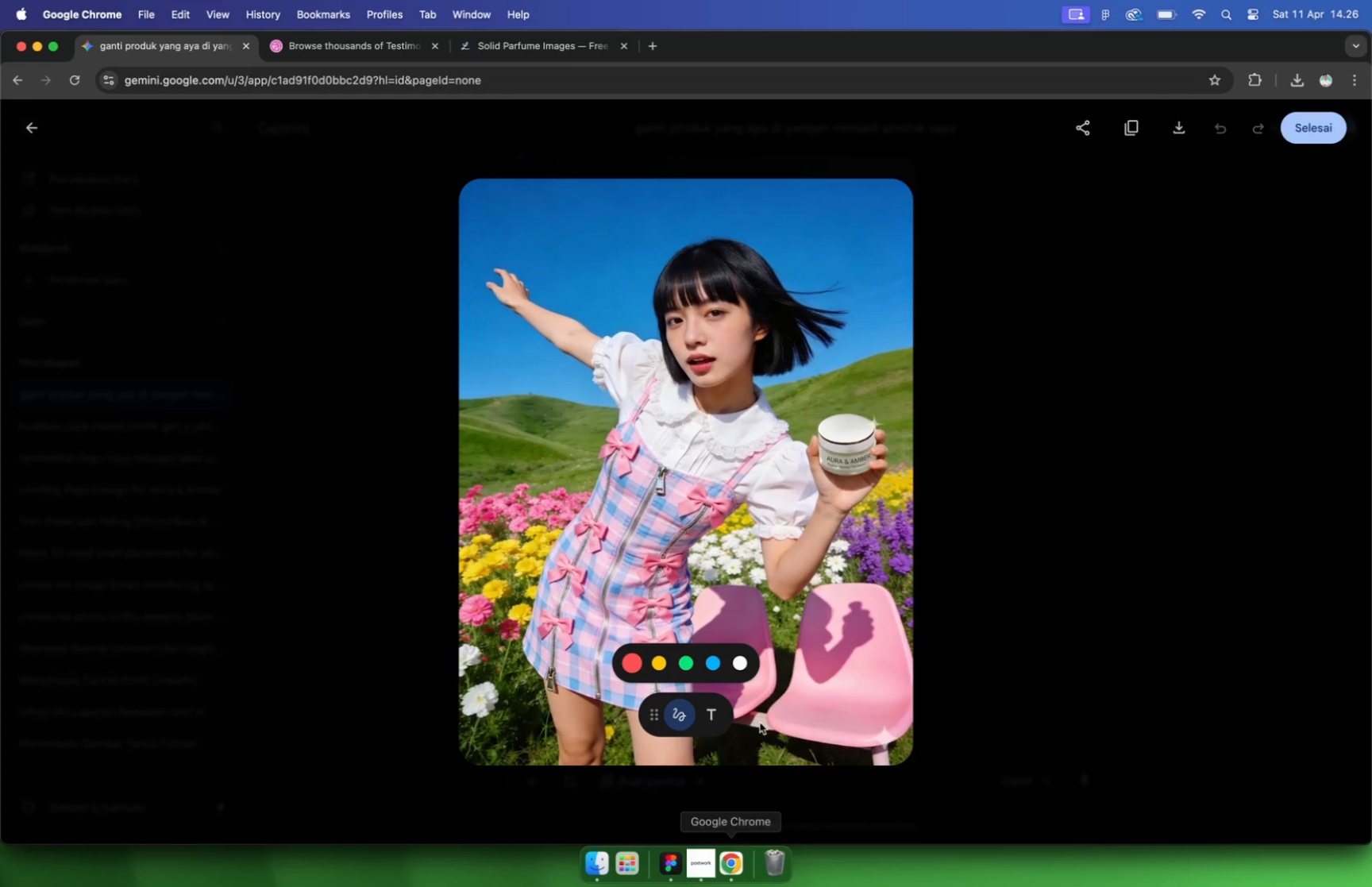 
left_click([1004, 482])
 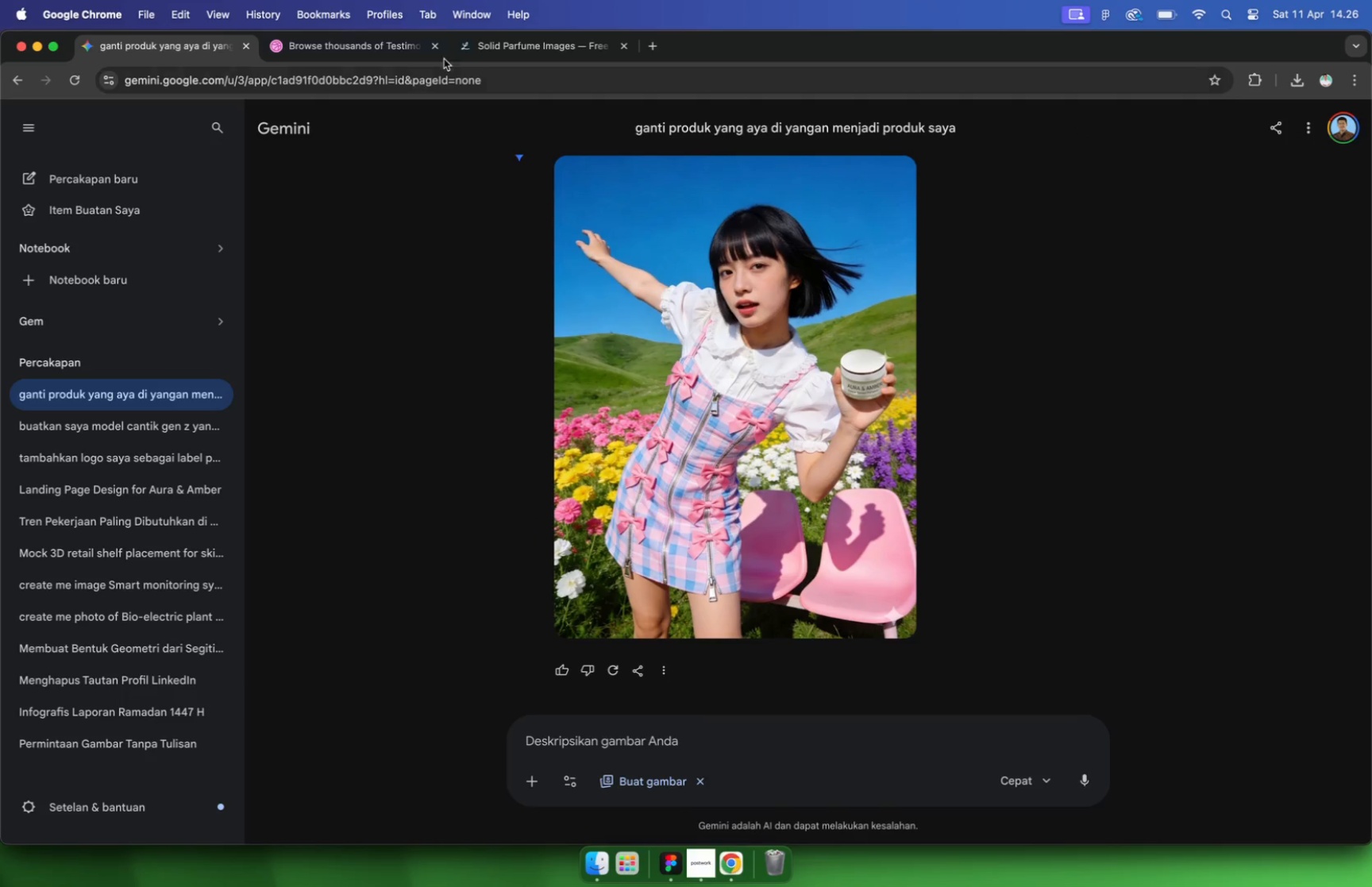 
left_click([486, 45])
 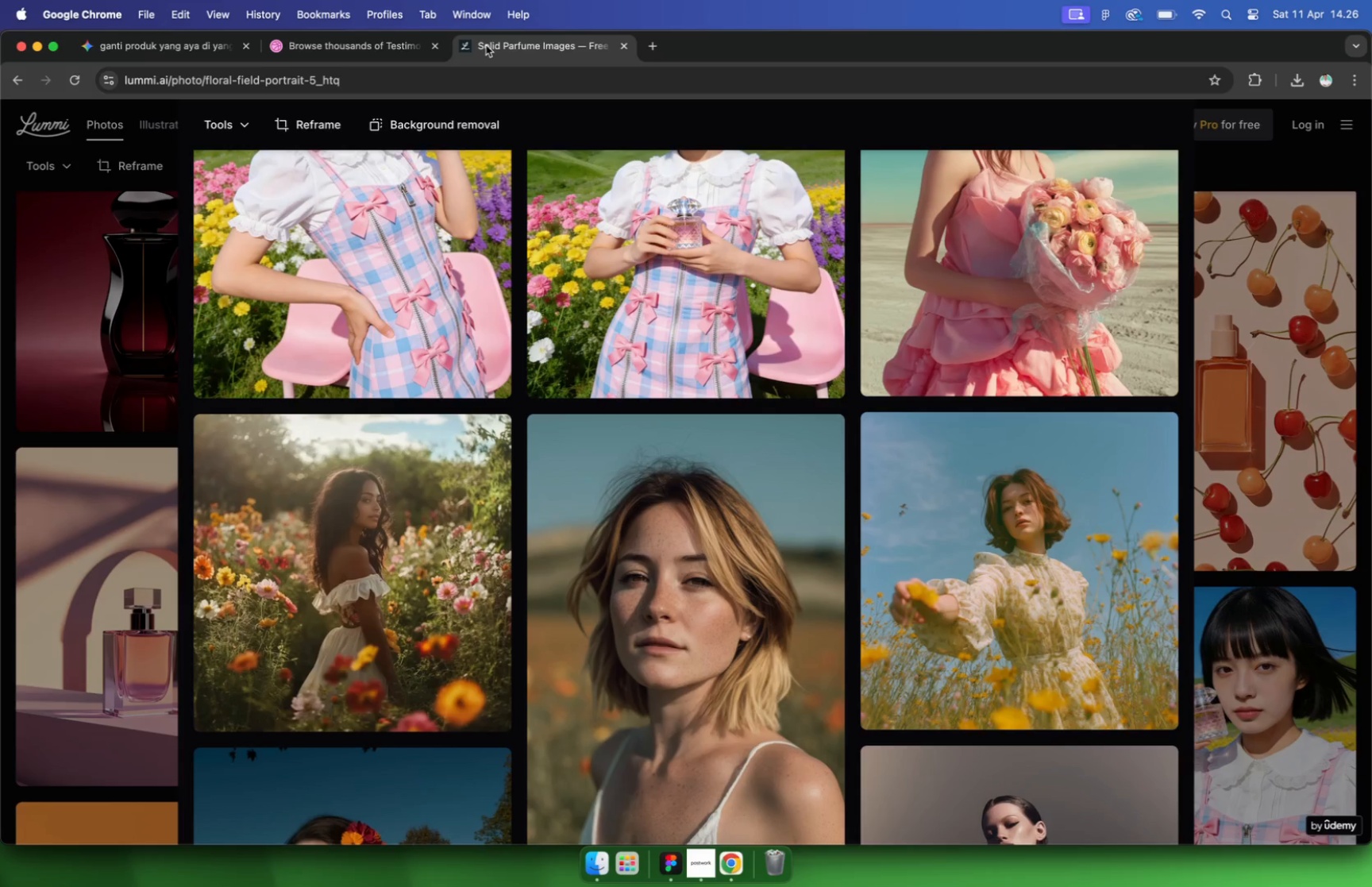 
scroll: coordinate [675, 303], scroll_direction: down, amount: 10.0
 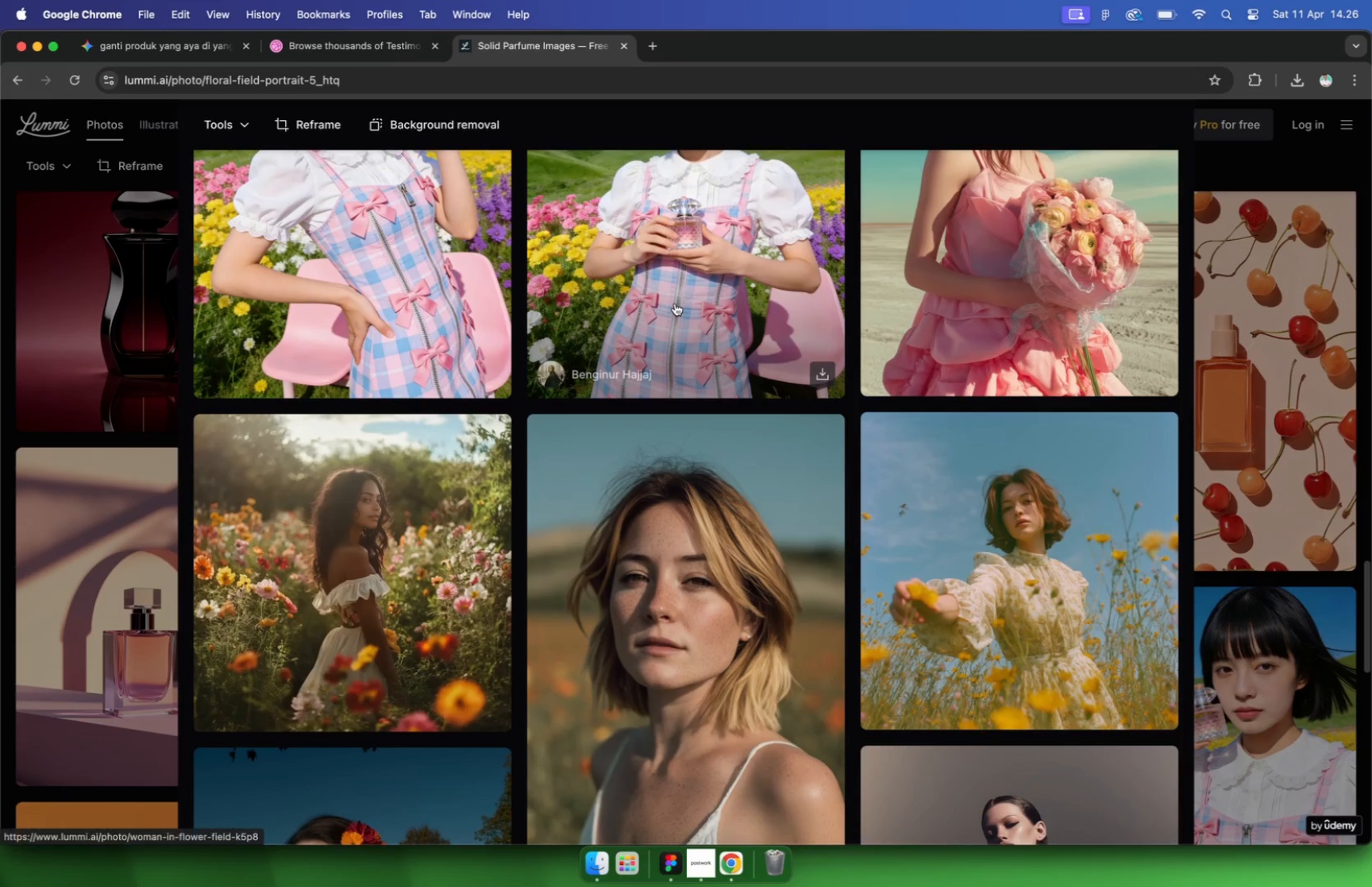 
scroll: coordinate [666, 304], scroll_direction: up, amount: 16.0
 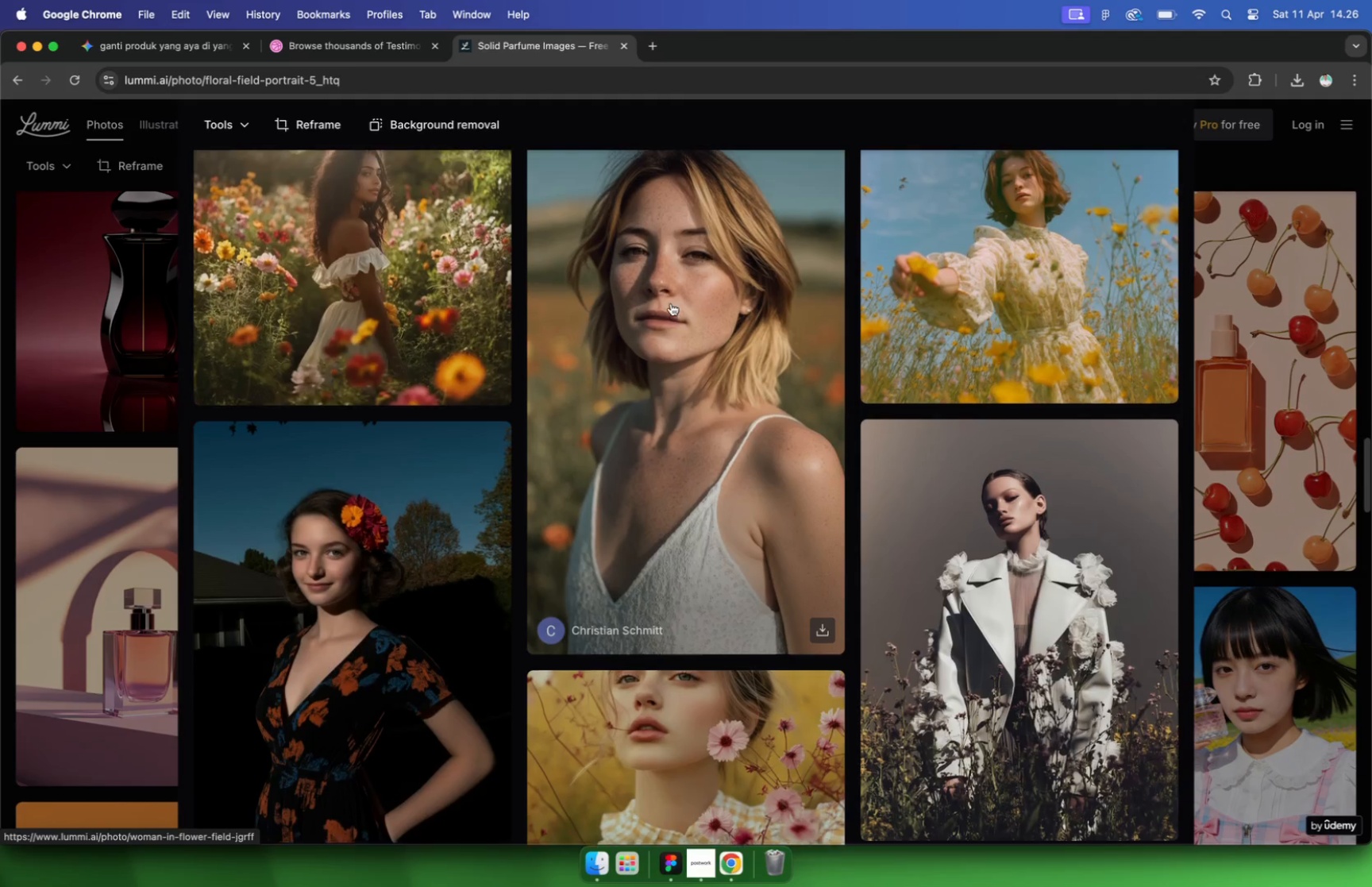 
scroll: coordinate [665, 303], scroll_direction: down, amount: 18.0
 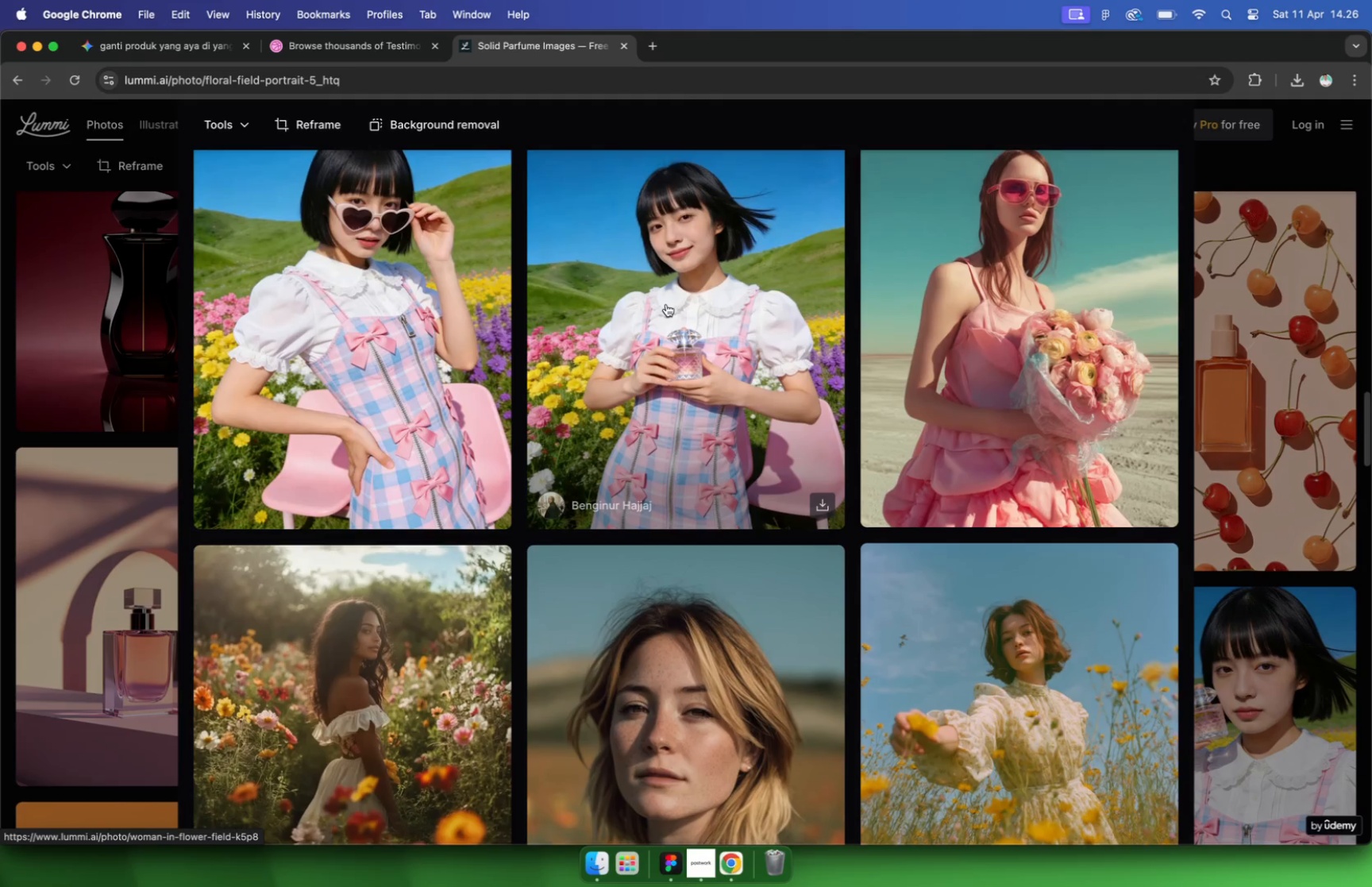 
scroll: coordinate [382, 368], scroll_direction: up, amount: 5.0
 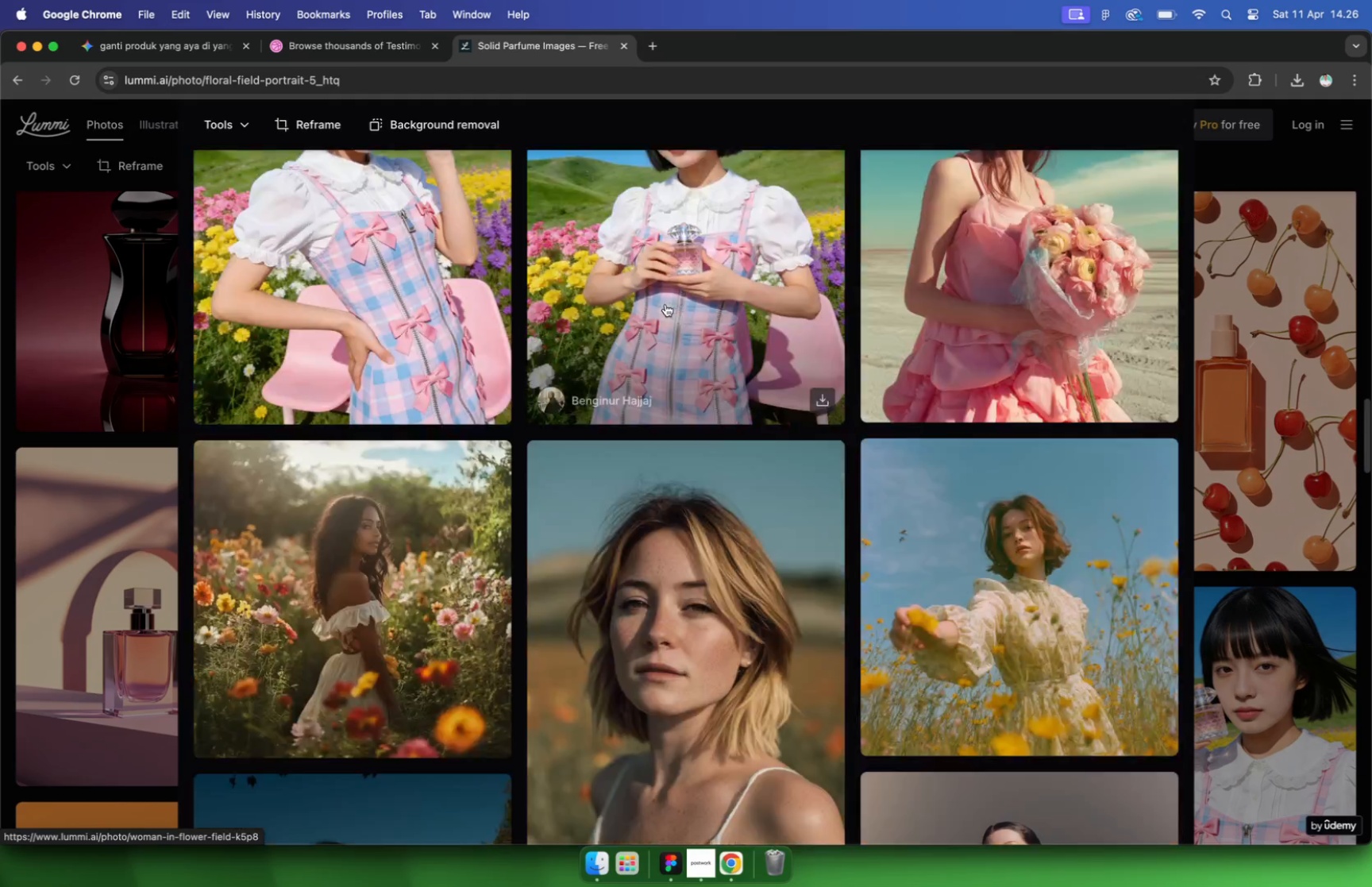 
scroll: coordinate [407, 356], scroll_direction: down, amount: 65.0
 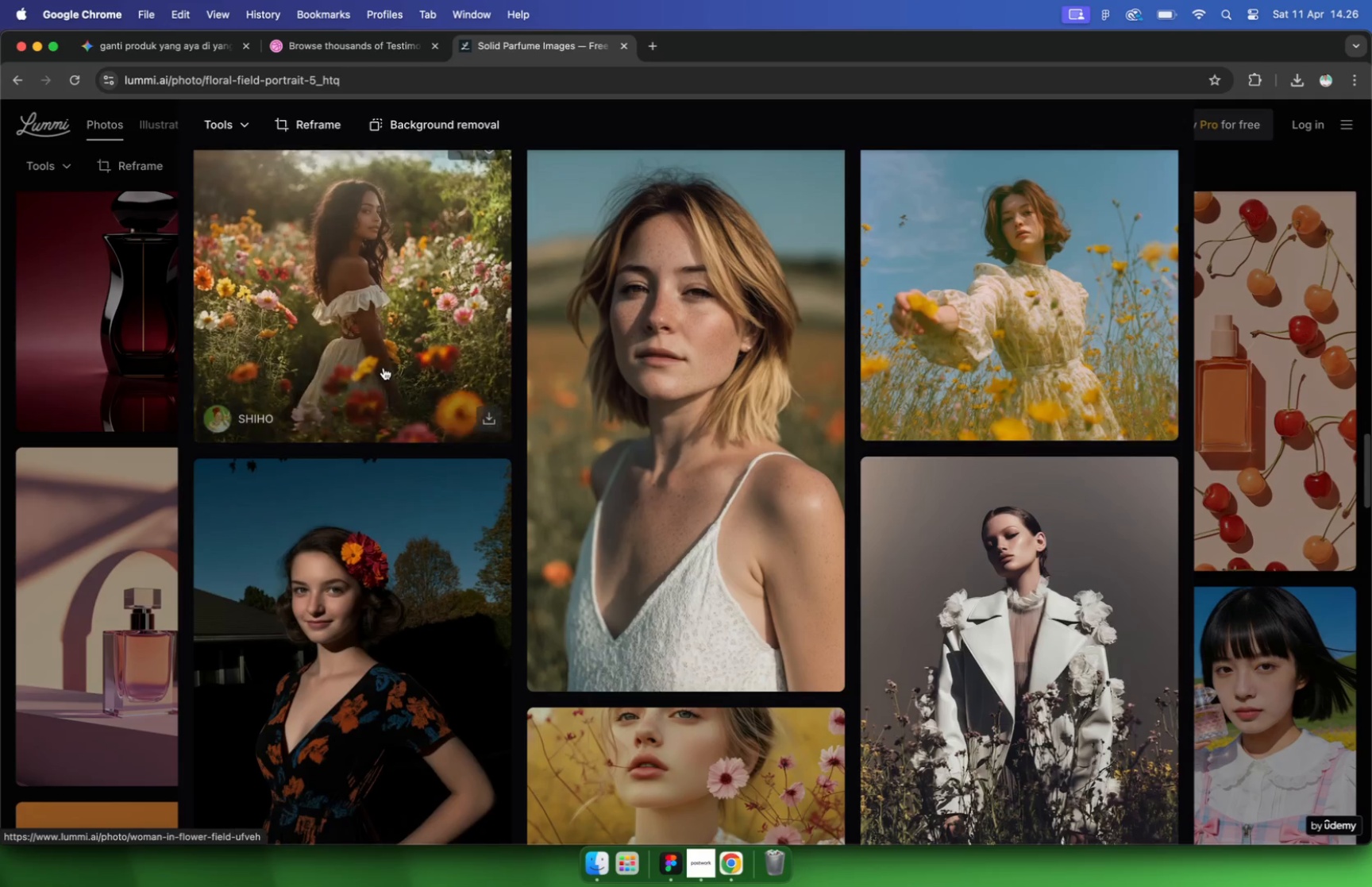 
scroll: coordinate [310, 254], scroll_direction: up, amount: 133.0
 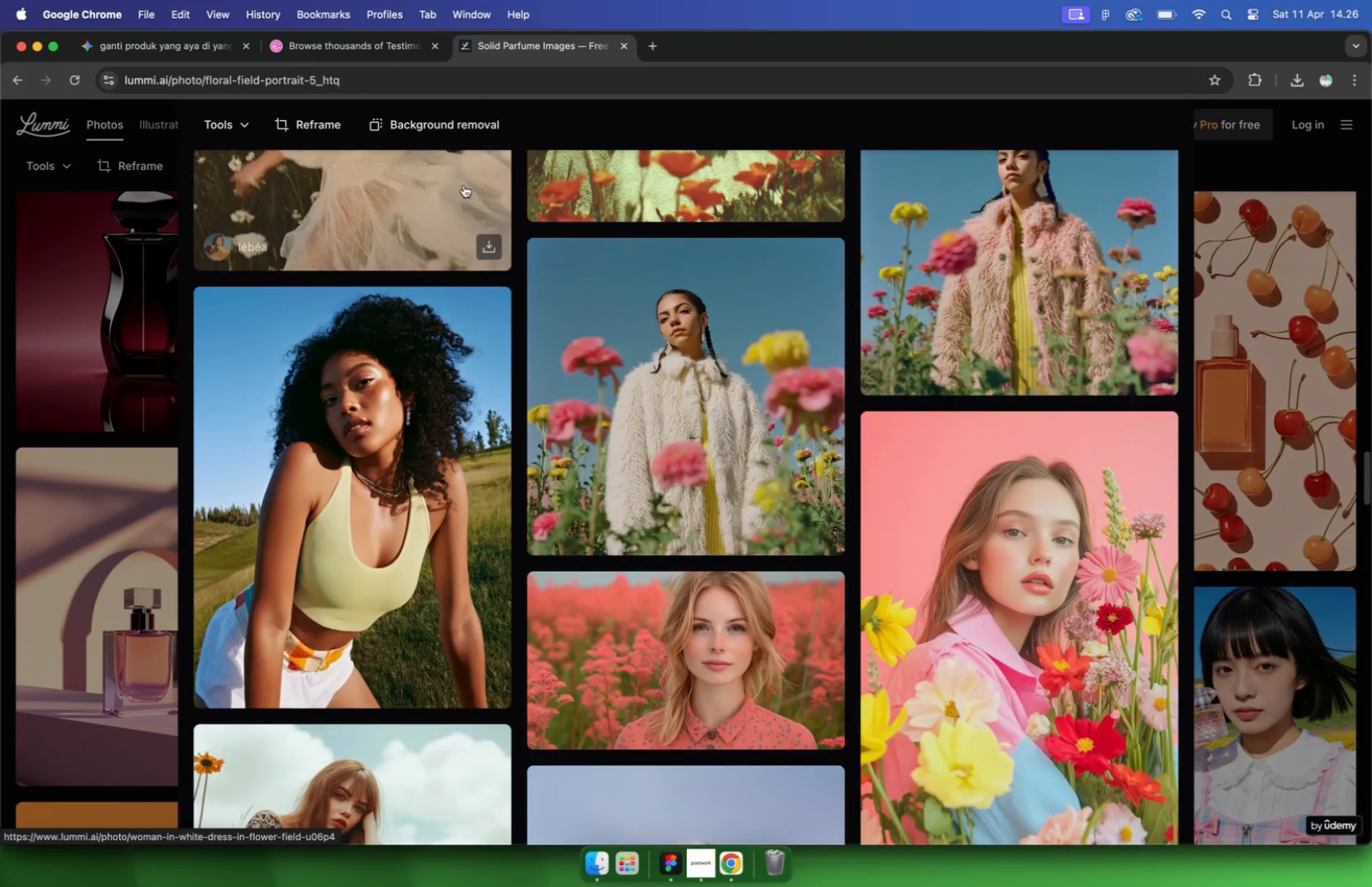 
left_click_drag(start_coordinate=[434, 124], to_coordinate=[291, 112])
 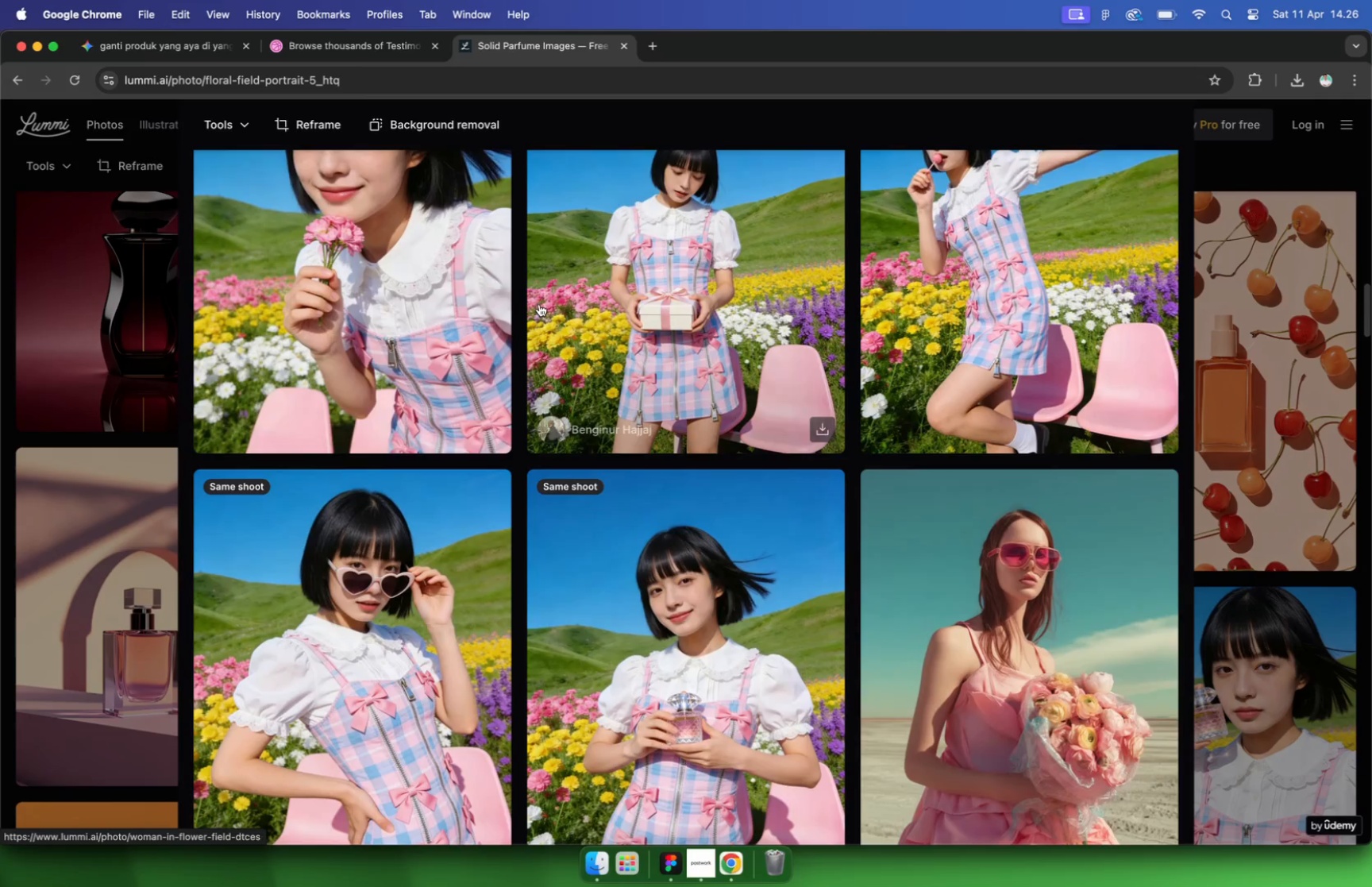 
type(traveler)
 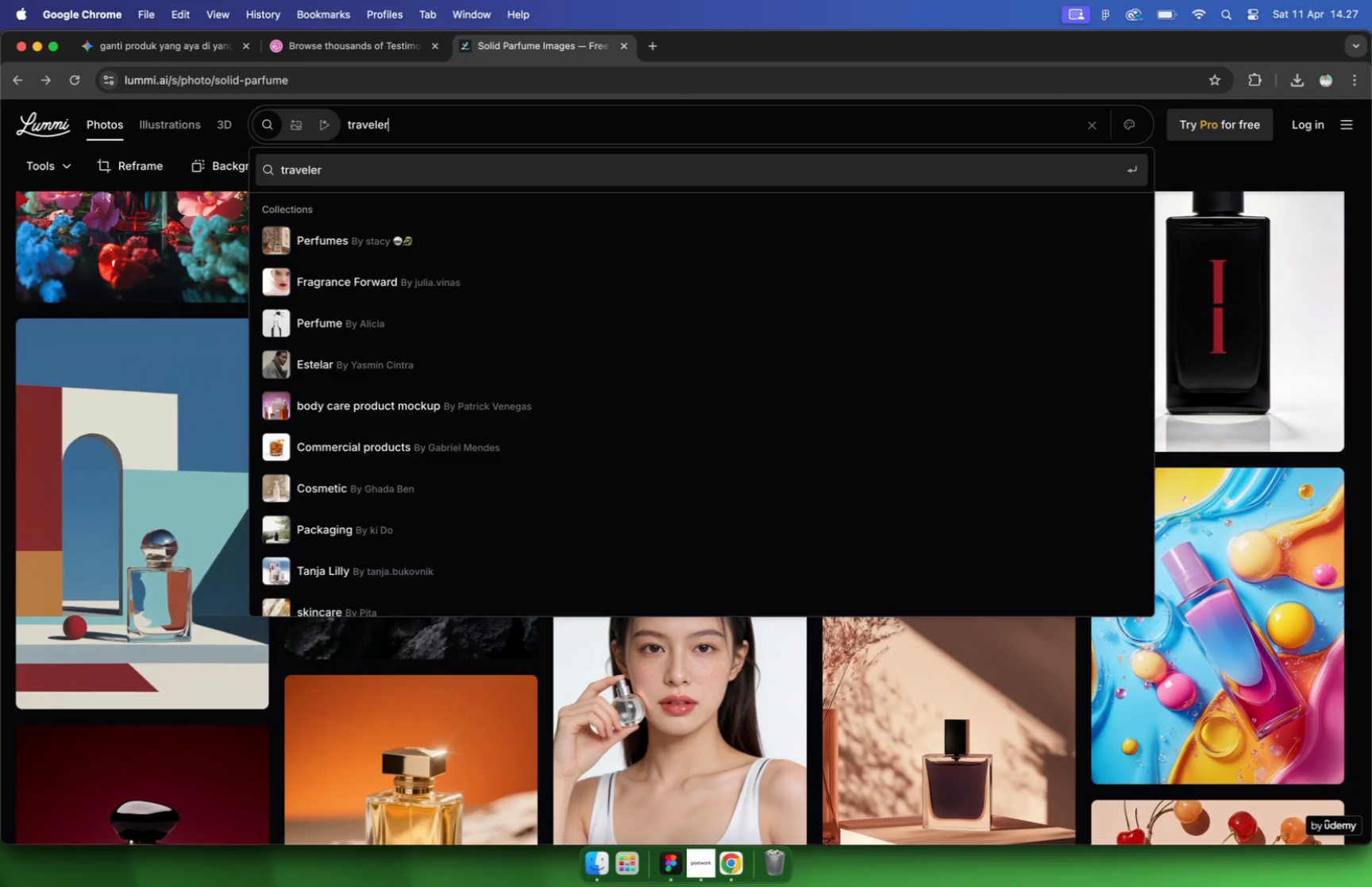 
key(Enter)
 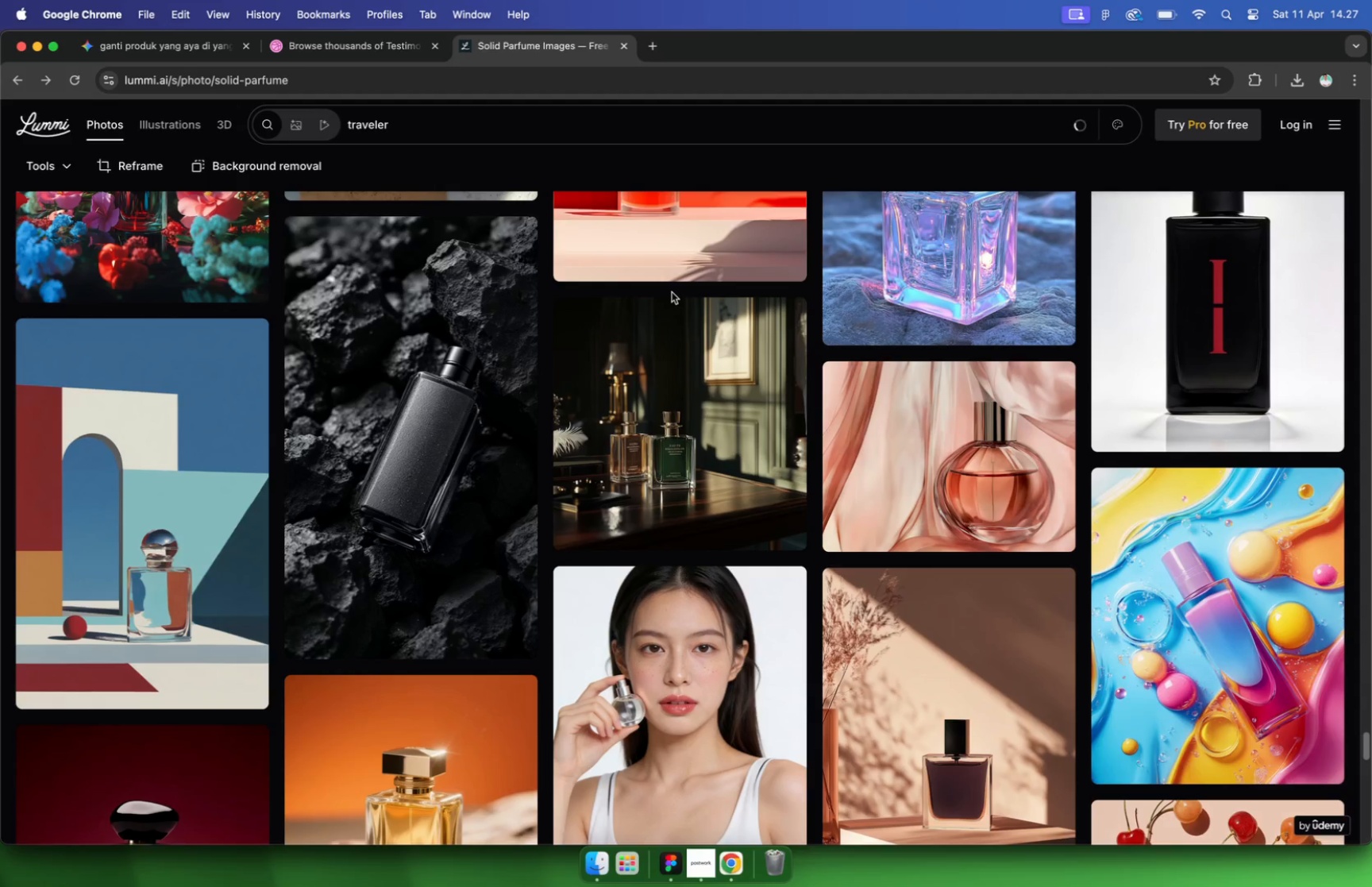 
scroll: coordinate [652, 291], scroll_direction: down, amount: 45.0
 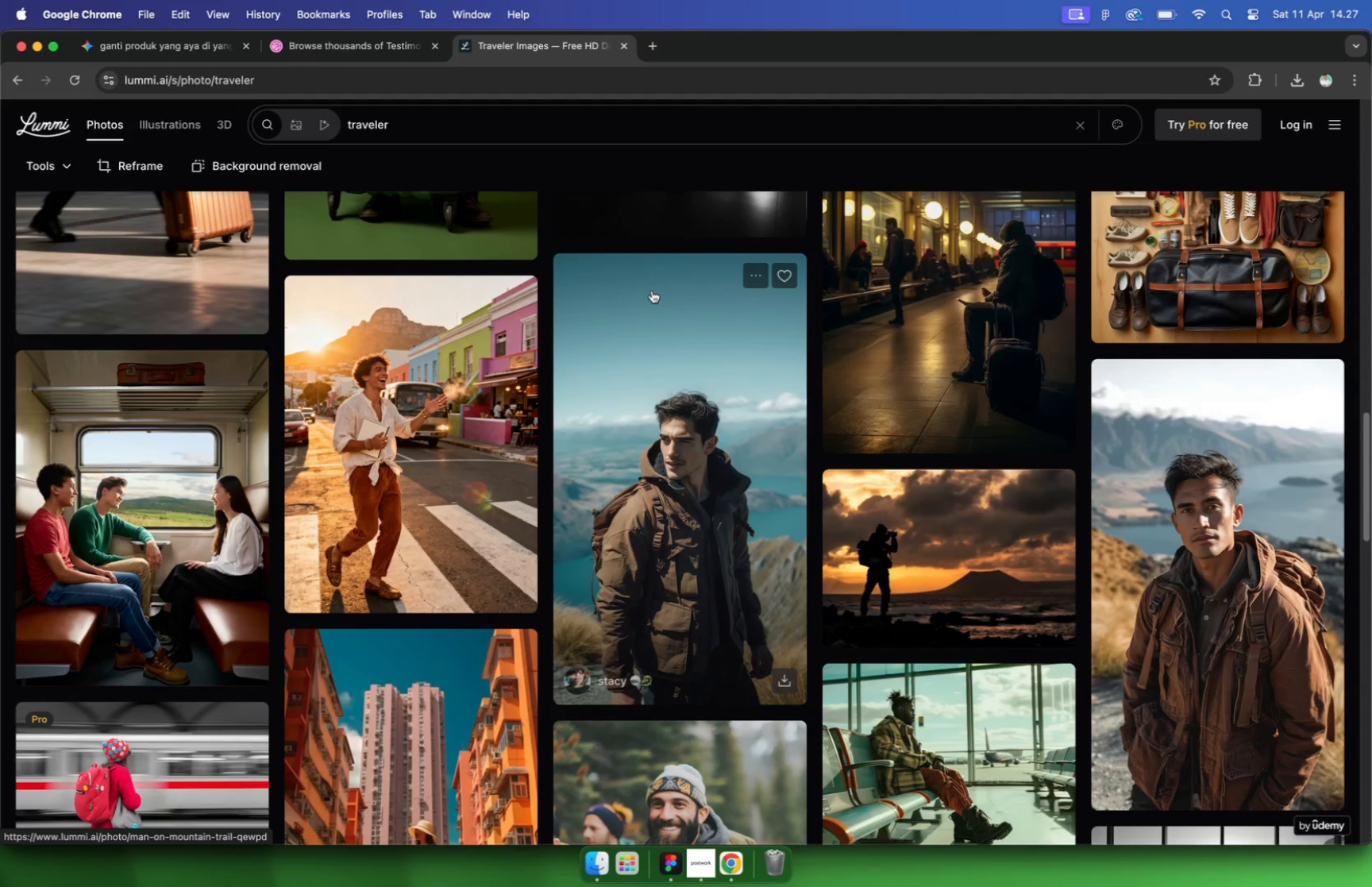 
scroll: coordinate [652, 291], scroll_direction: down, amount: 8.0
 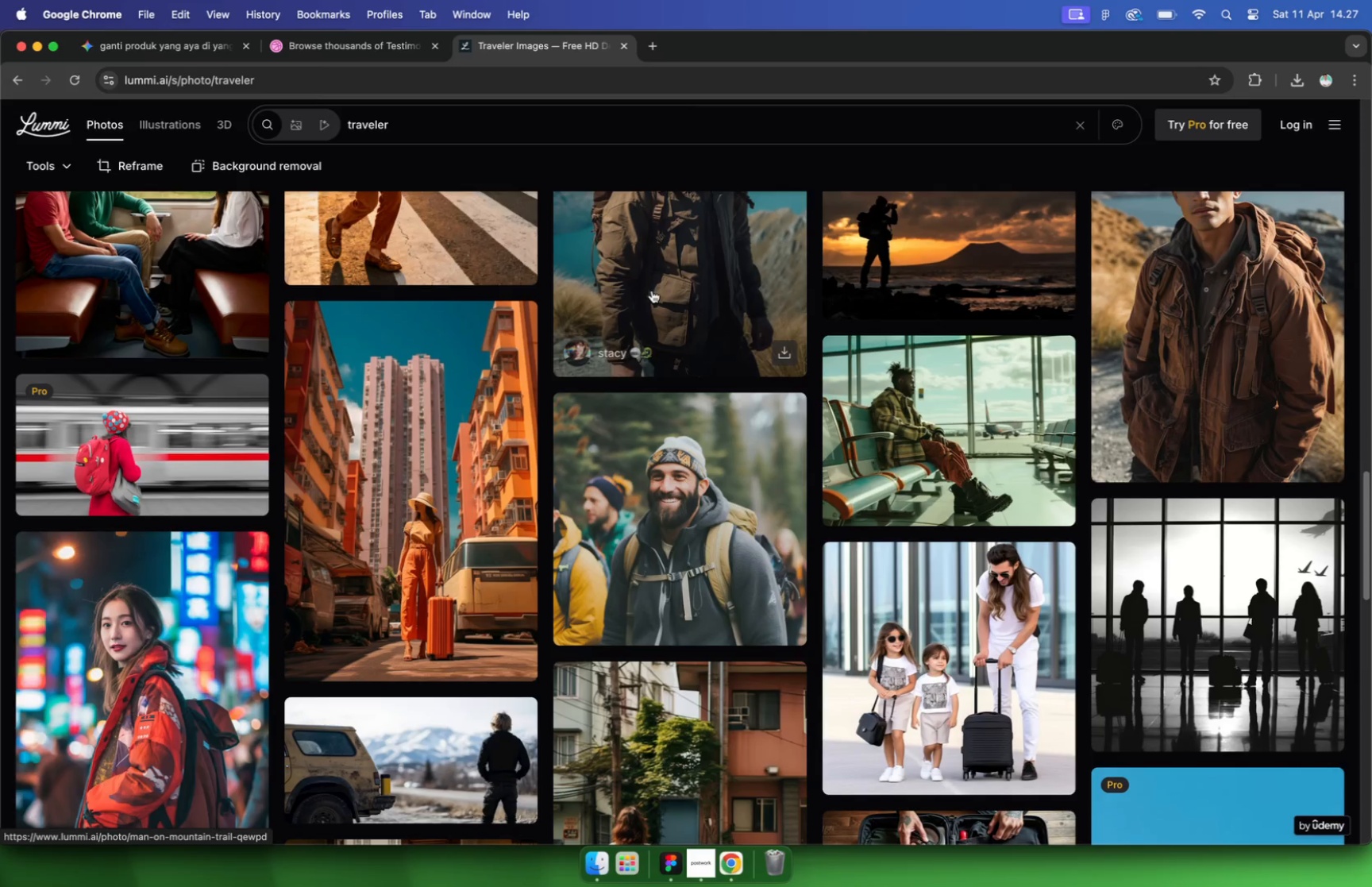 
scroll: coordinate [652, 291], scroll_direction: up, amount: 19.0
 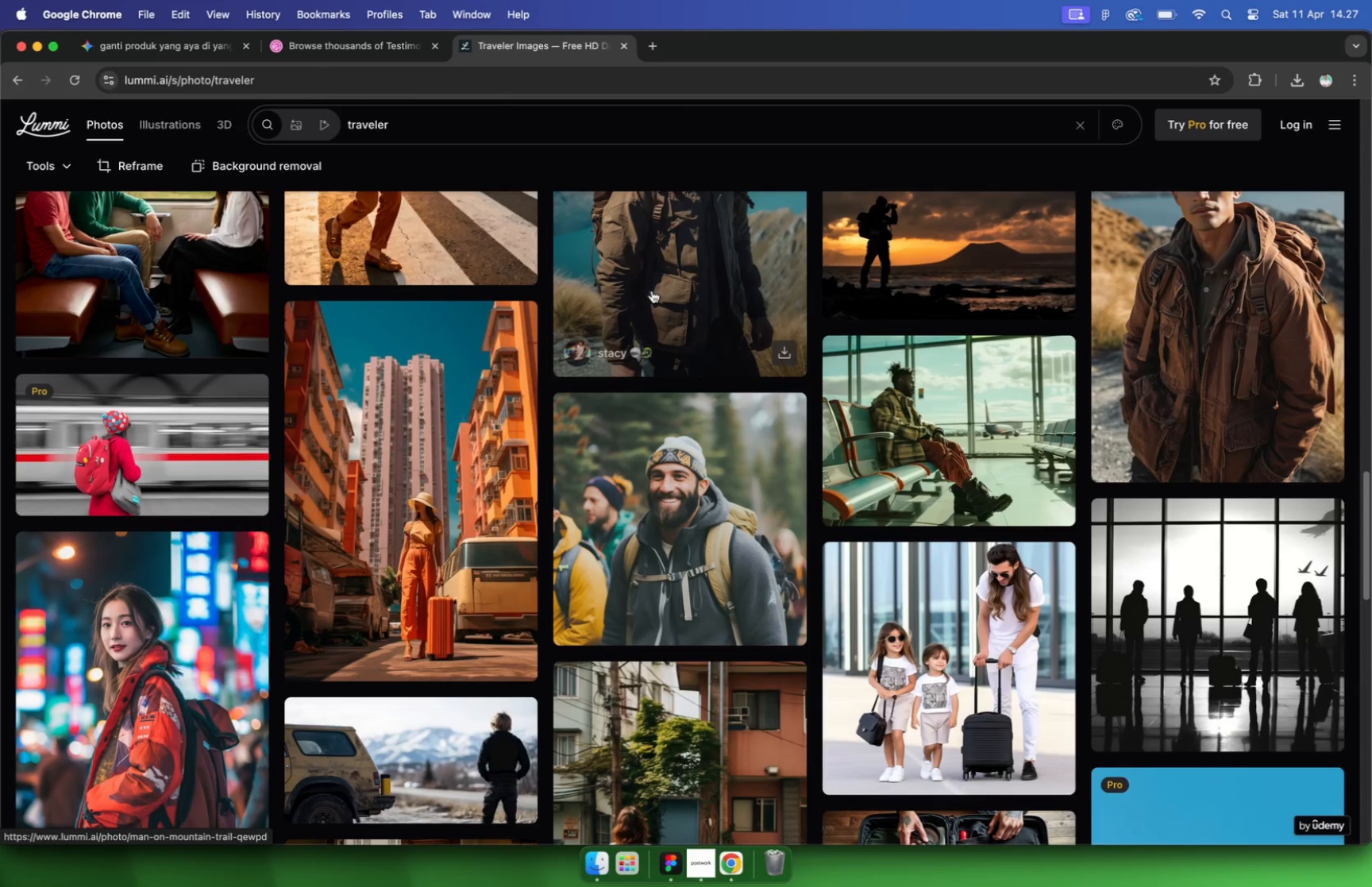 
scroll: coordinate [920, 341], scroll_direction: down, amount: 92.0
 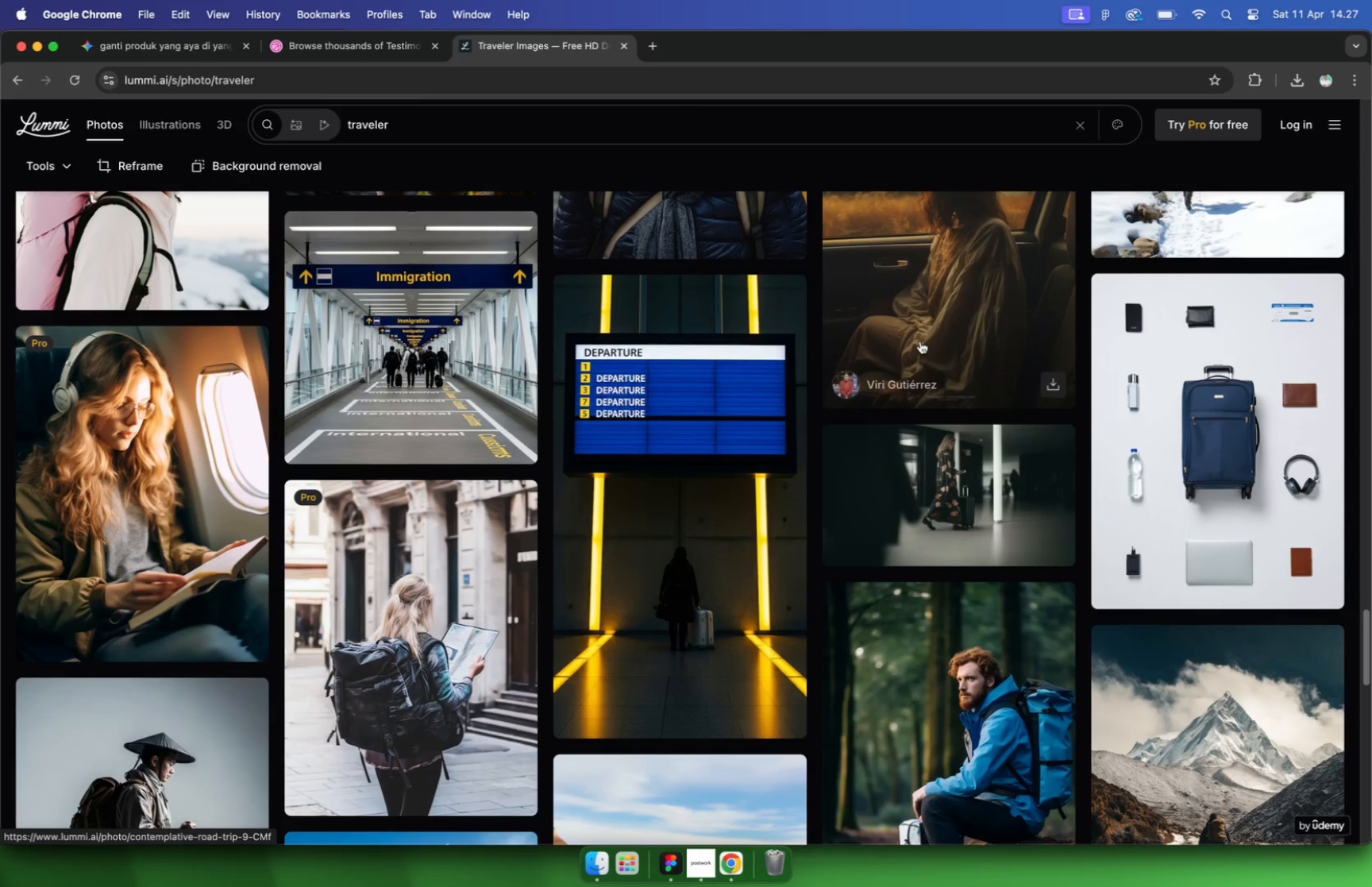 
left_click([440, 128])
 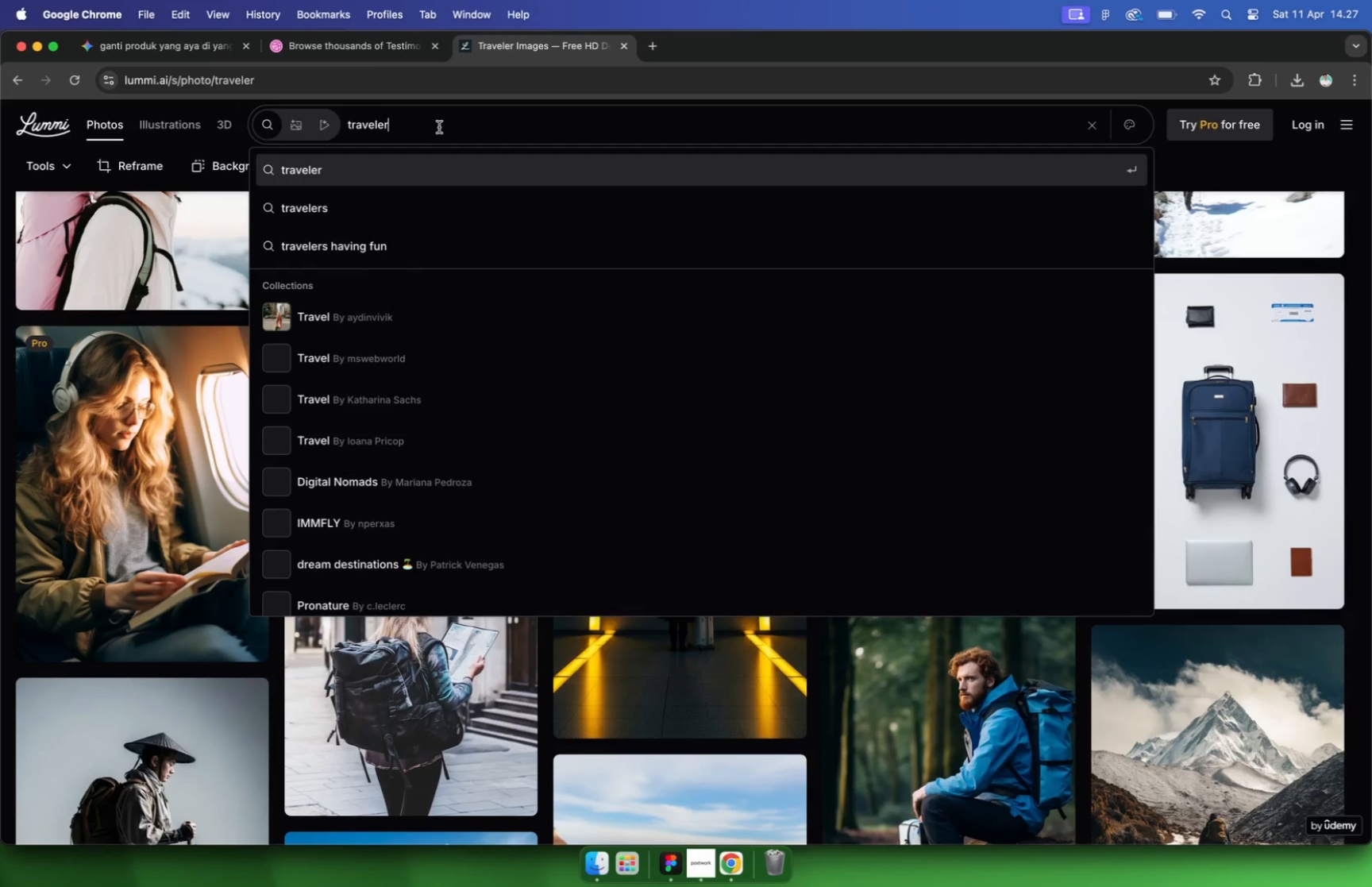 
left_click([349, 125])
 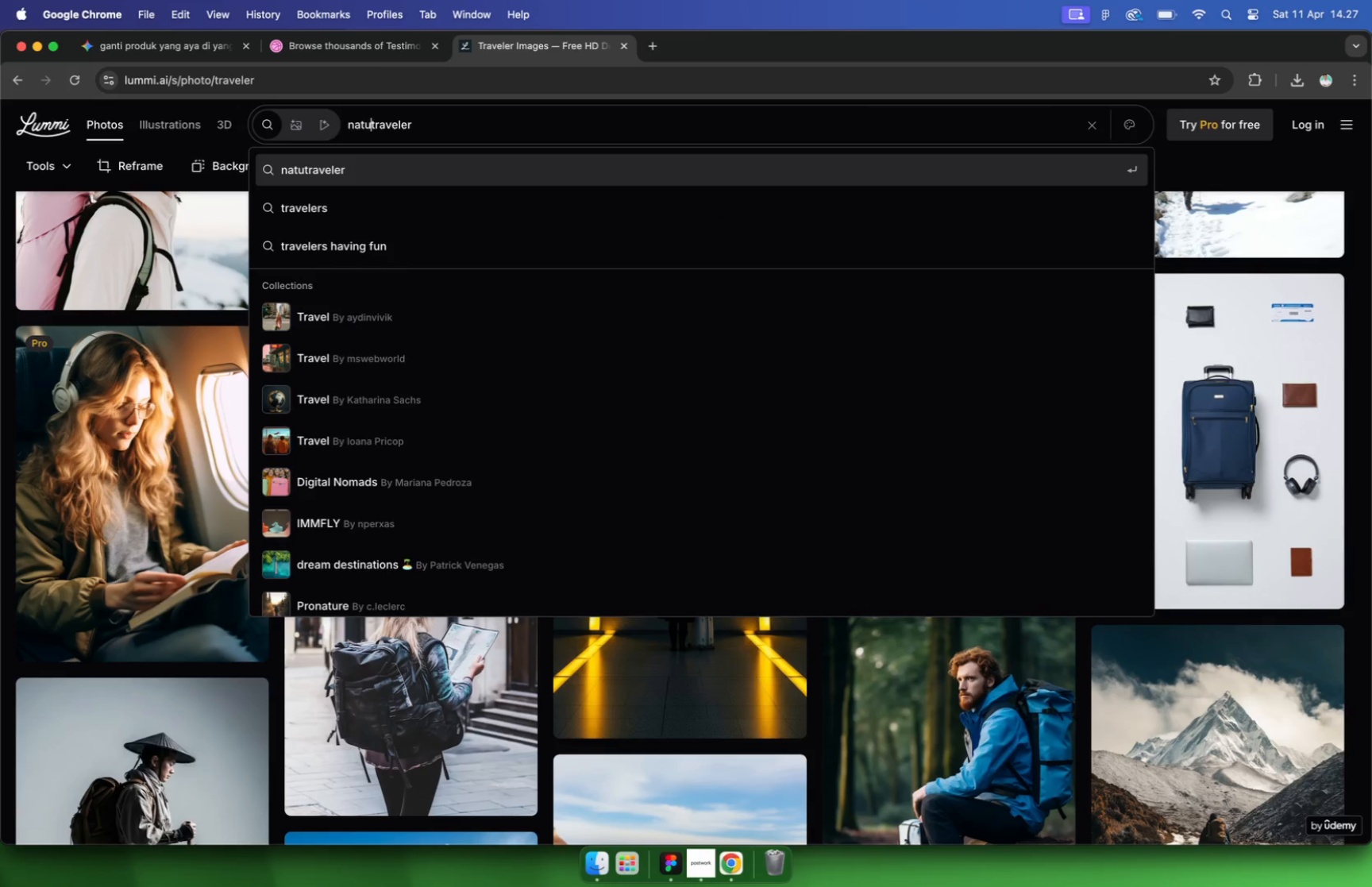 
type(nature )
 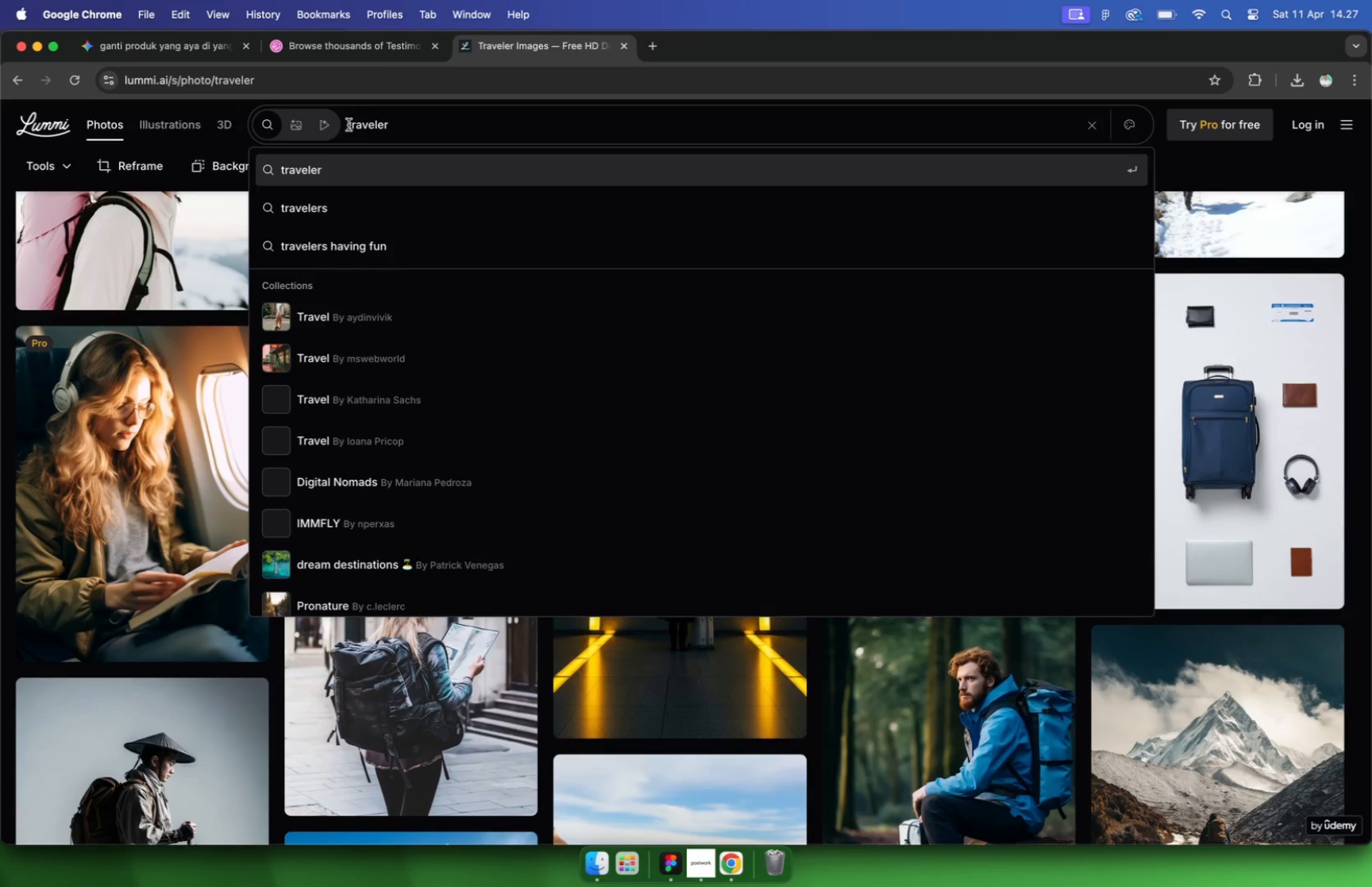 
key(Enter)
 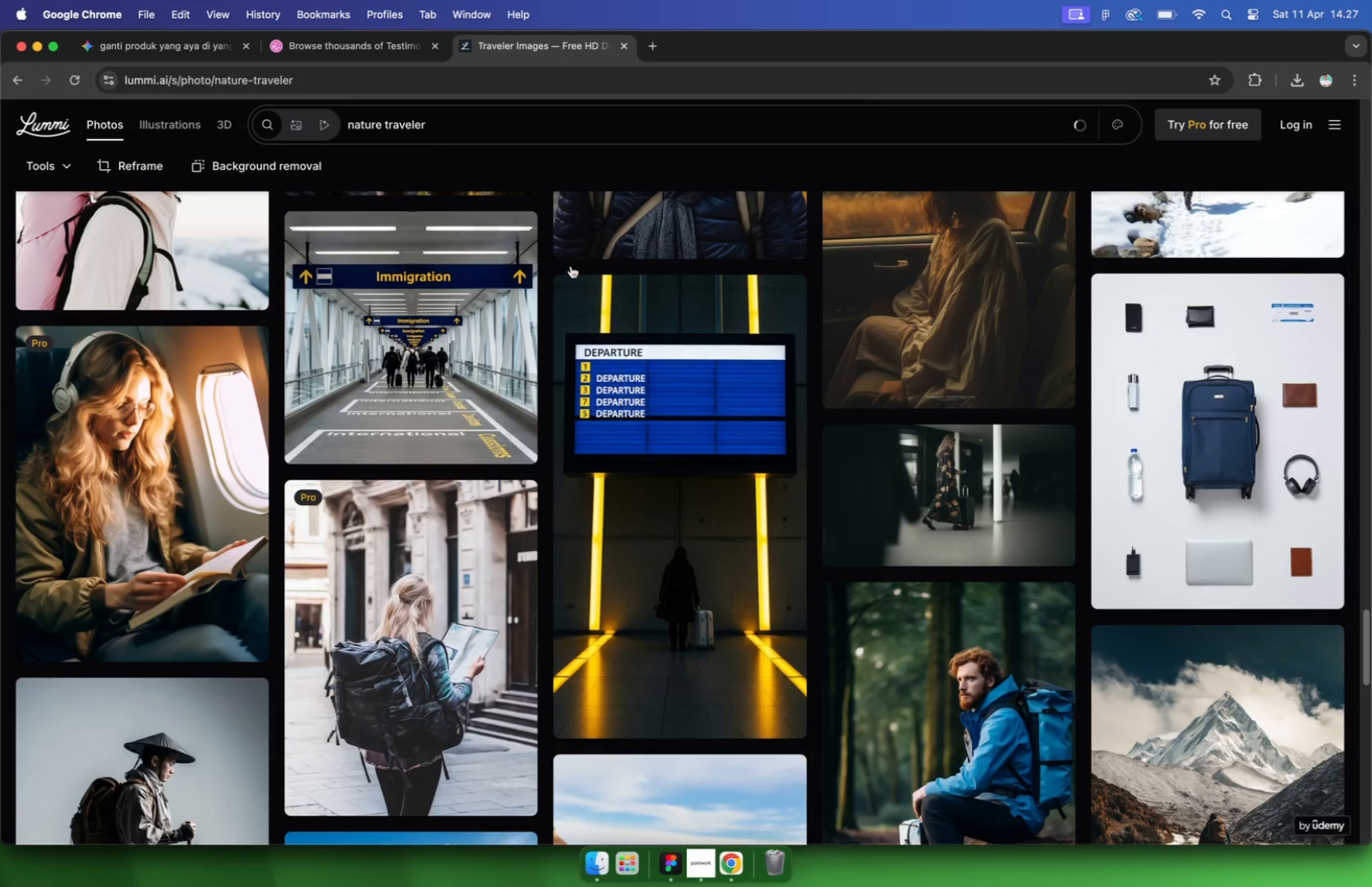 
scroll: coordinate [480, 401], scroll_direction: down, amount: 61.0
 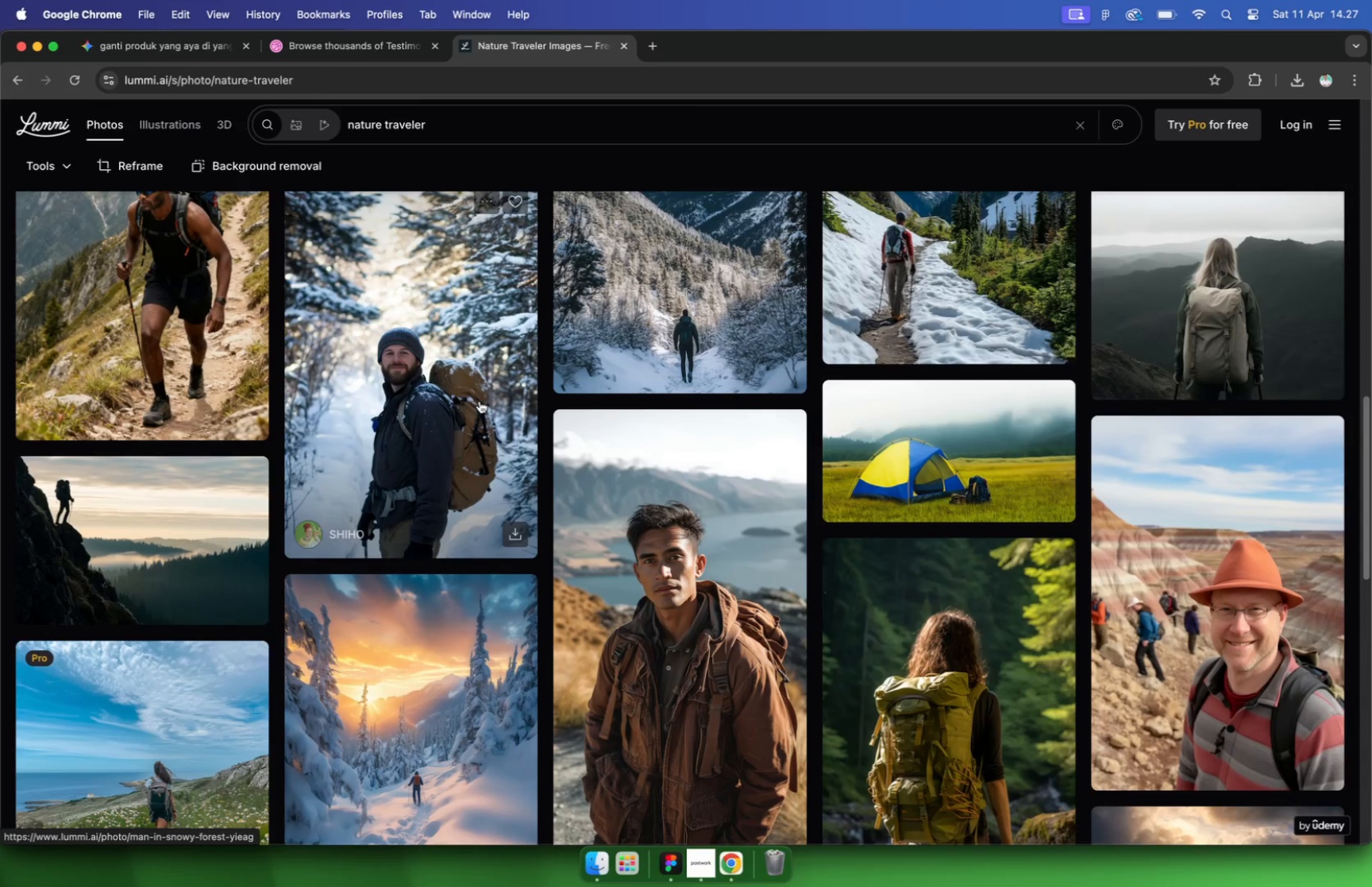 
scroll: coordinate [480, 400], scroll_direction: down, amount: 23.0
 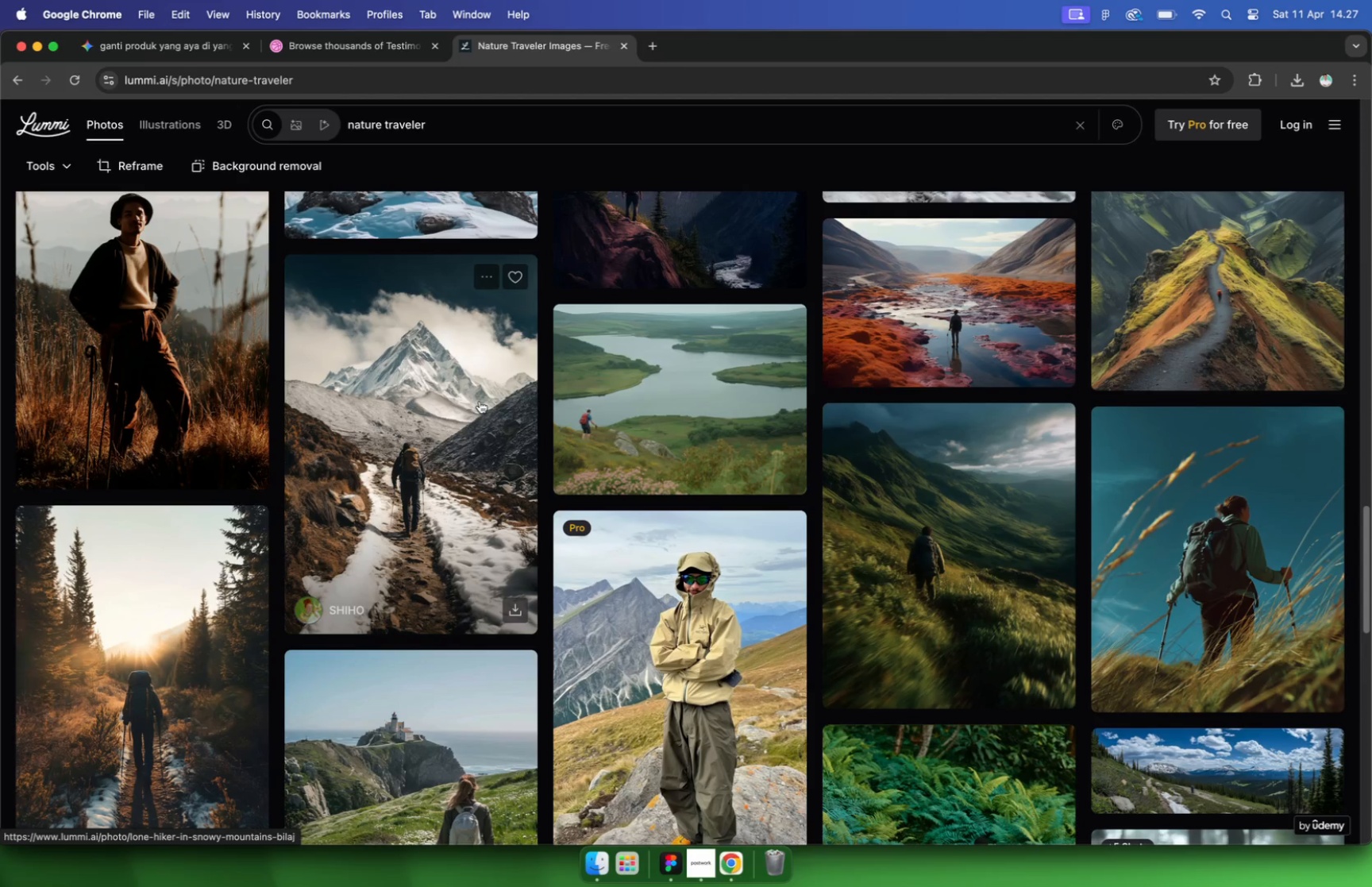 
scroll: coordinate [479, 400], scroll_direction: up, amount: 81.0
 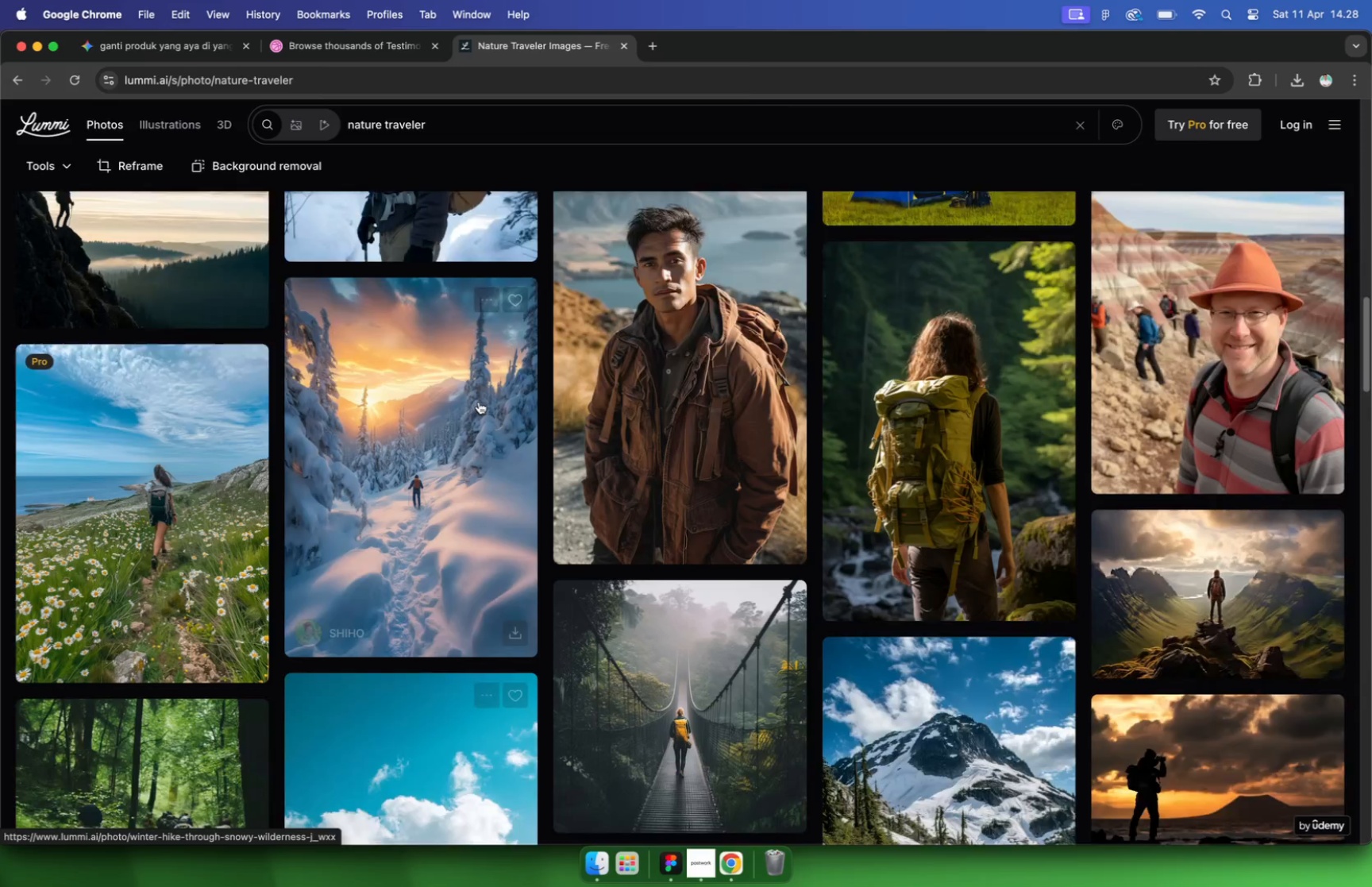 
left_click([161, 459])
 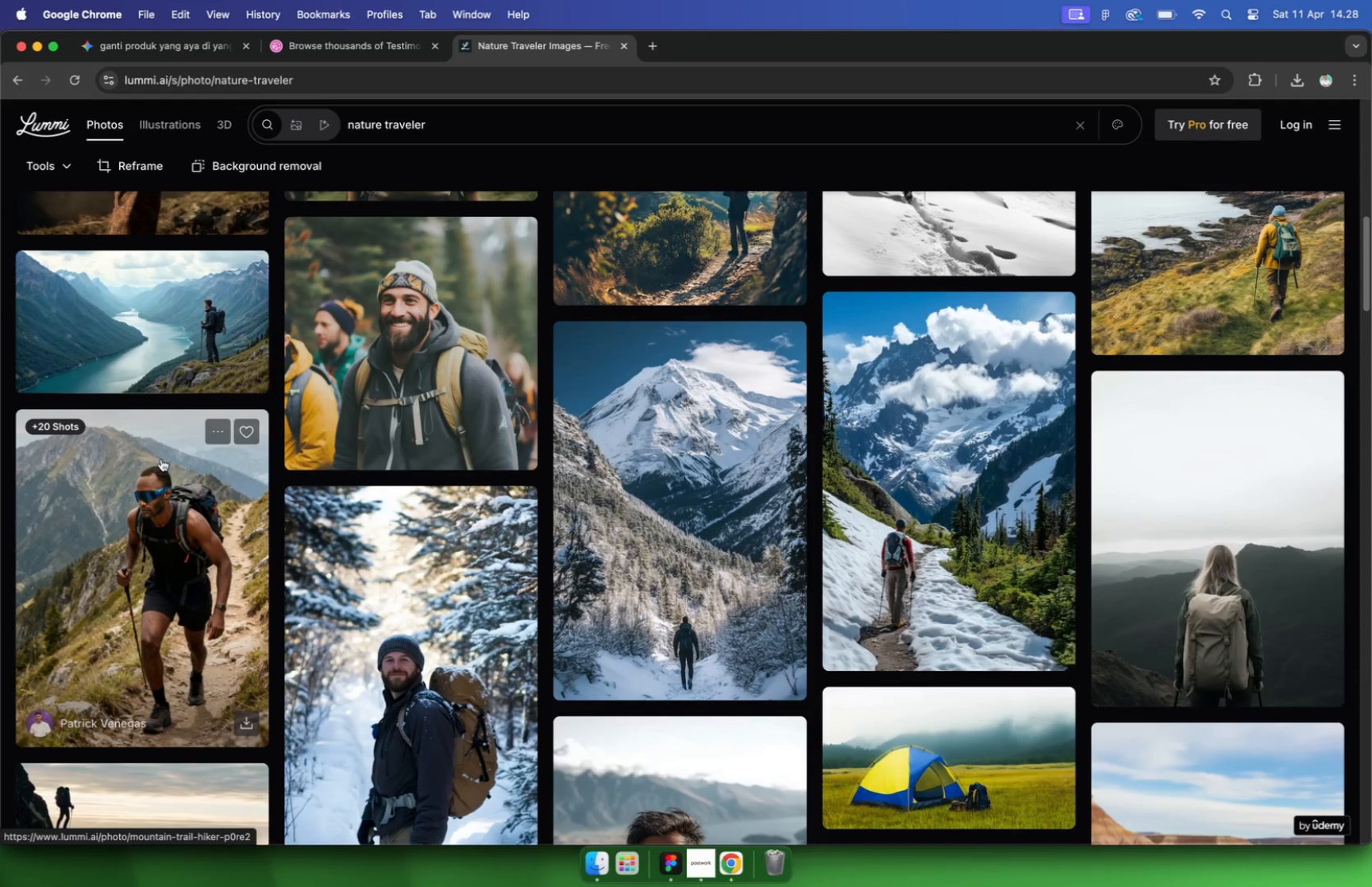 
scroll: coordinate [692, 447], scroll_direction: down, amount: 23.0
 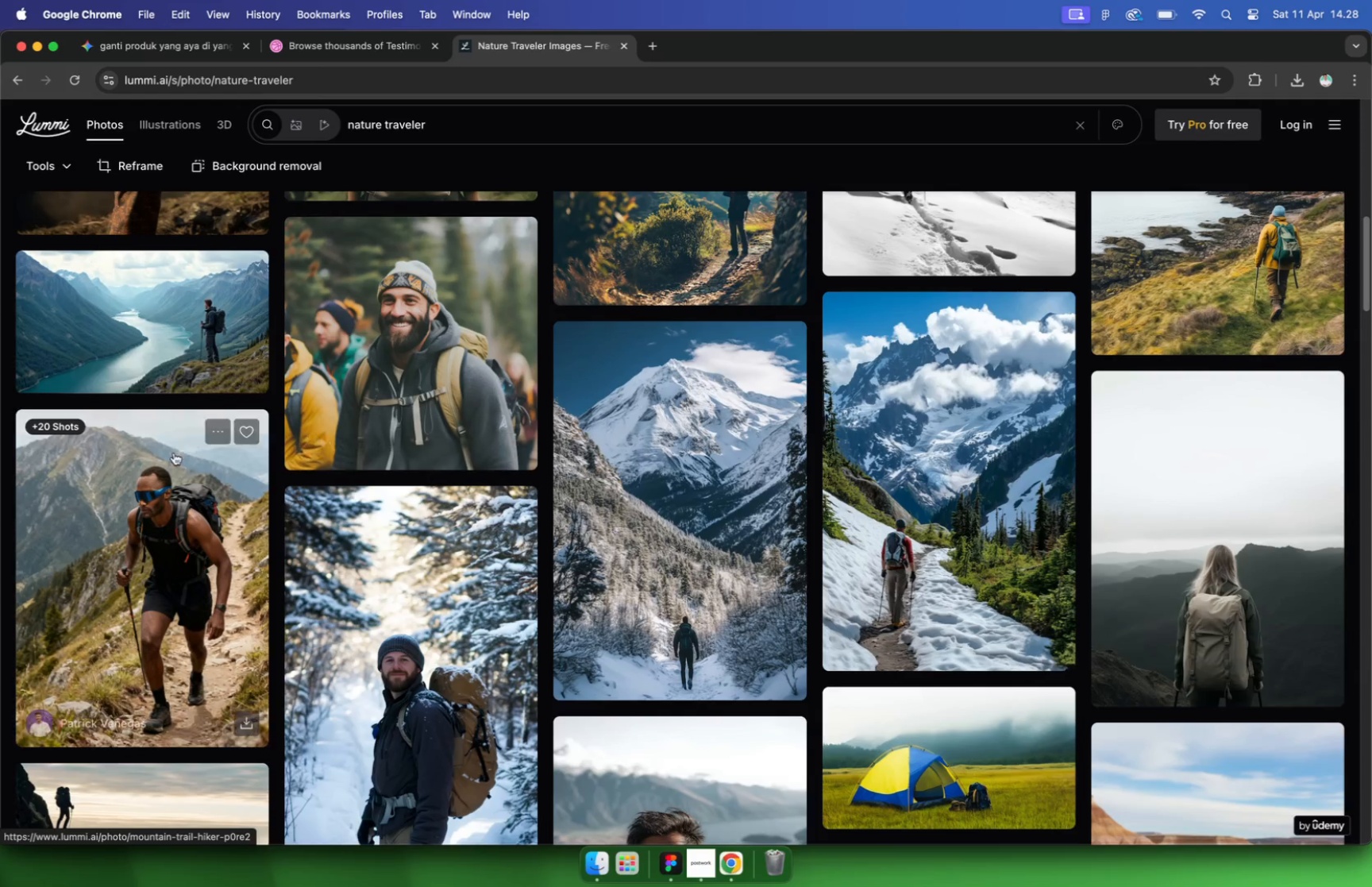 
scroll: coordinate [690, 448], scroll_direction: up, amount: 22.0
 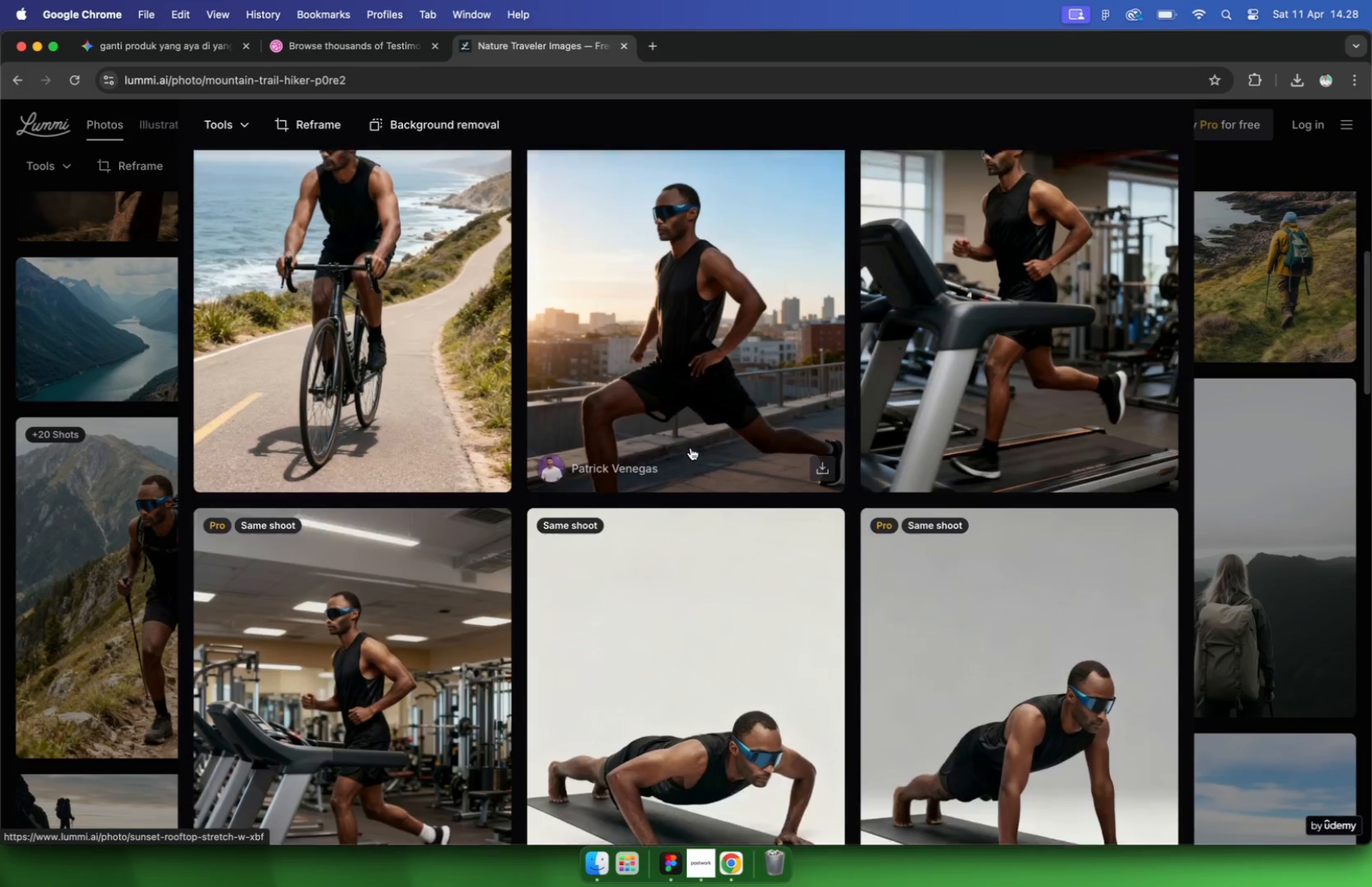 
right_click([541, 442])
 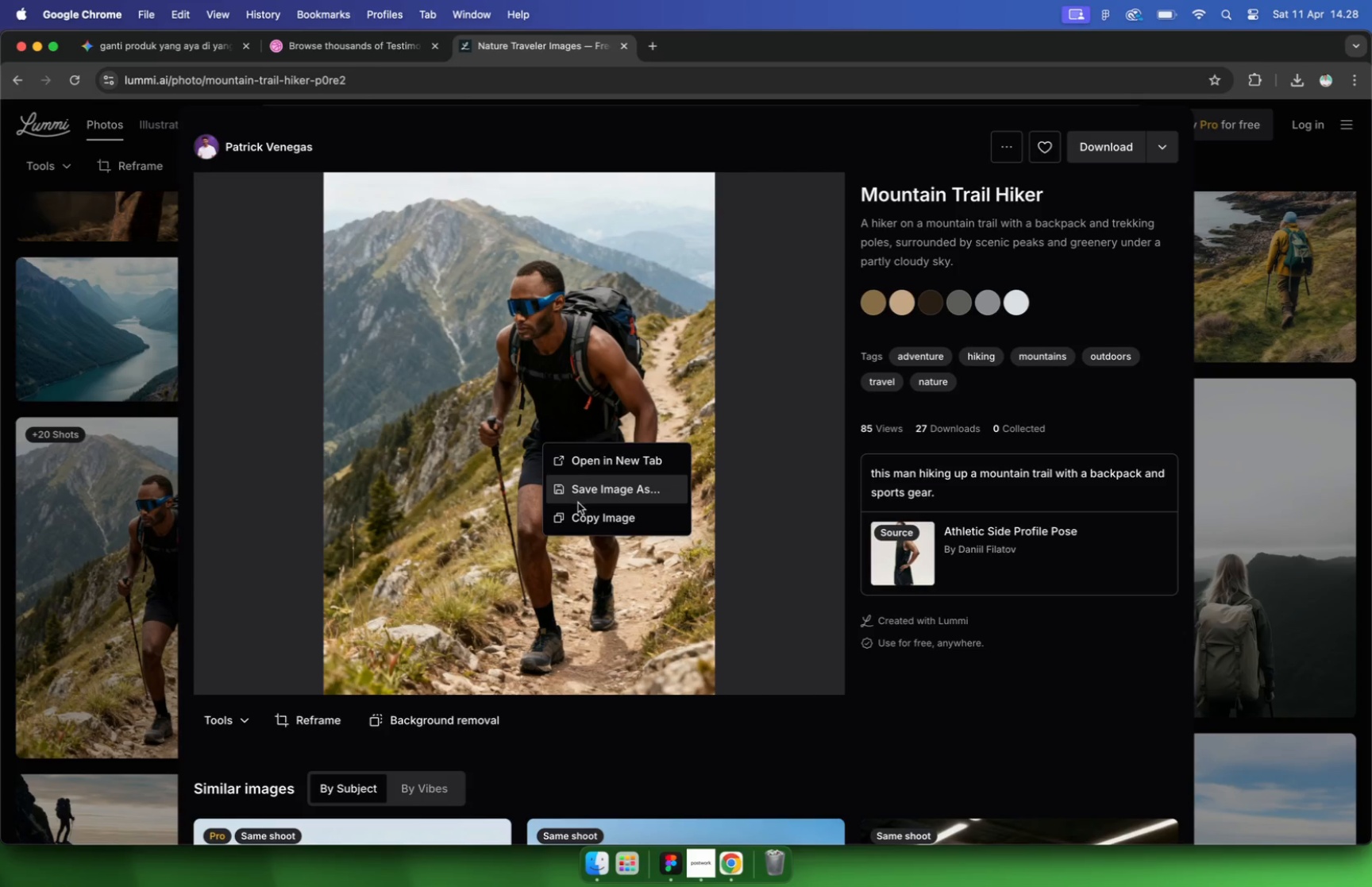 
left_click([578, 523])
 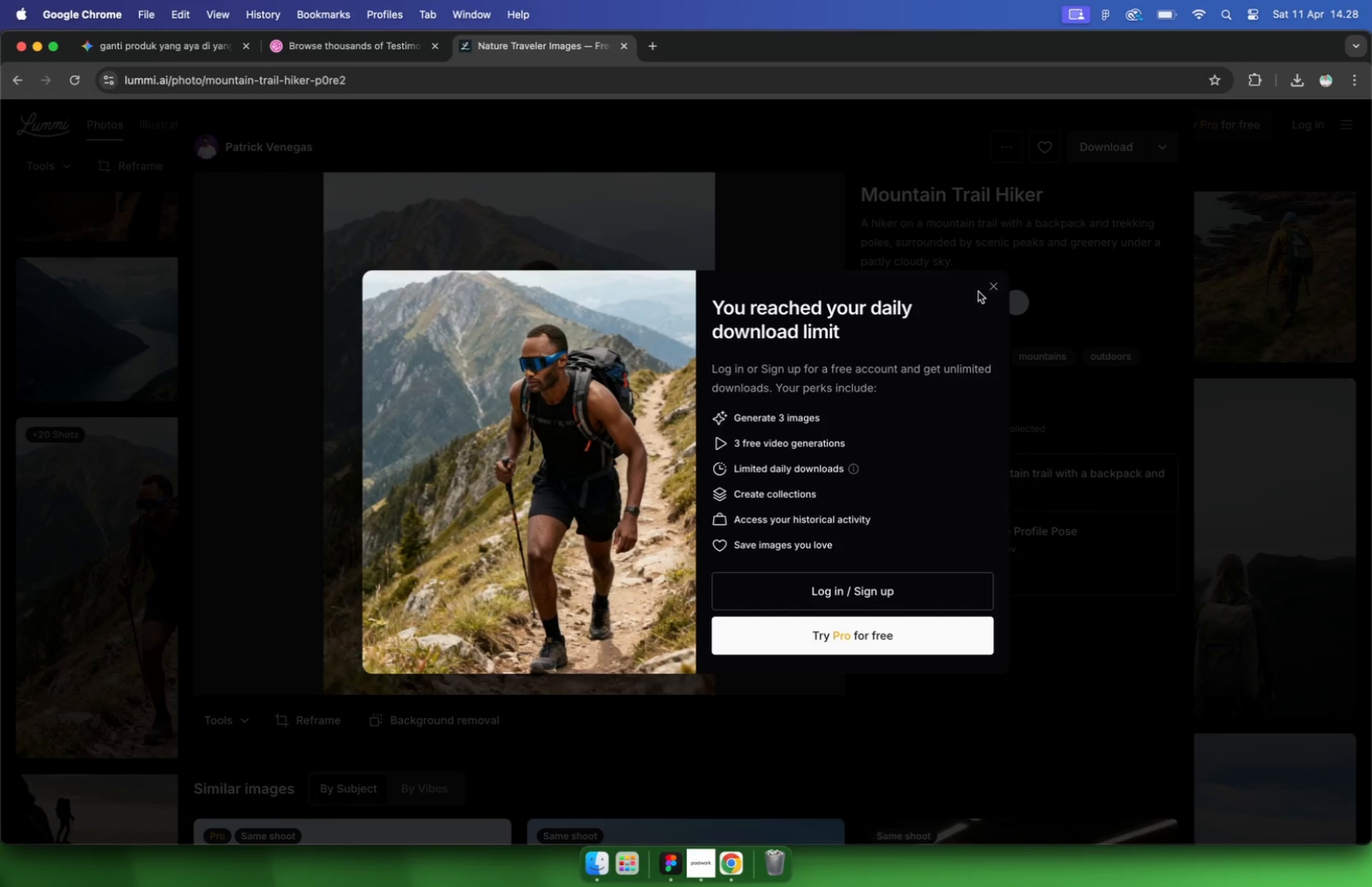 
left_click([990, 287])
 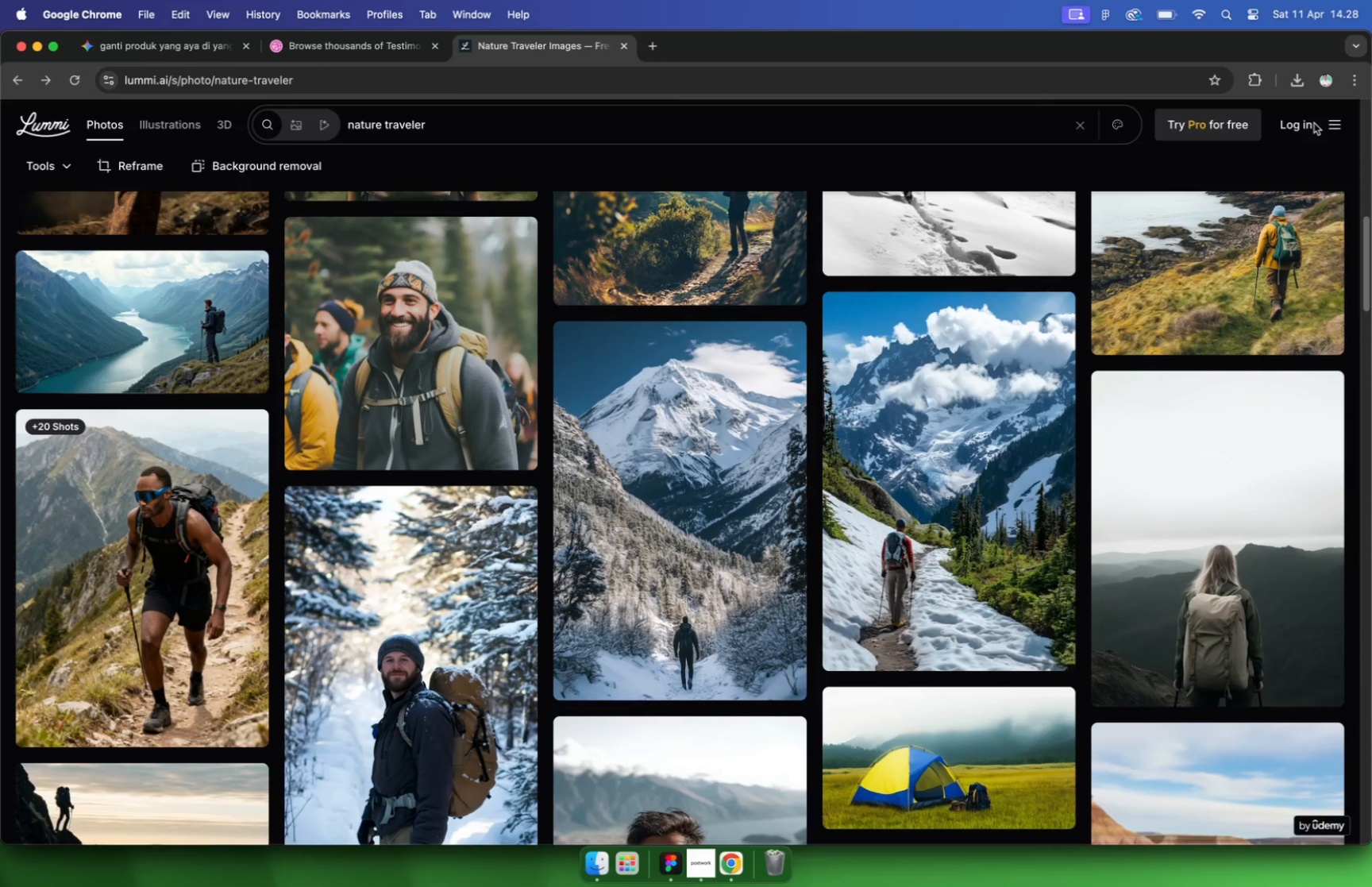 
left_click([1293, 120])
 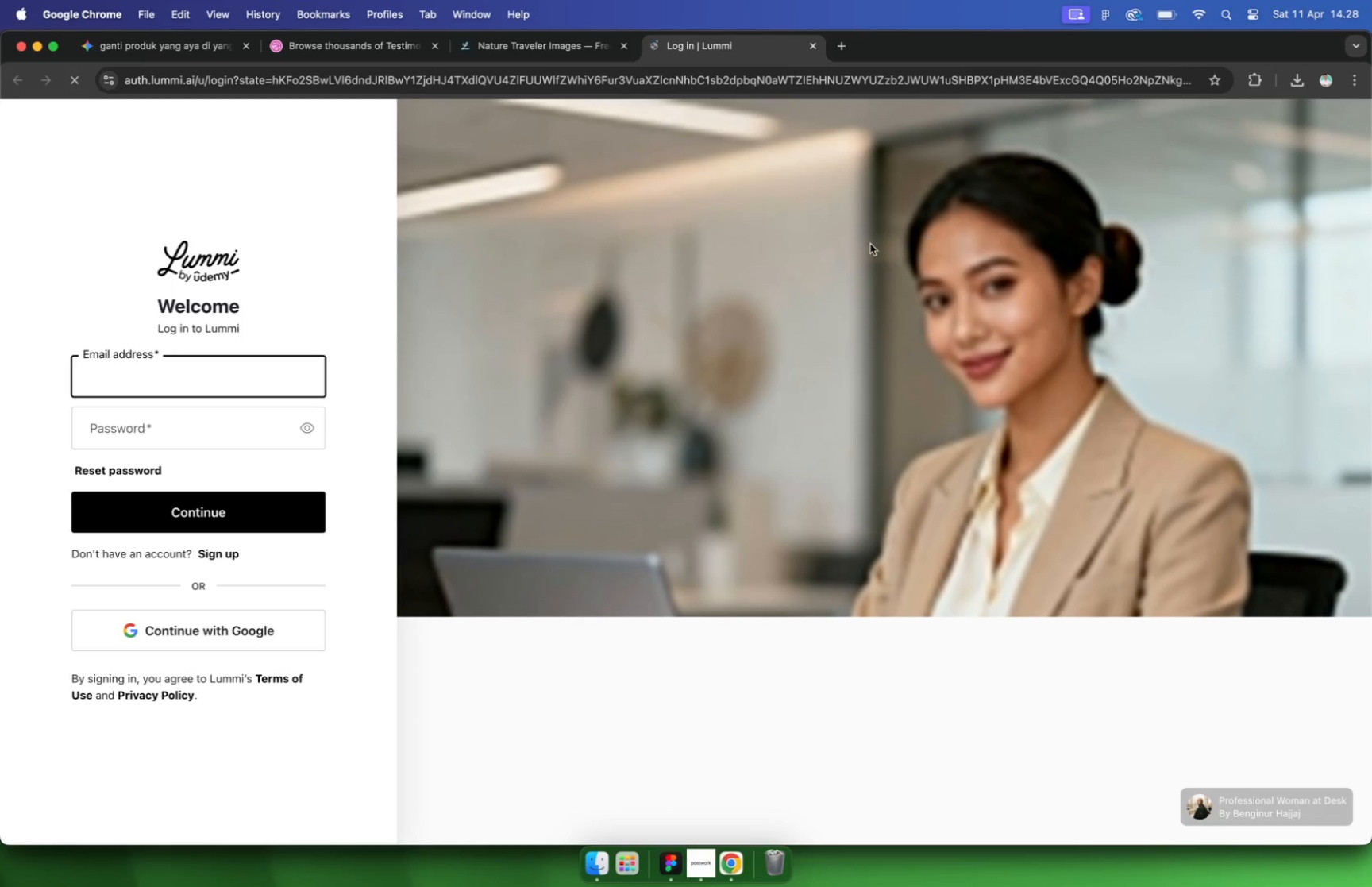 
left_click([263, 631])
 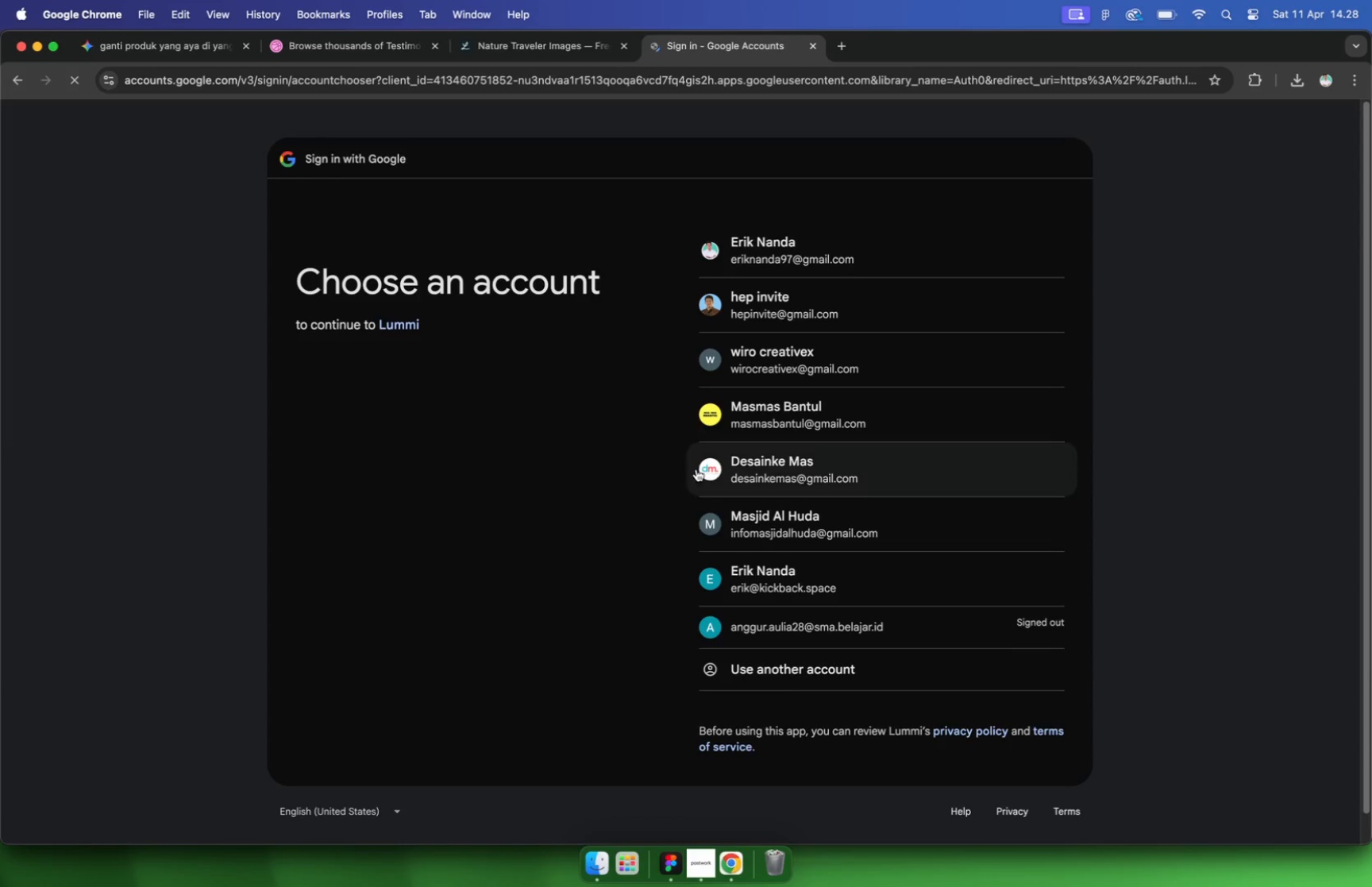 
left_click([752, 414])
 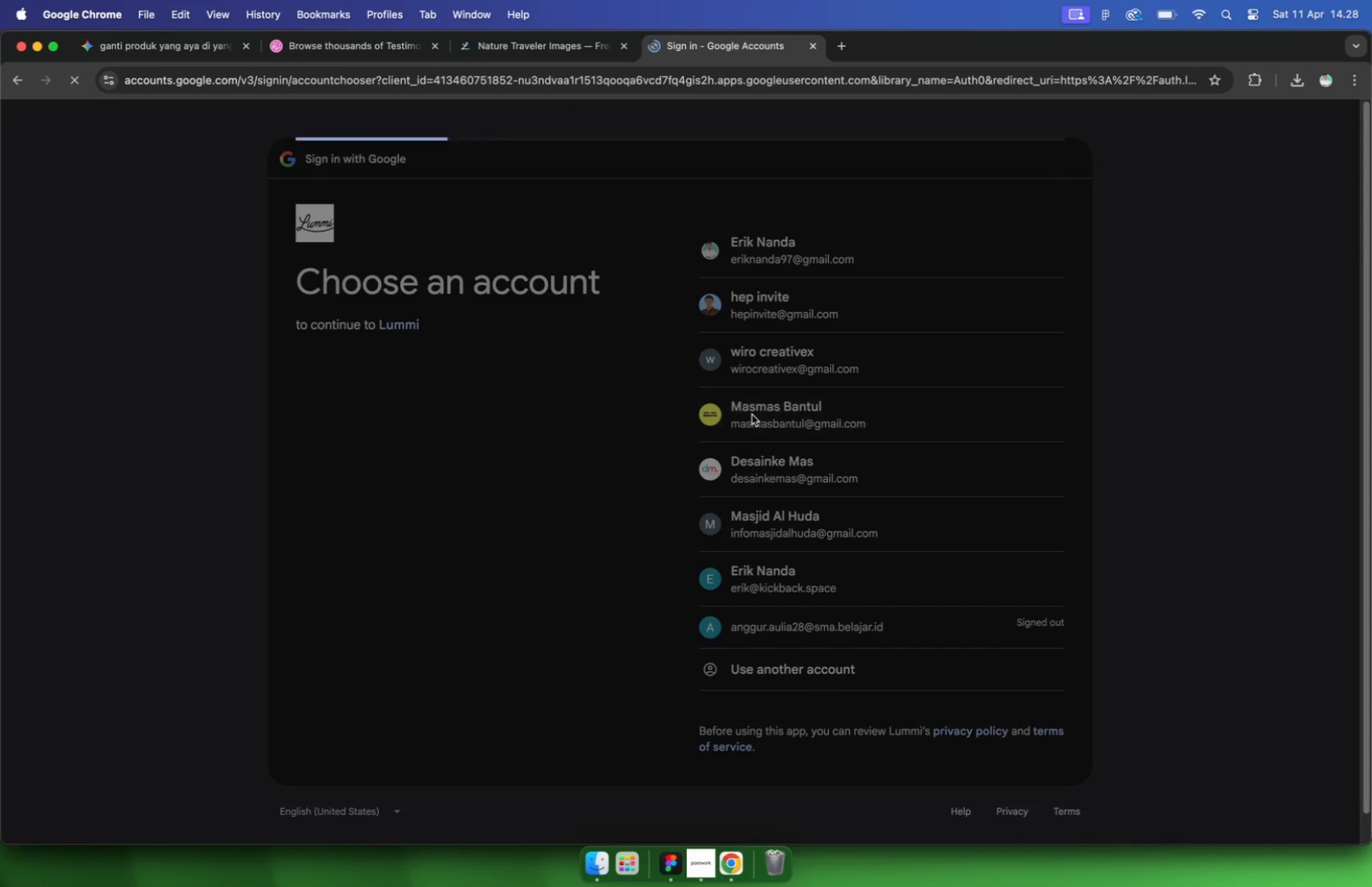 
scroll: coordinate [755, 420], scroll_direction: down, amount: 7.0
 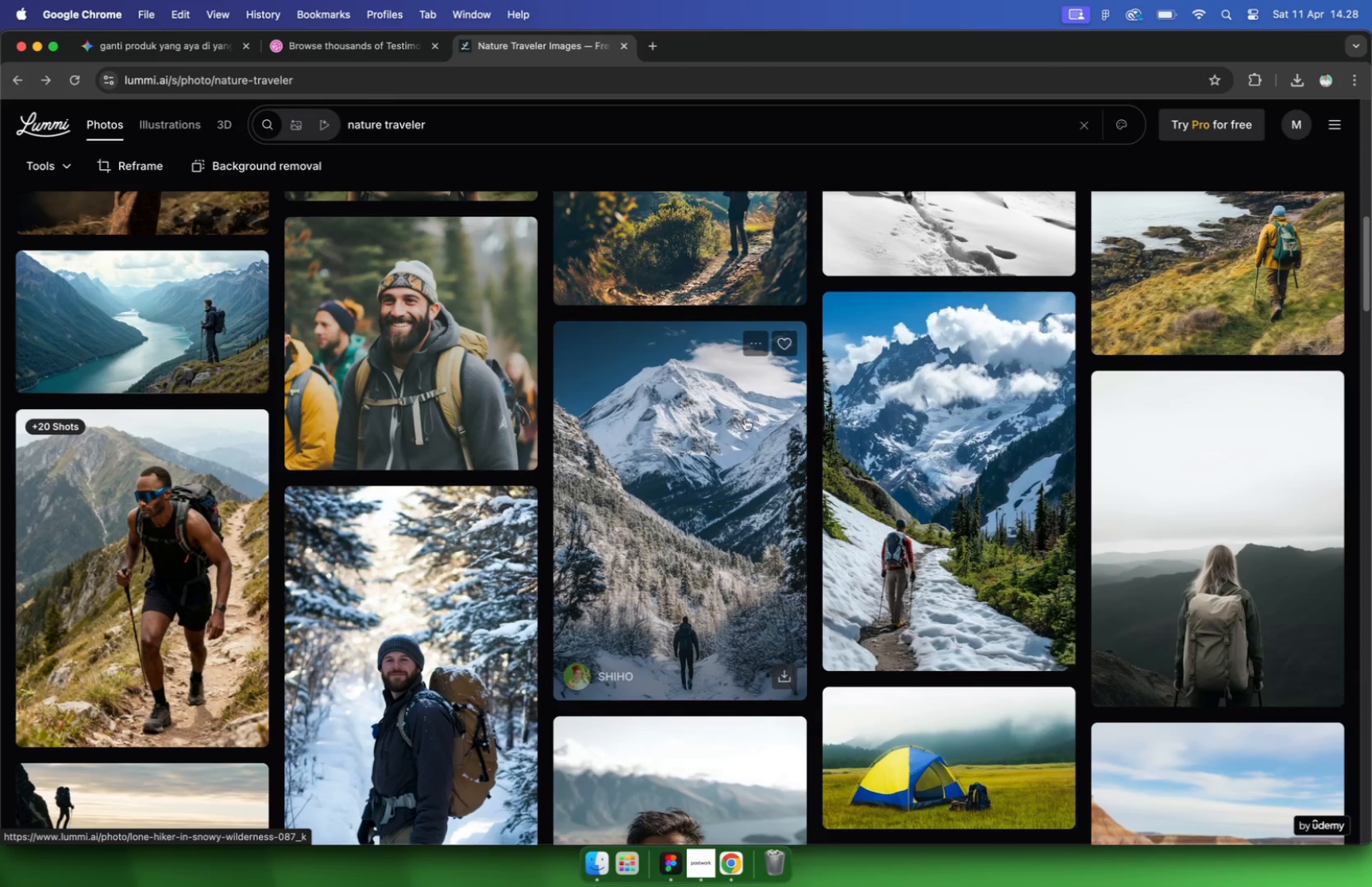 
left_click([218, 485])
 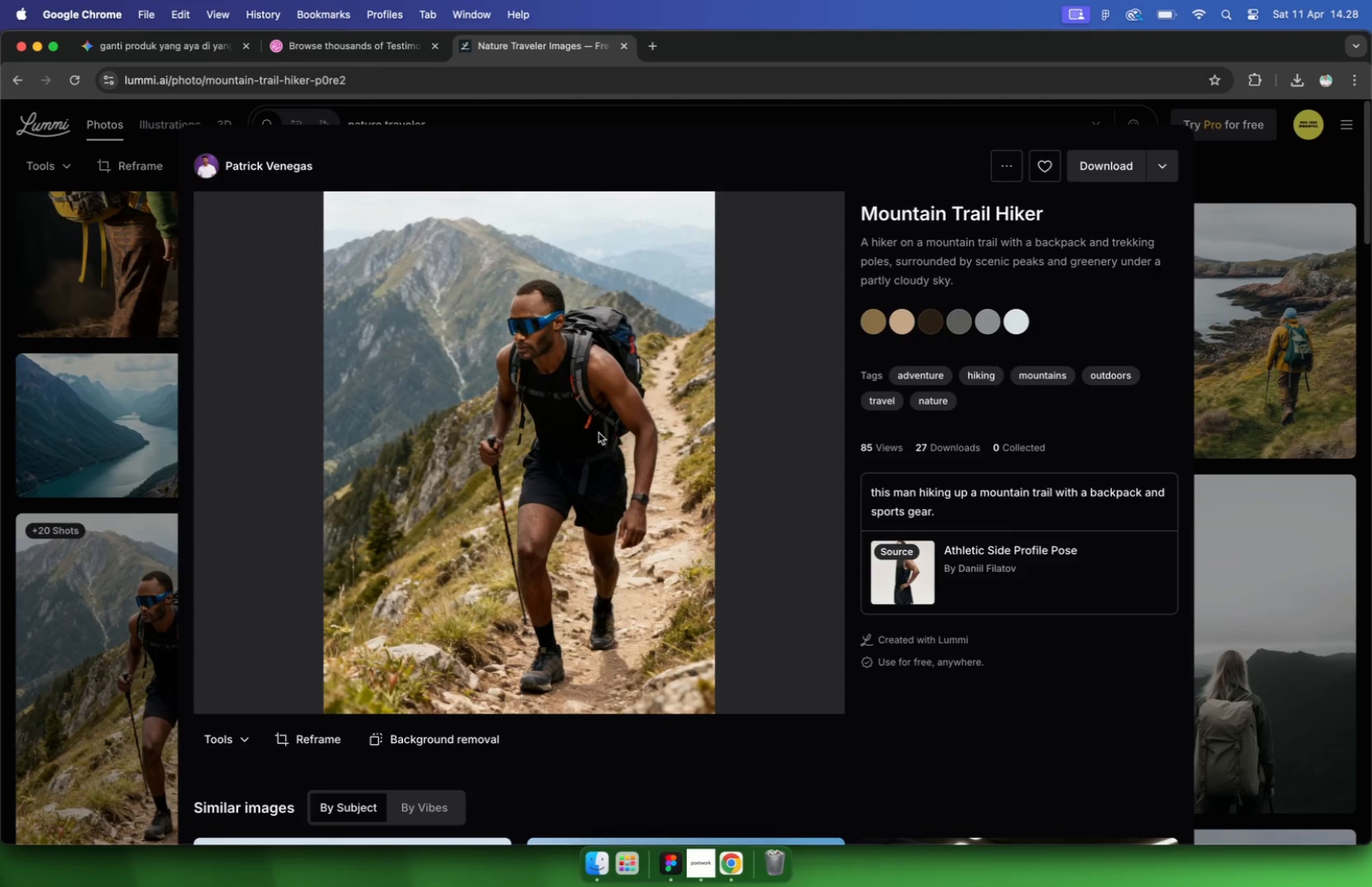 
left_click([658, 503])
 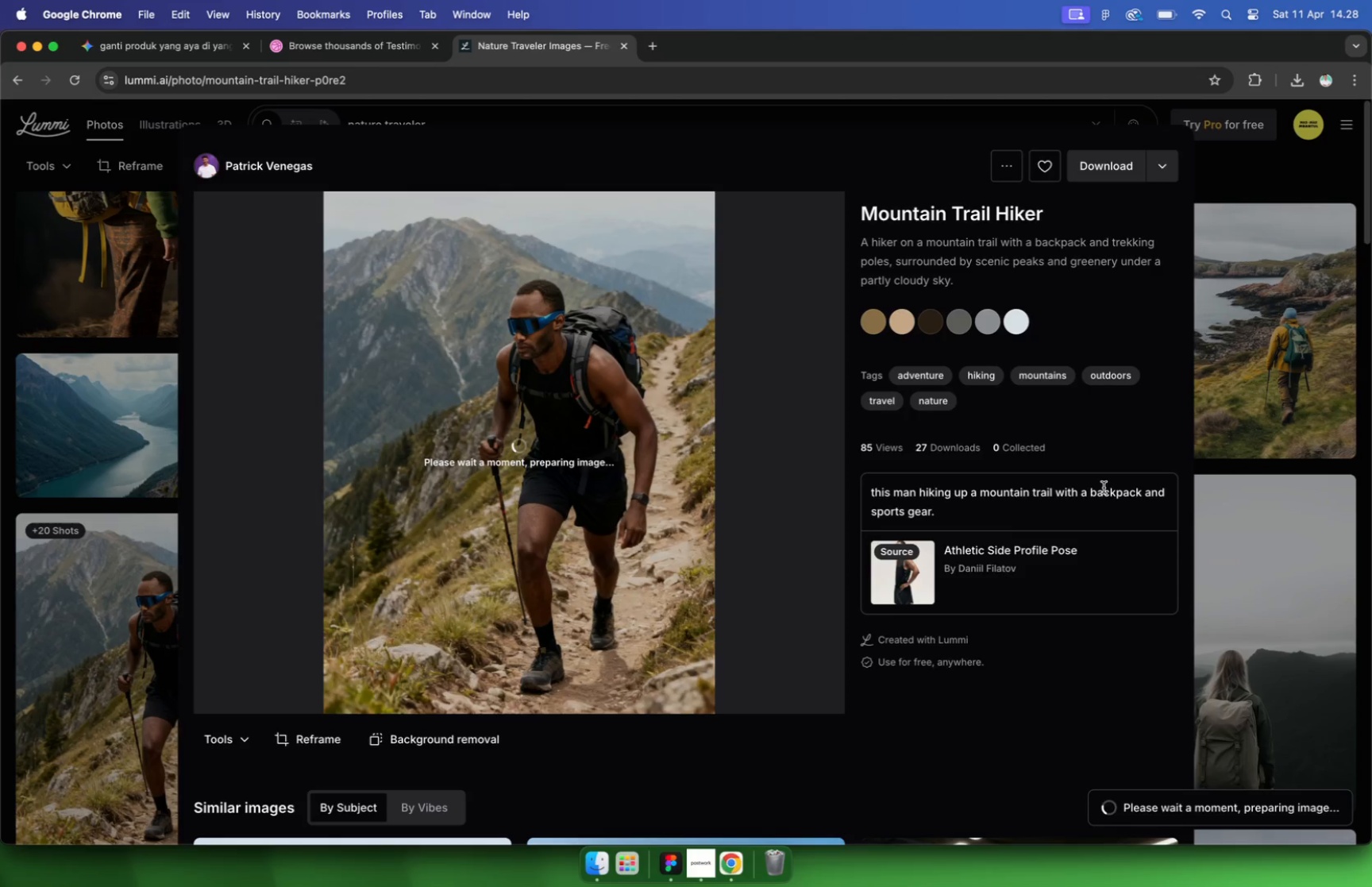 
left_click([674, 858])
 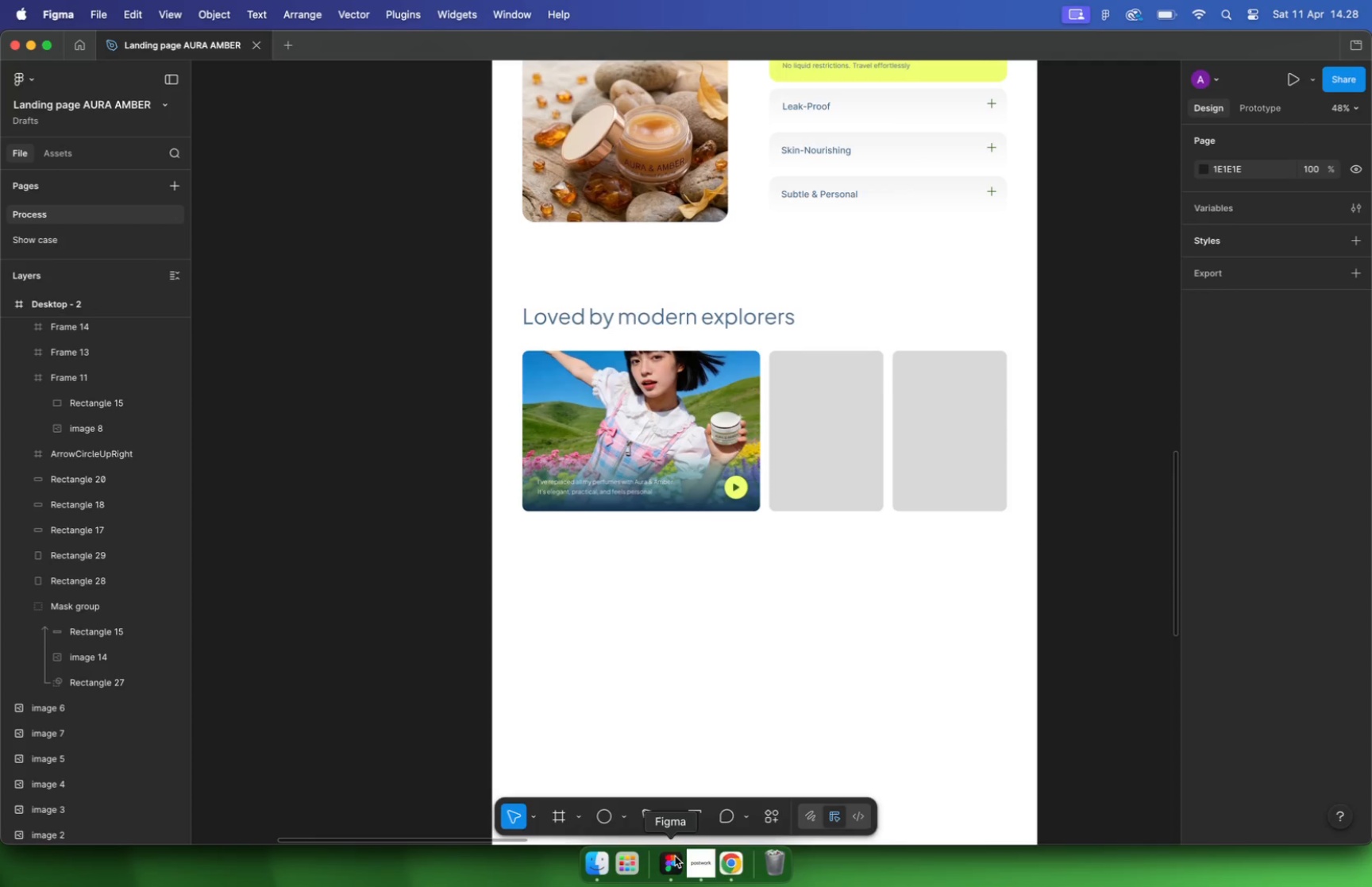 
left_click([813, 657])
 